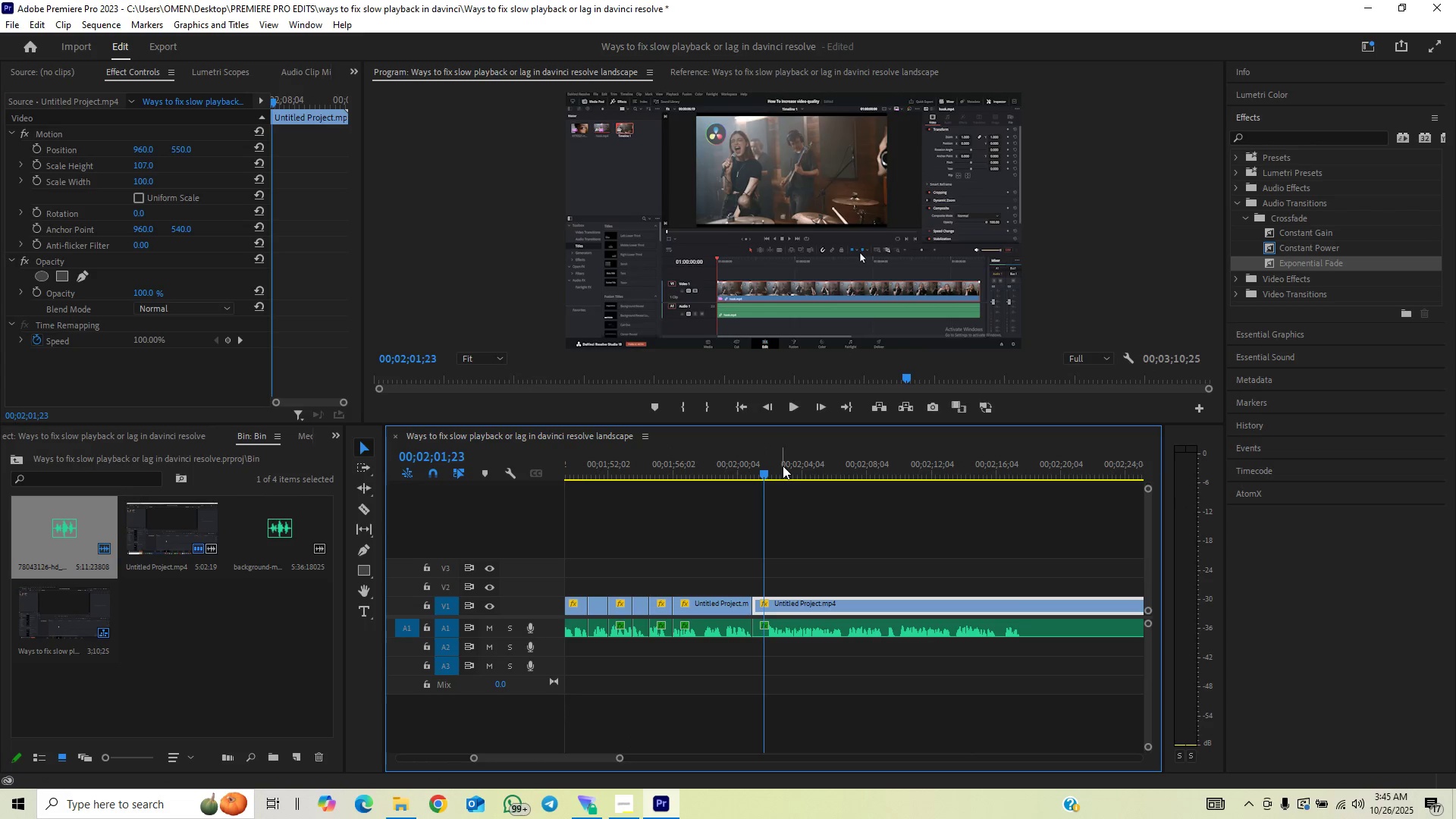 
key(Space)
 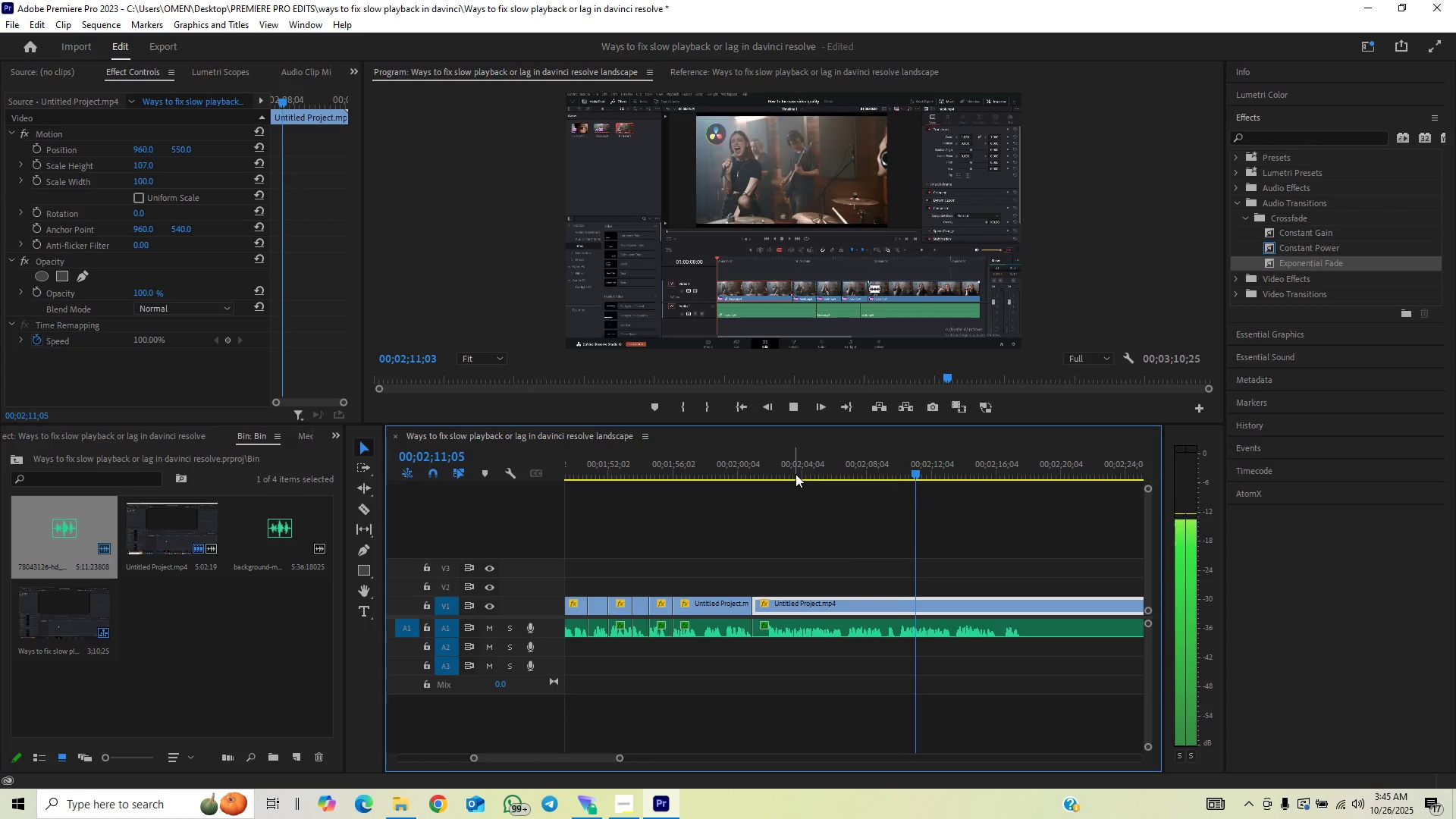 
wait(14.68)
 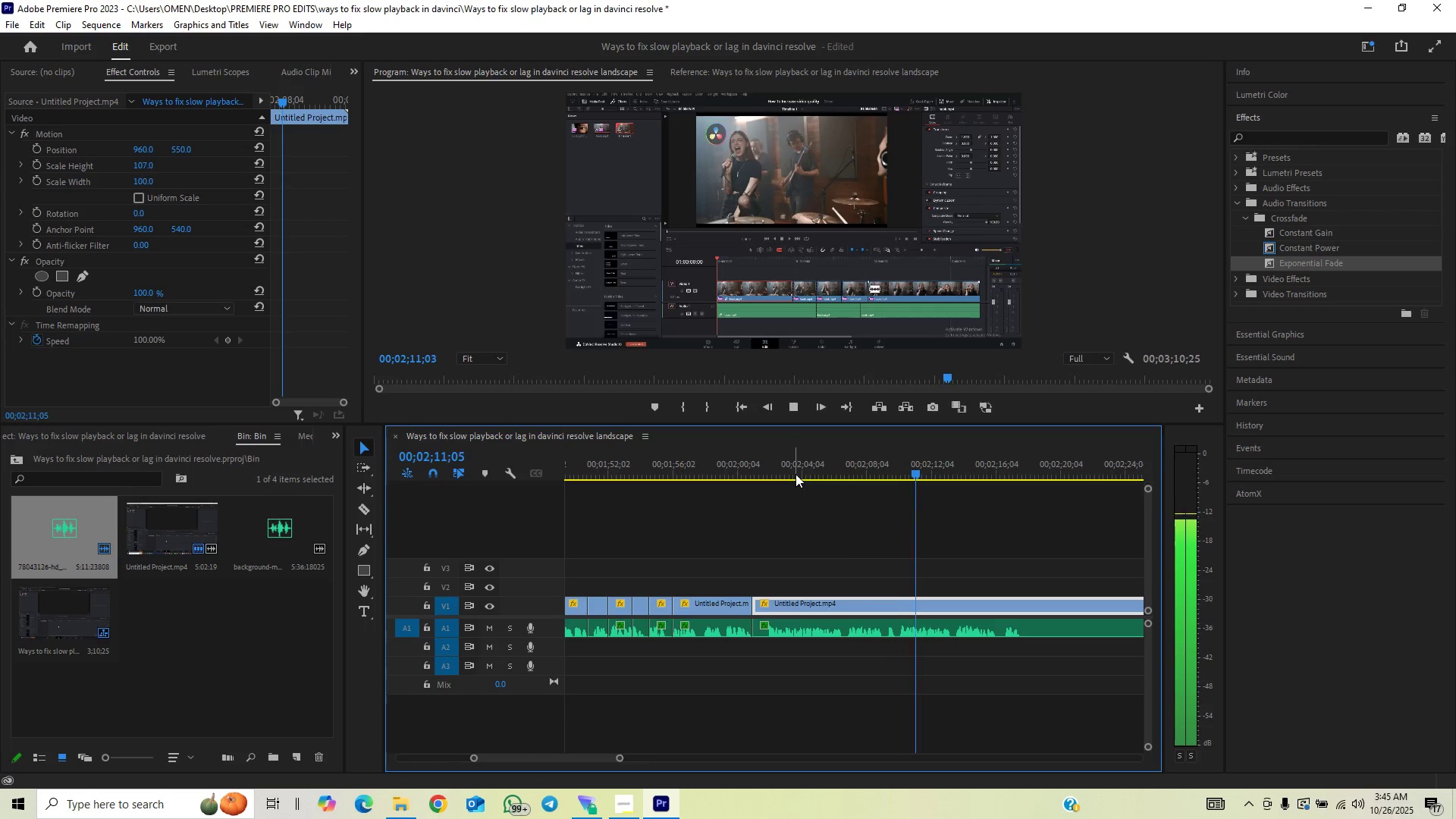 
key(Space)
 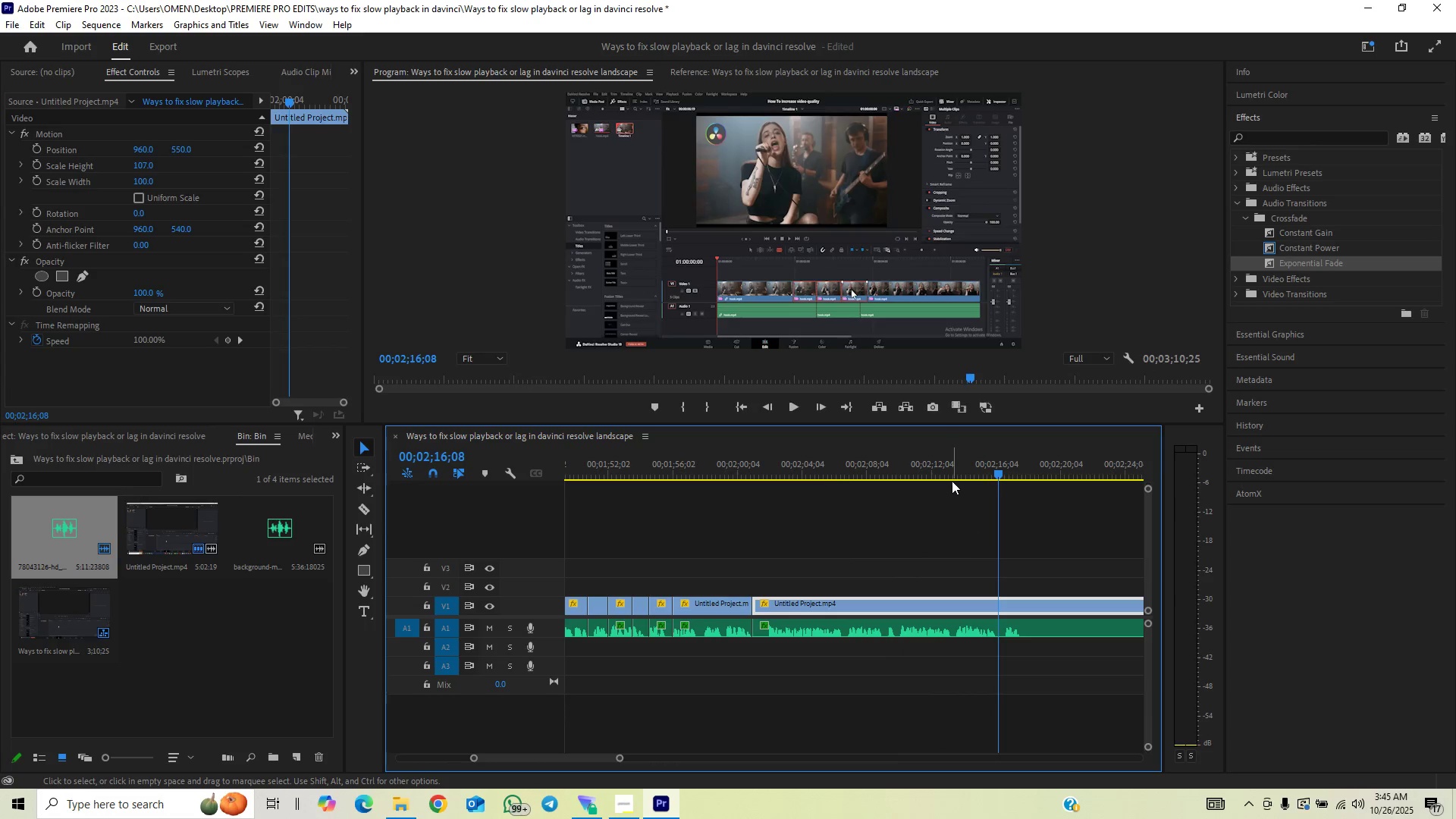 
left_click([956, 474])
 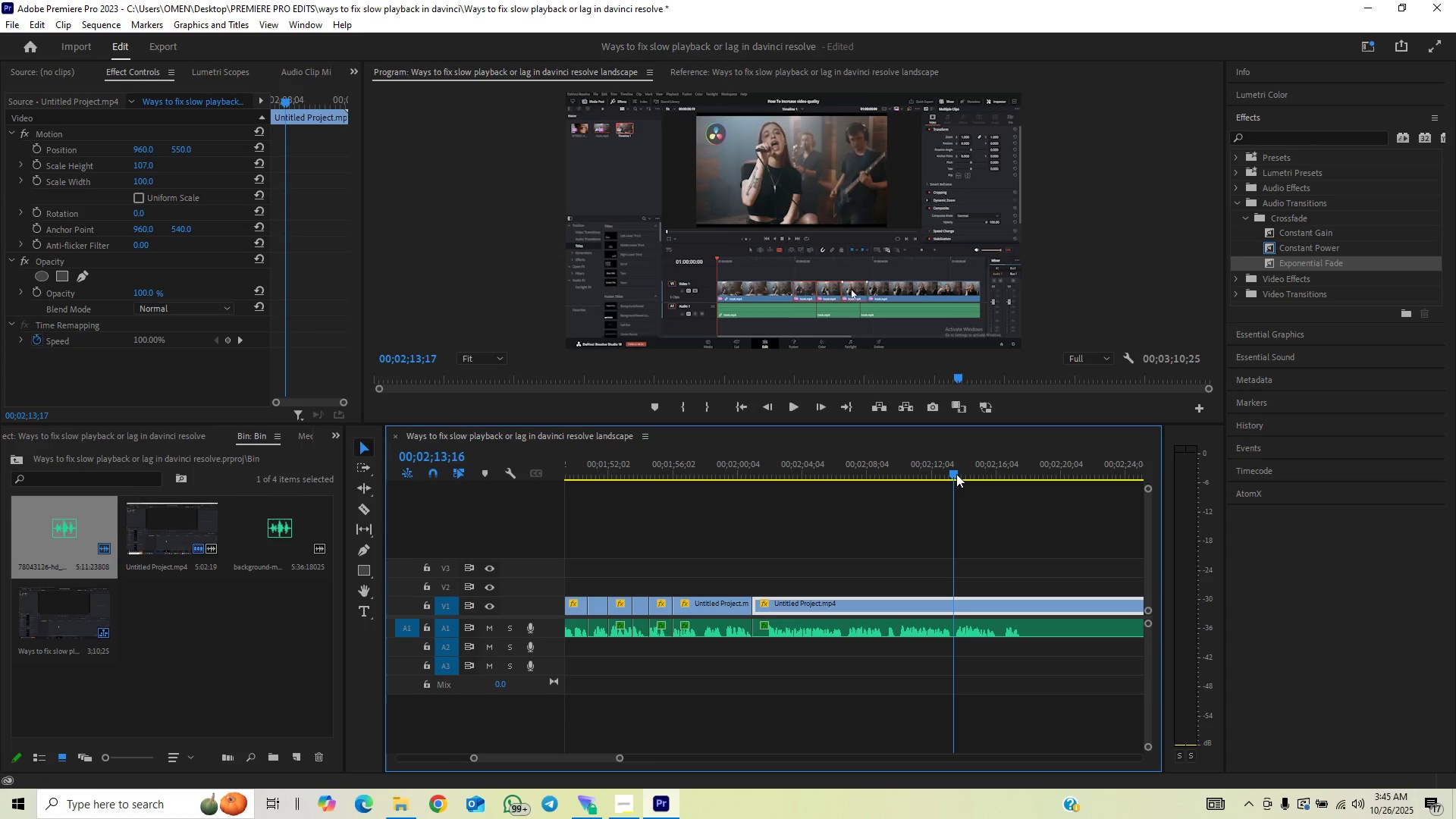 
key(Space)
 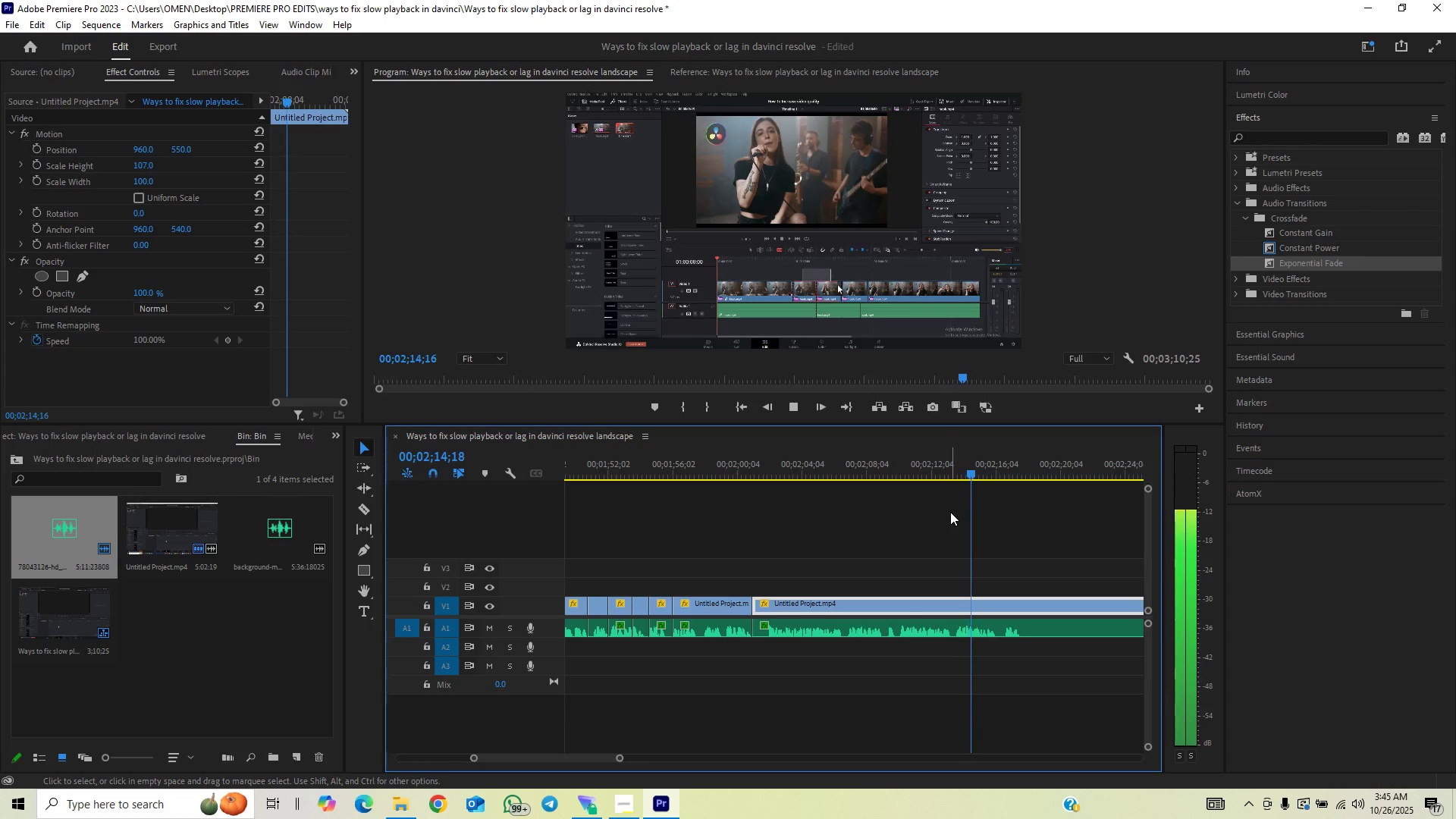 
key(Space)
 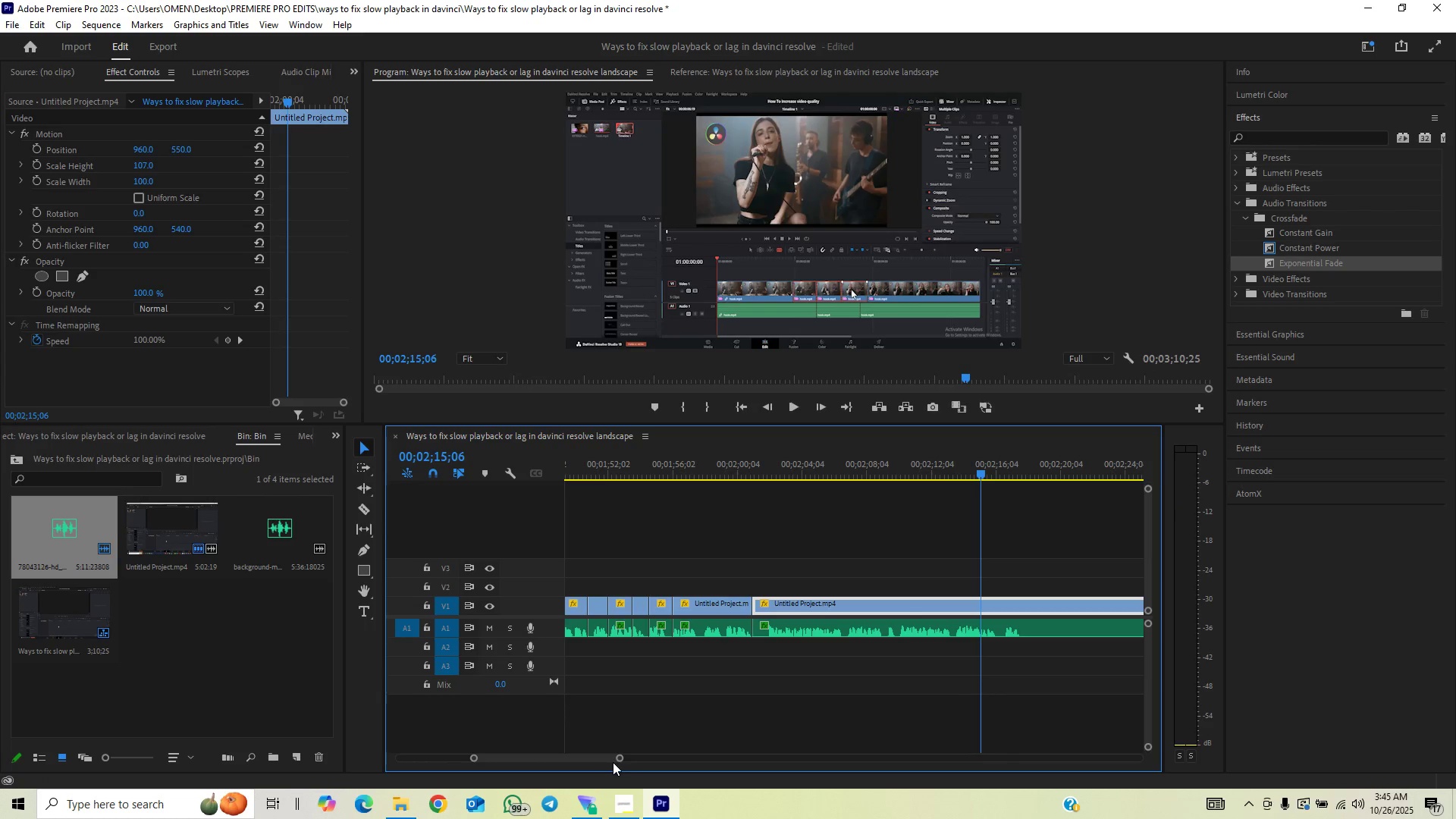 
left_click_drag(start_coordinate=[617, 758], to_coordinate=[559, 772])
 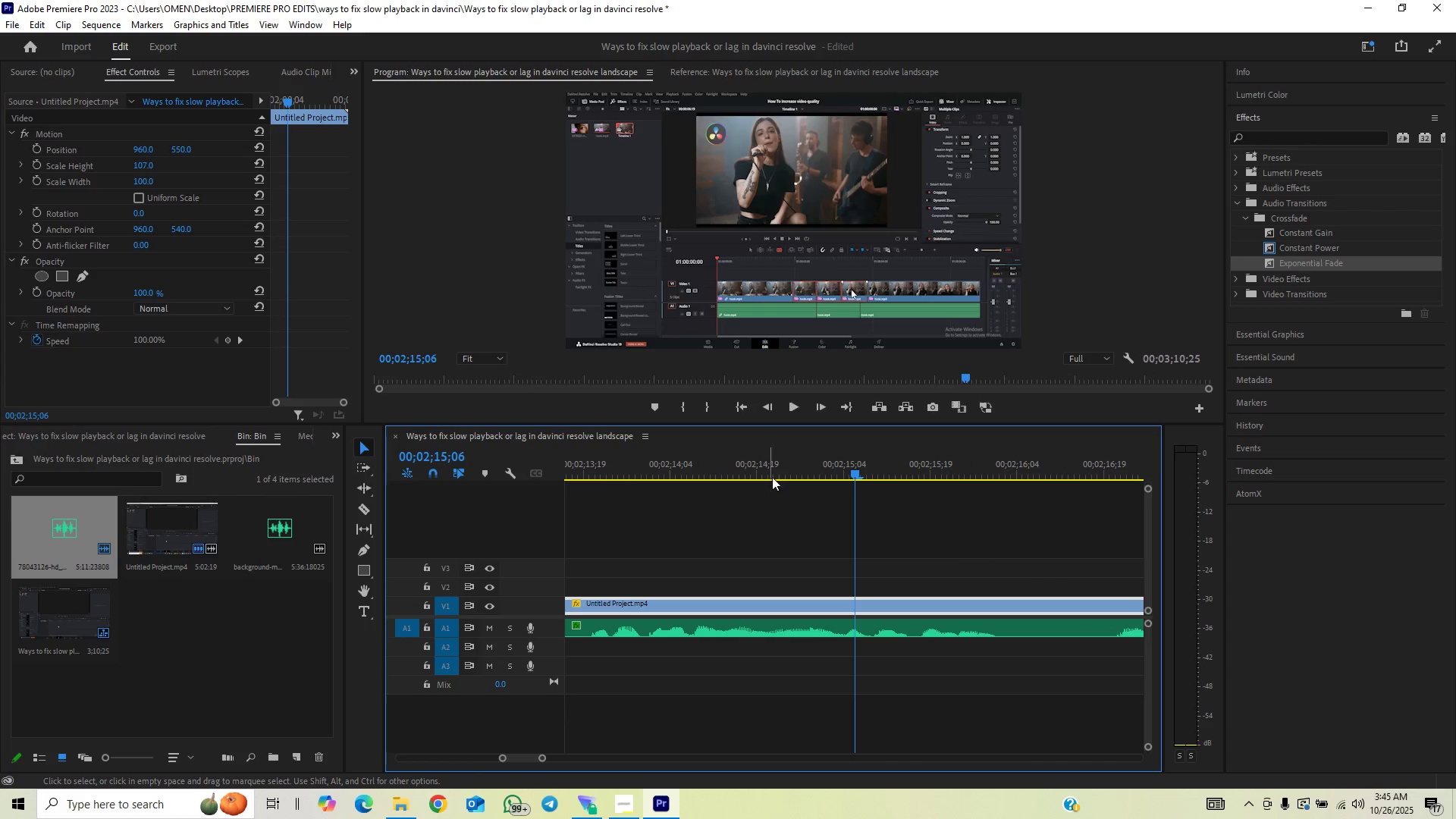 
left_click([780, 467])
 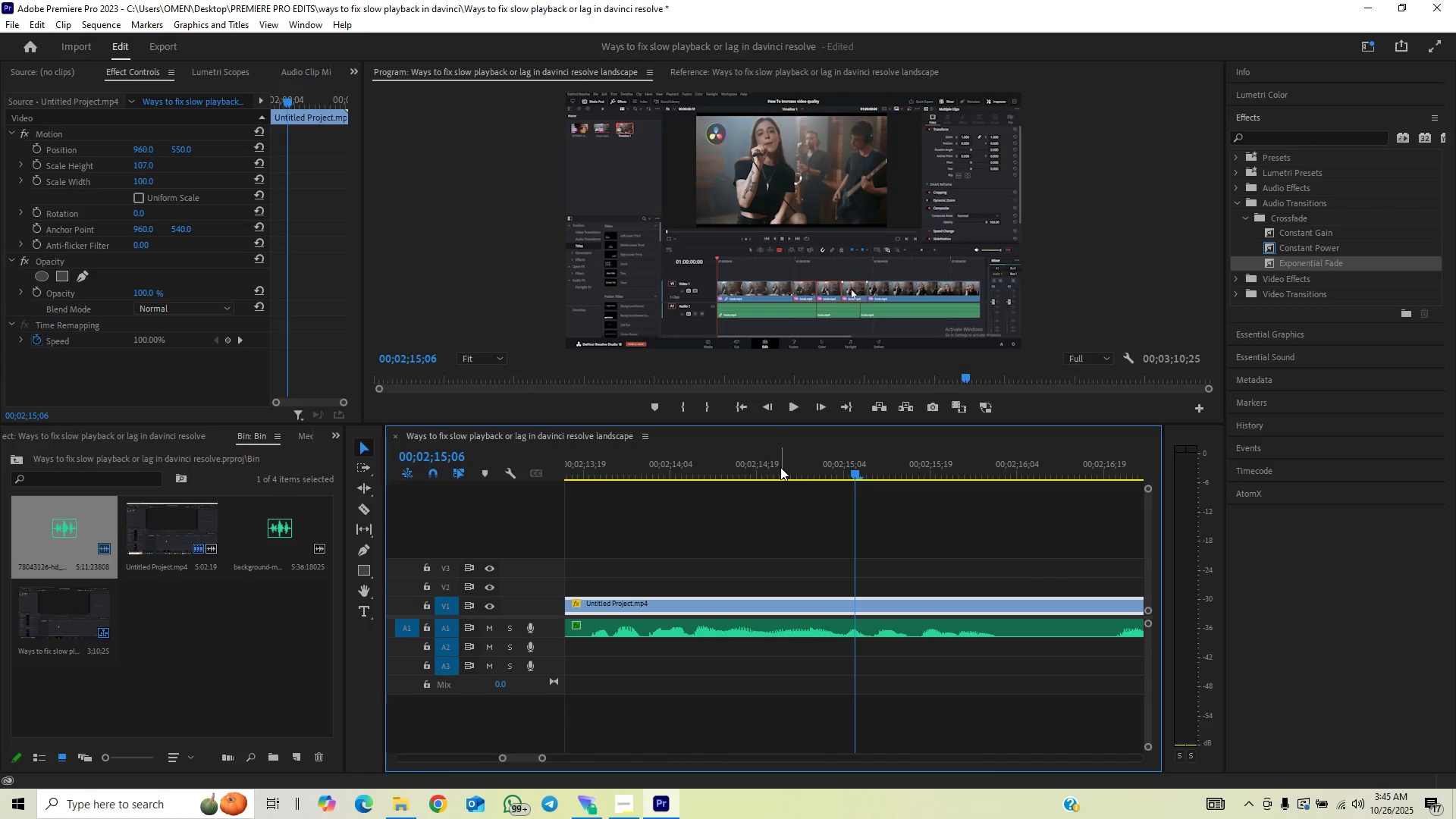 
key(Space)
 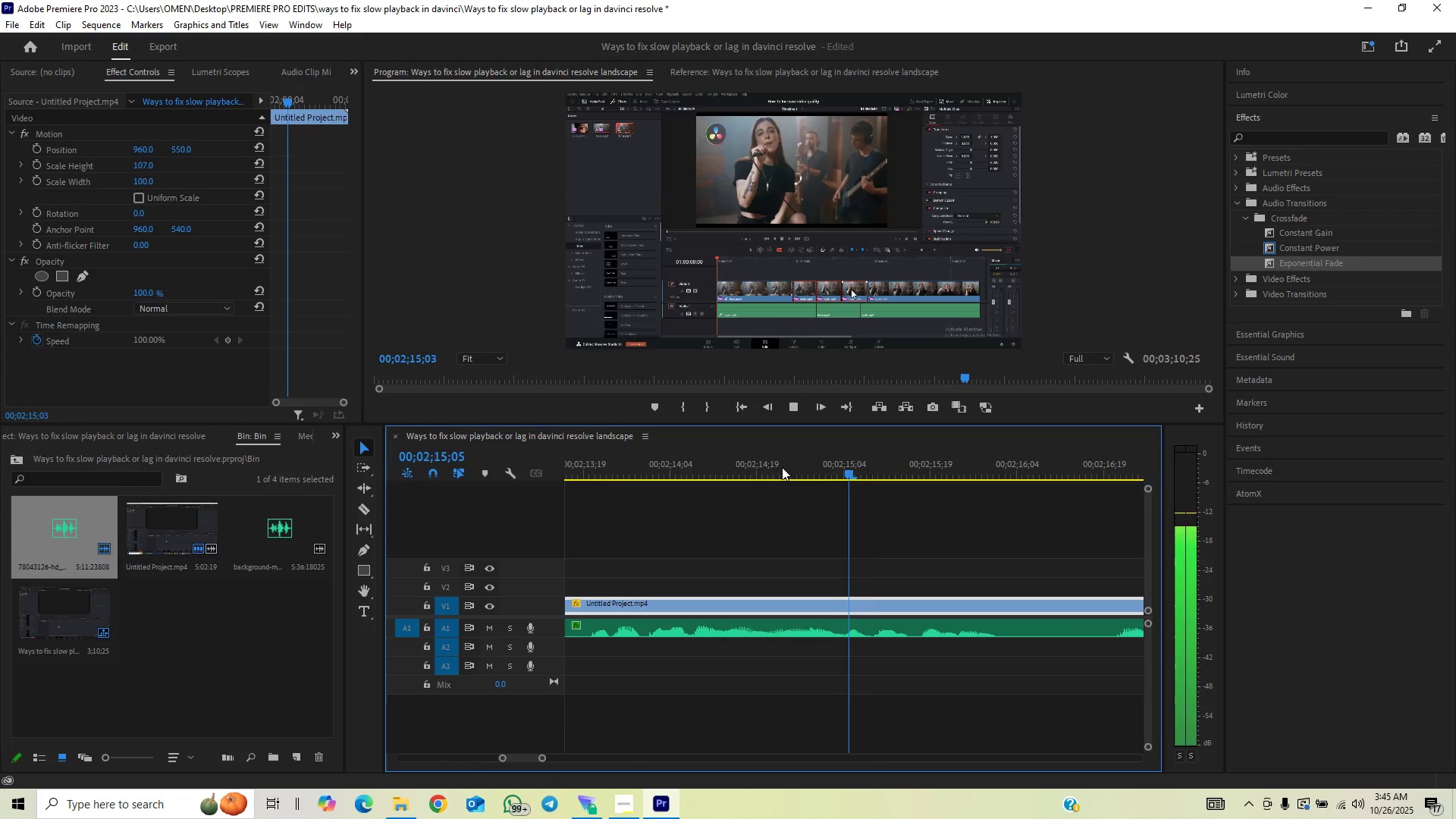 
key(Space)
 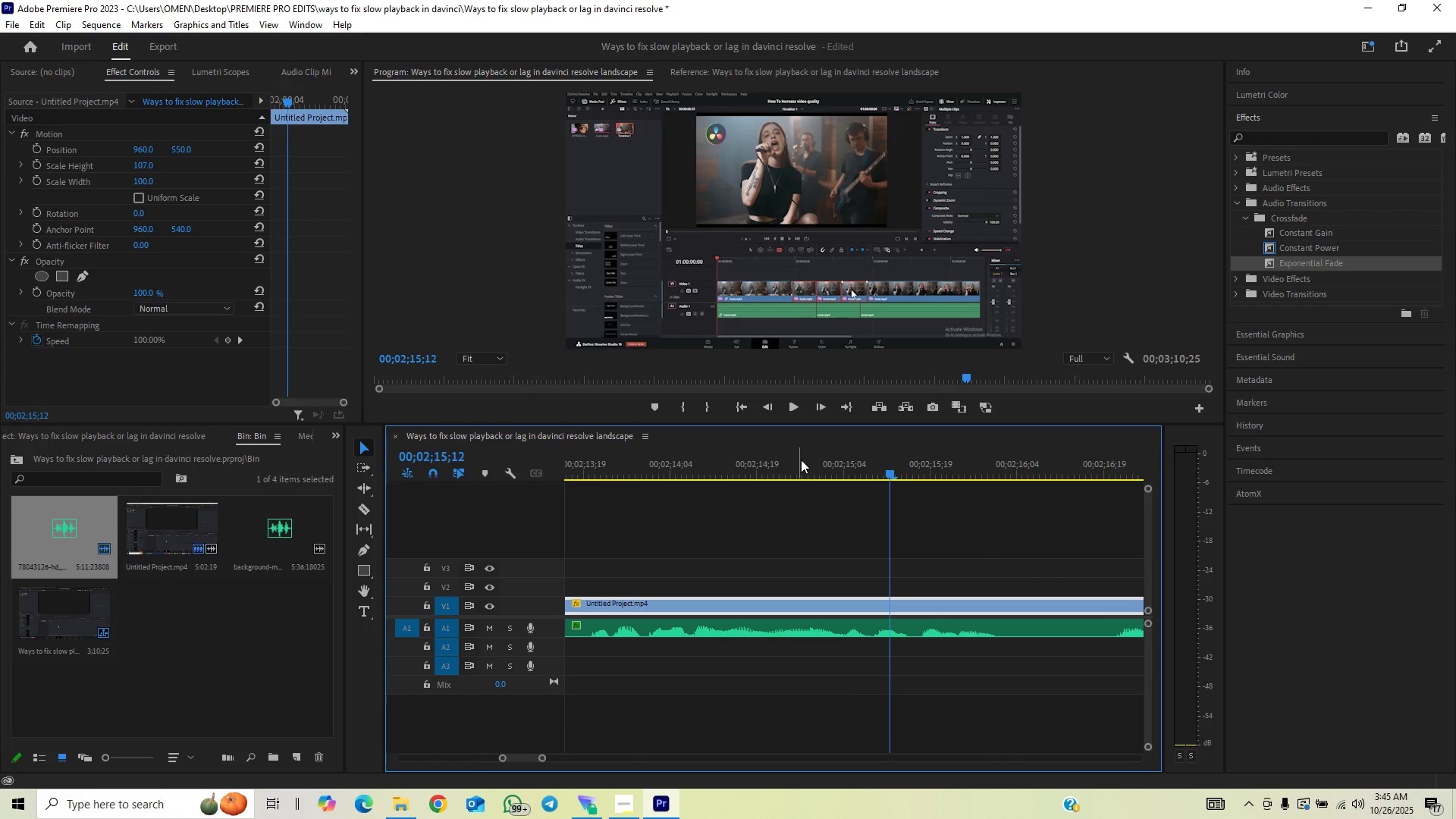 
left_click([801, 459])
 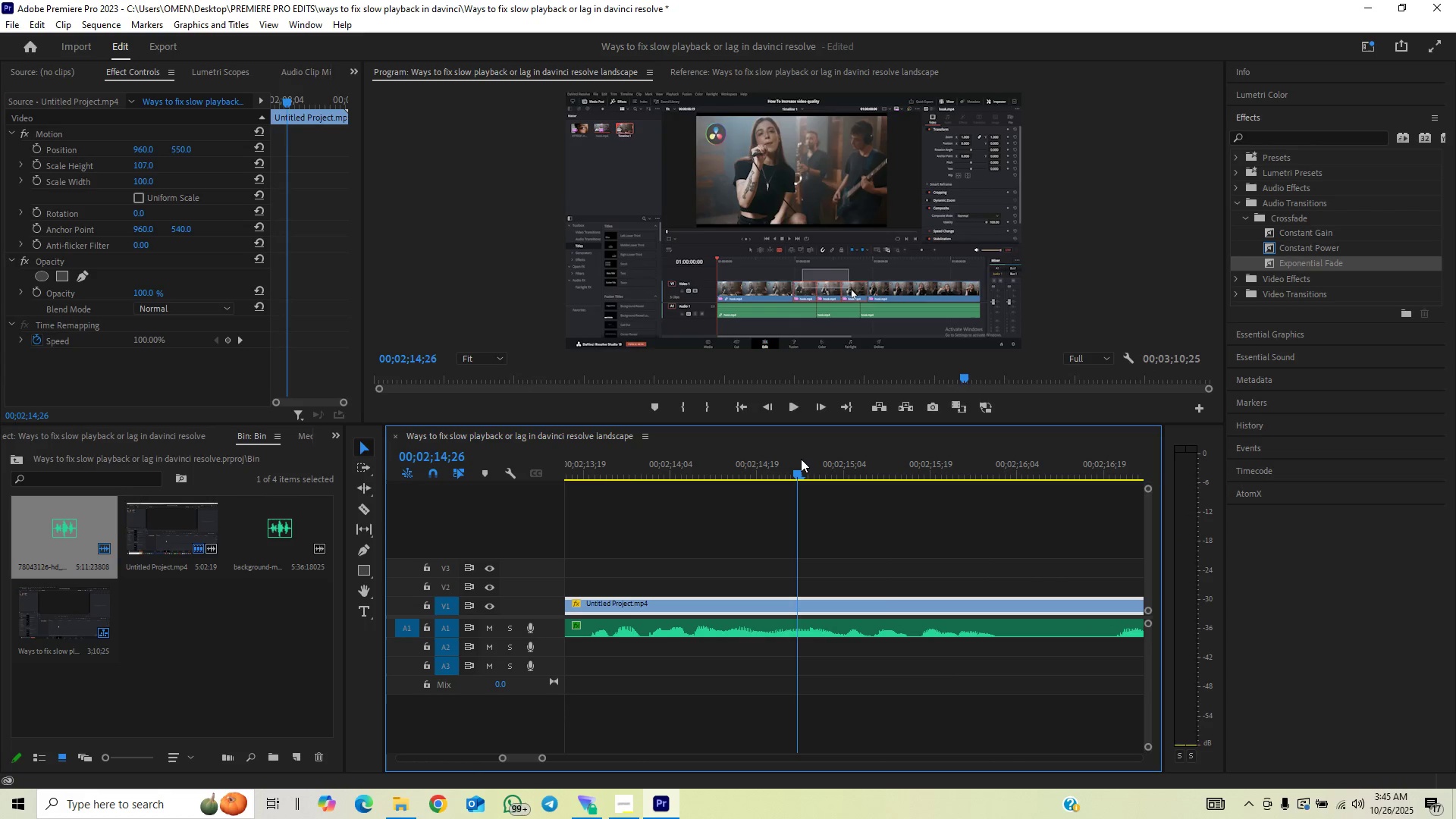 
key(Space)
 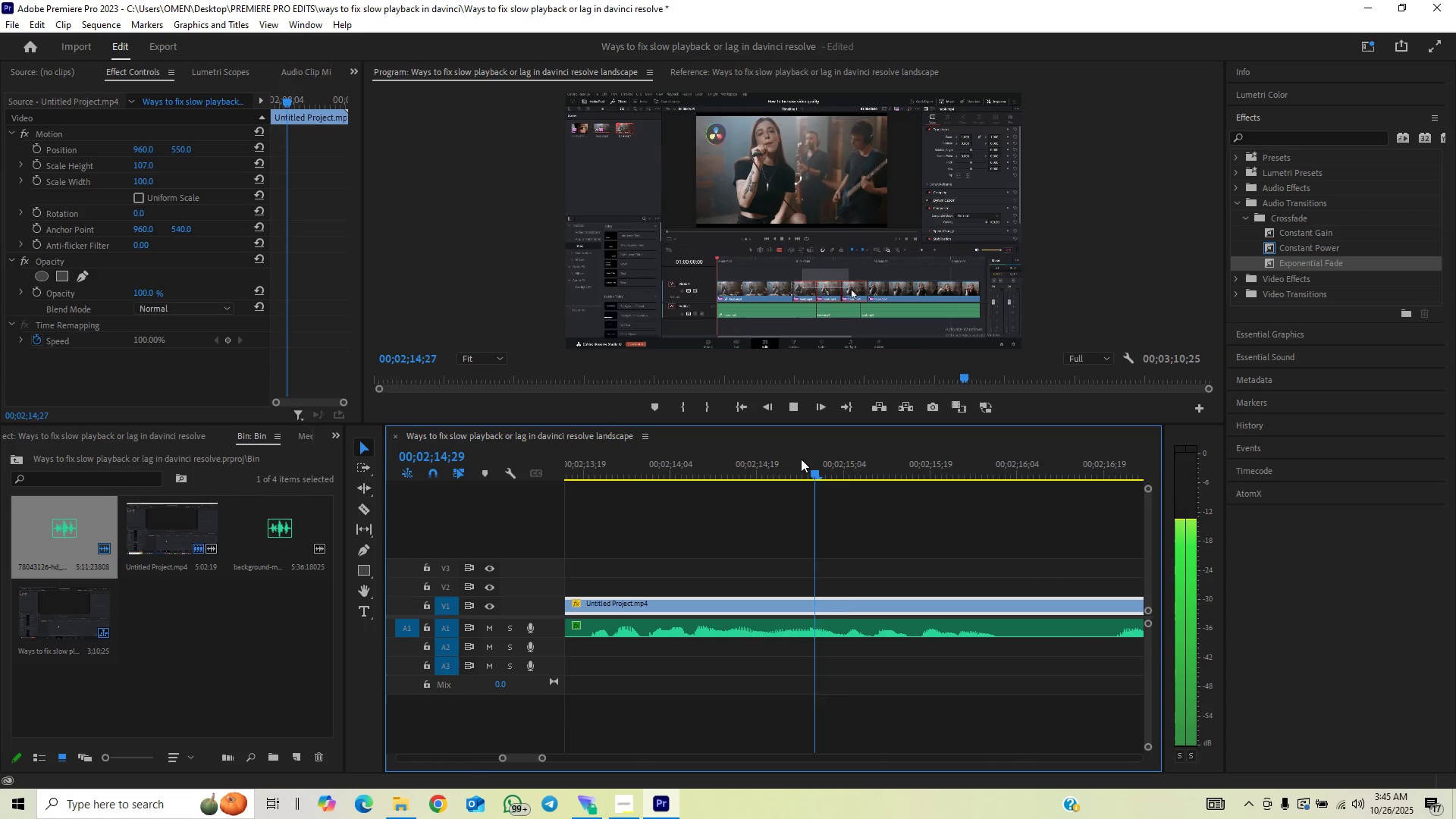 
key(Space)
 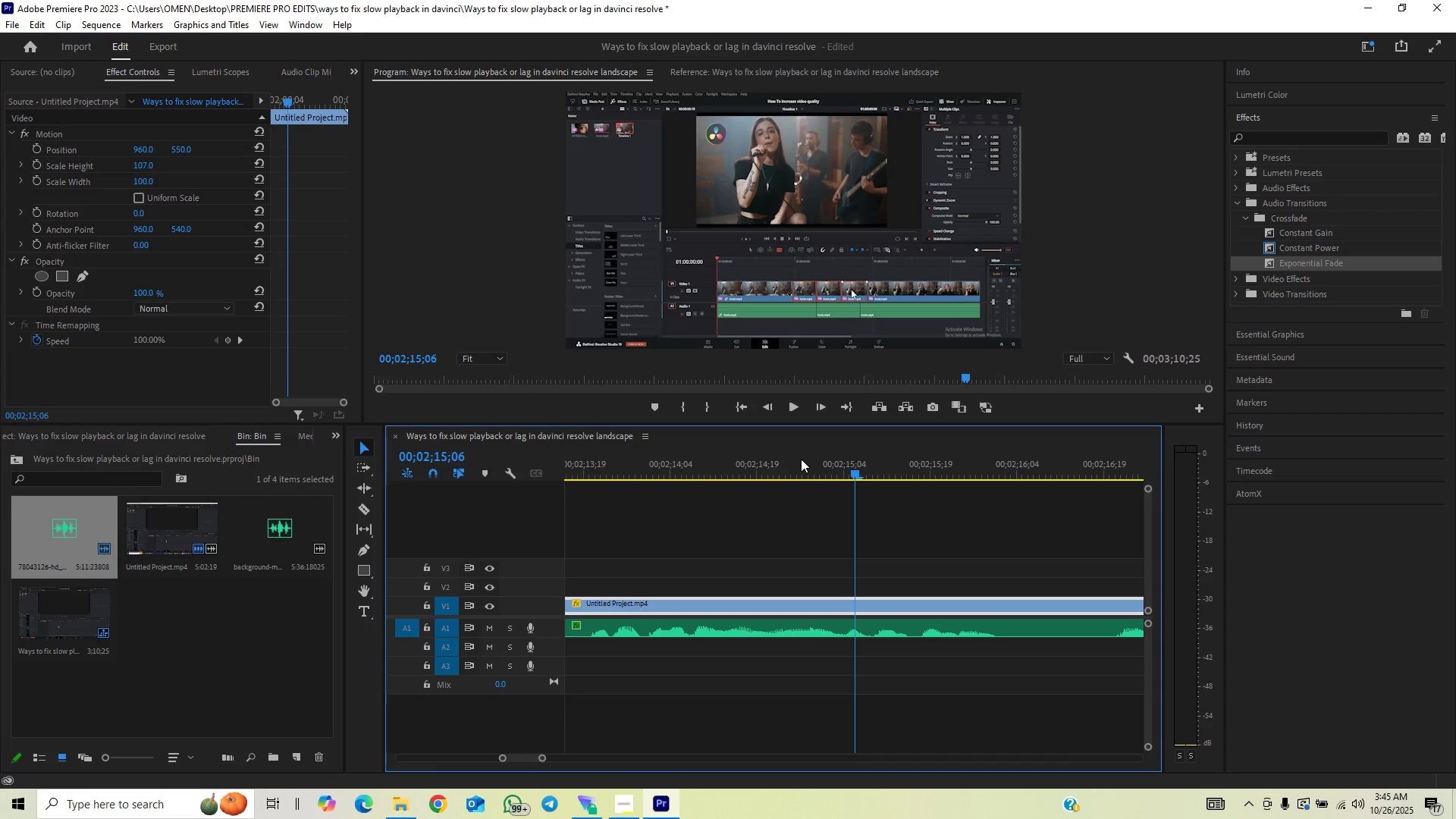 
key(Space)
 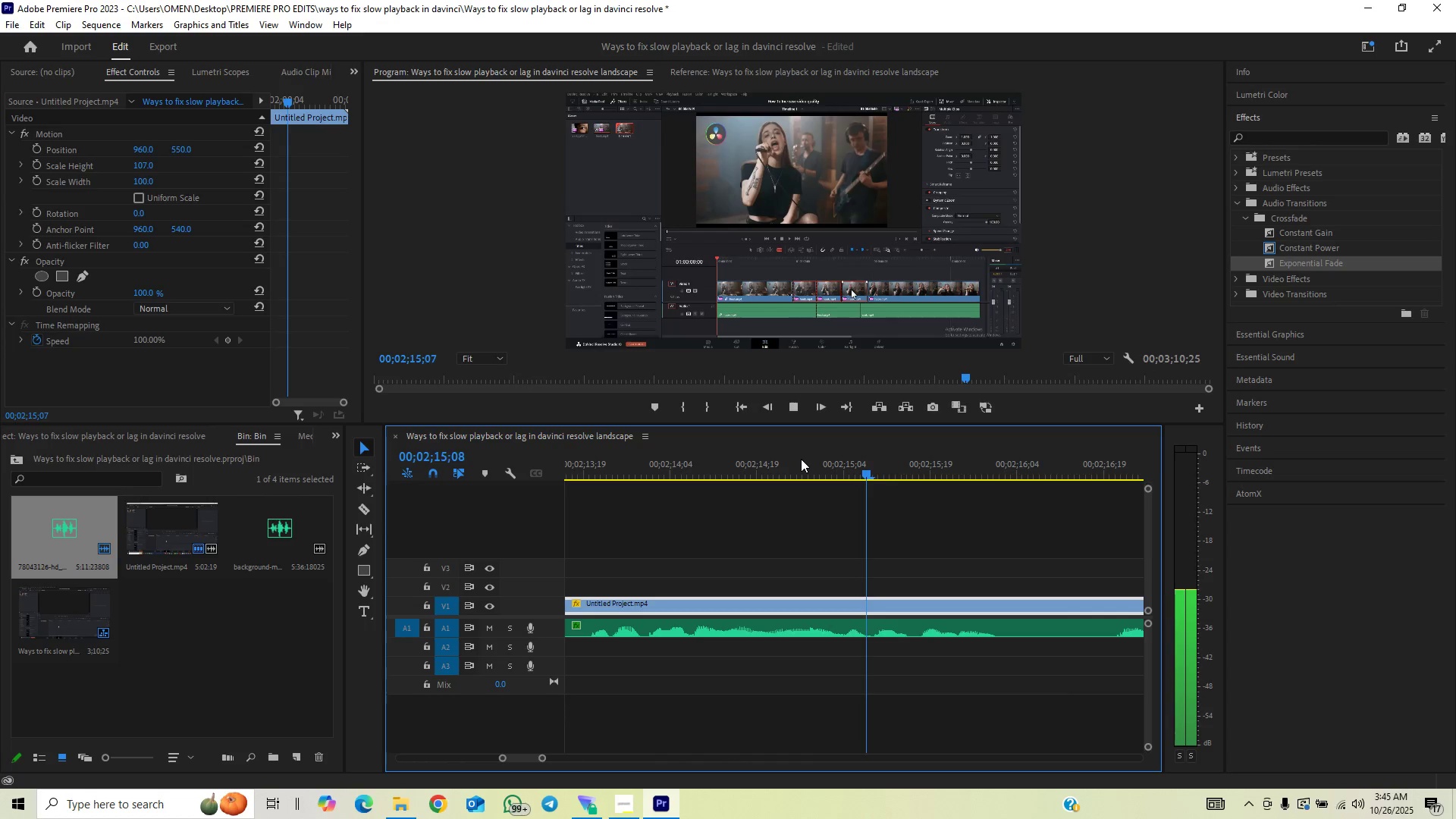 
key(Space)
 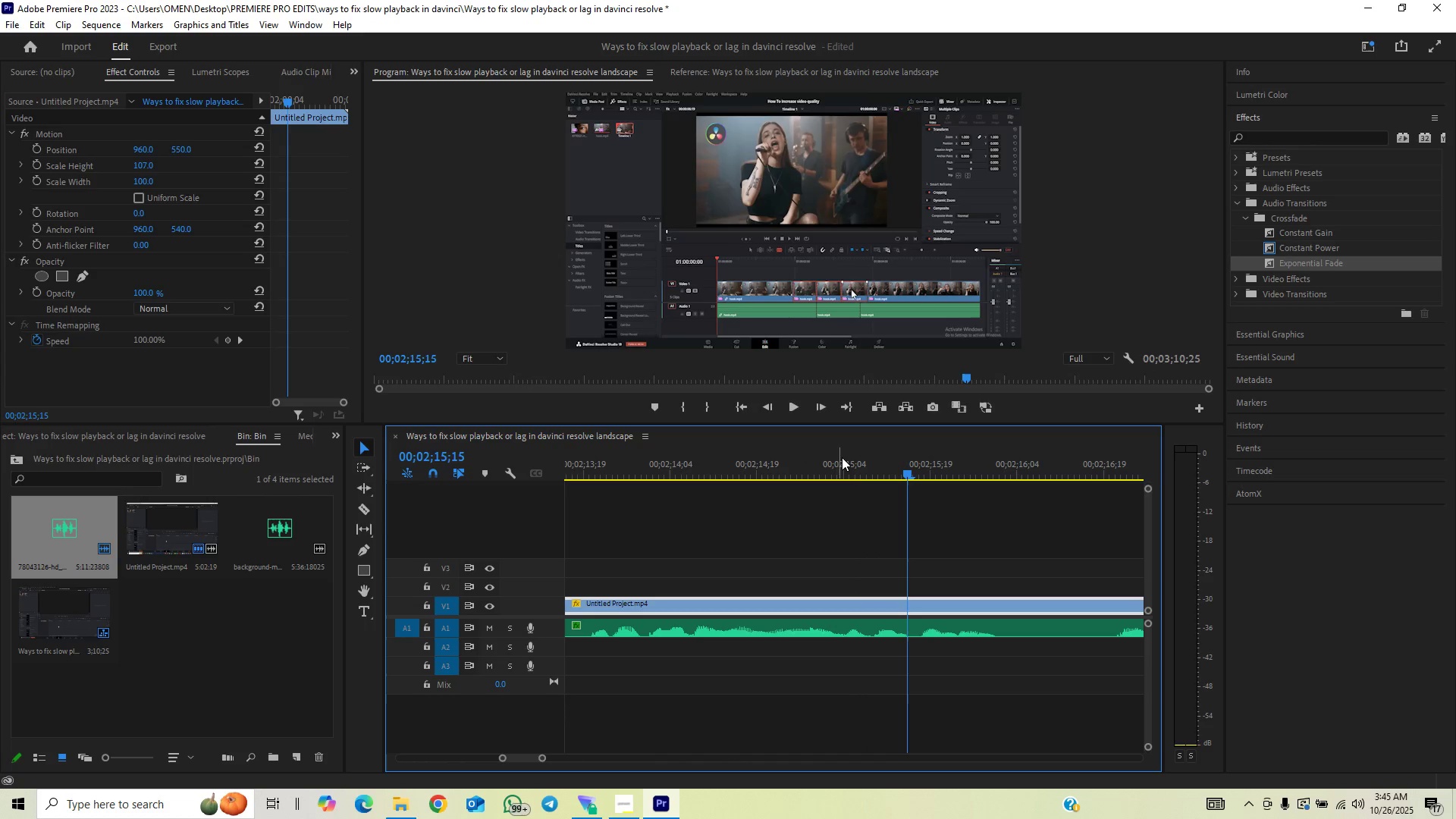 
left_click_drag(start_coordinate=[842, 457], to_coordinate=[851, 473])
 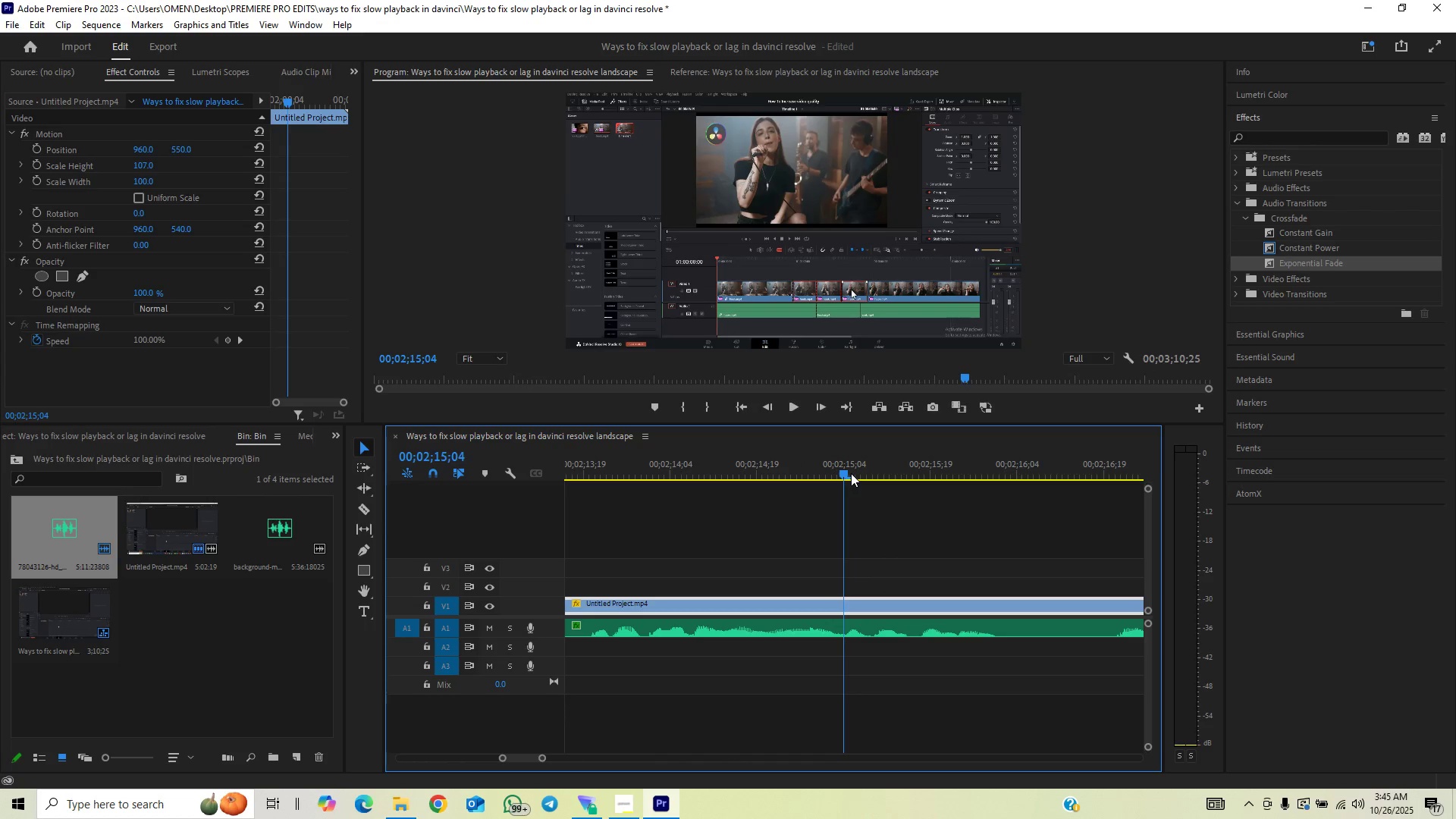 
key(Space)
 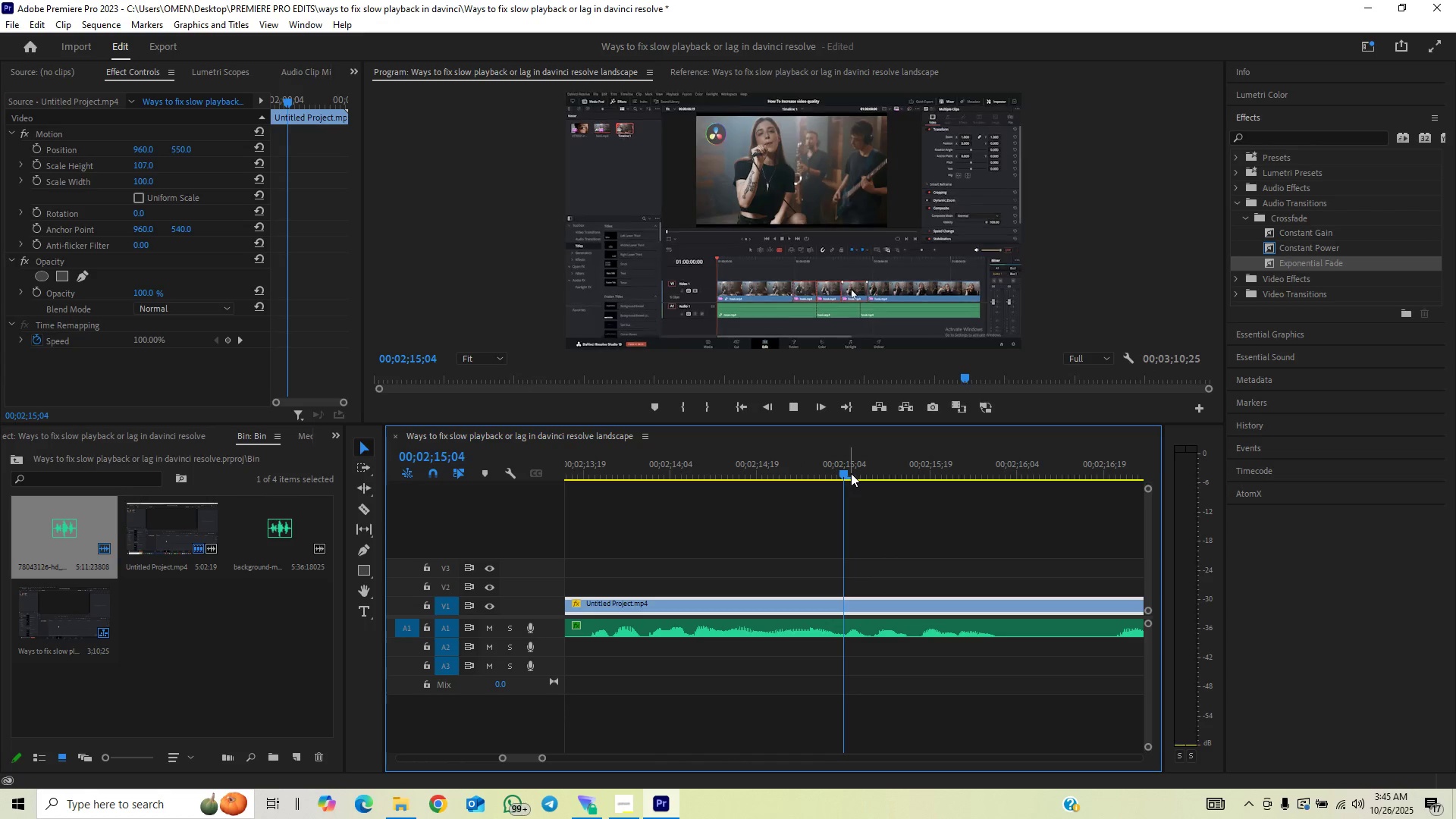 
key(Space)
 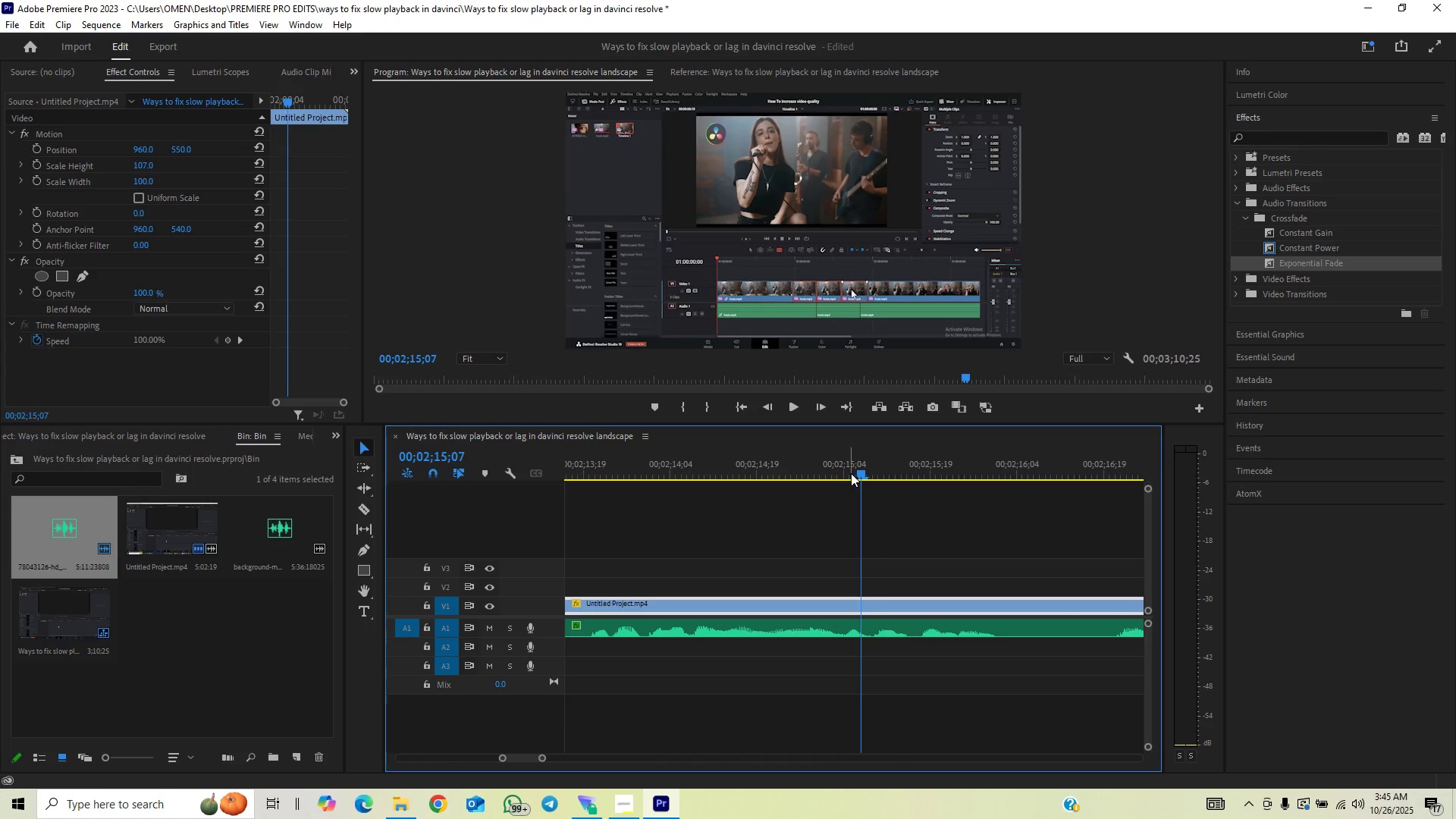 
left_click([851, 473])
 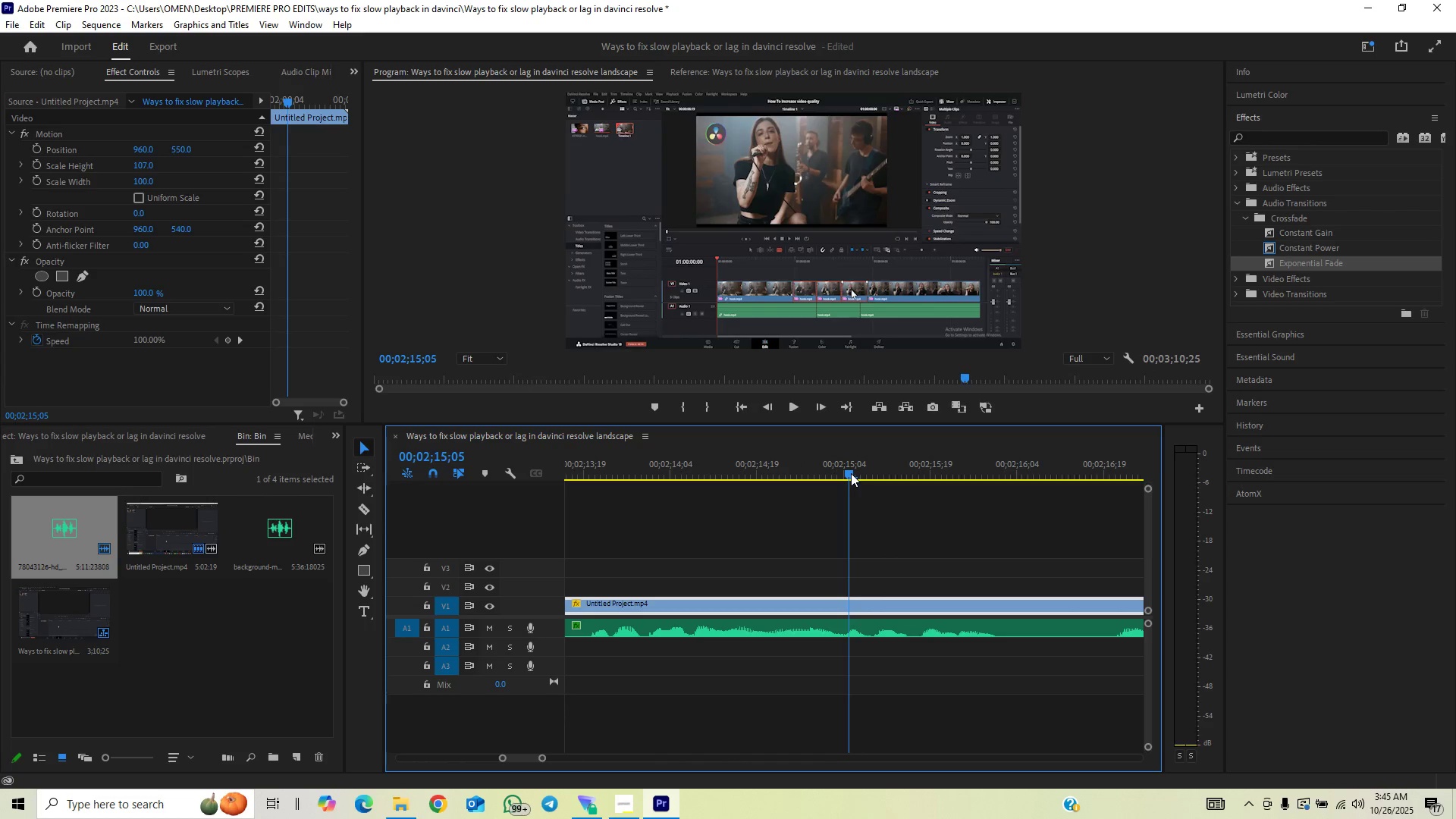 
key(Space)
 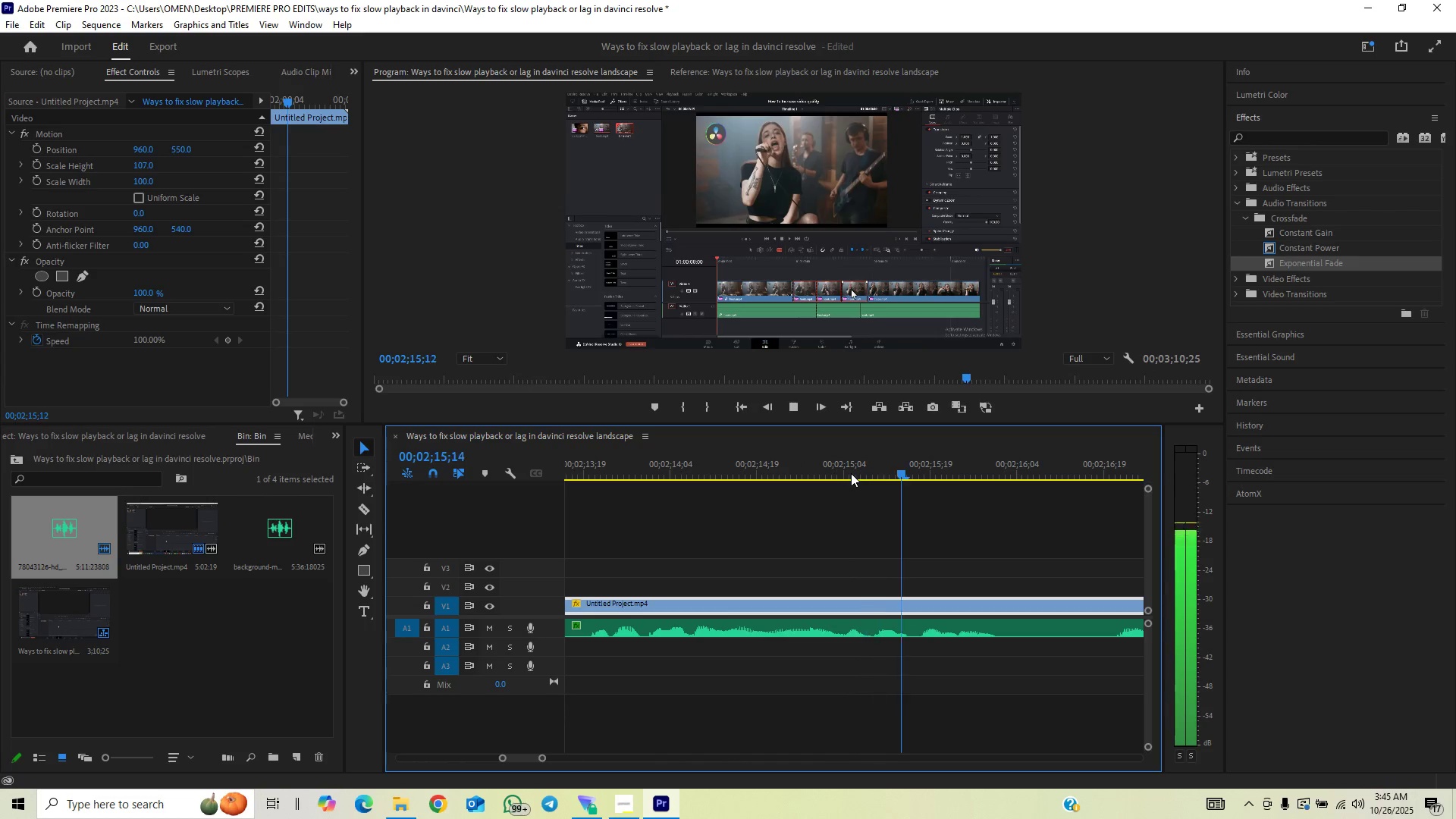 
left_click([851, 473])
 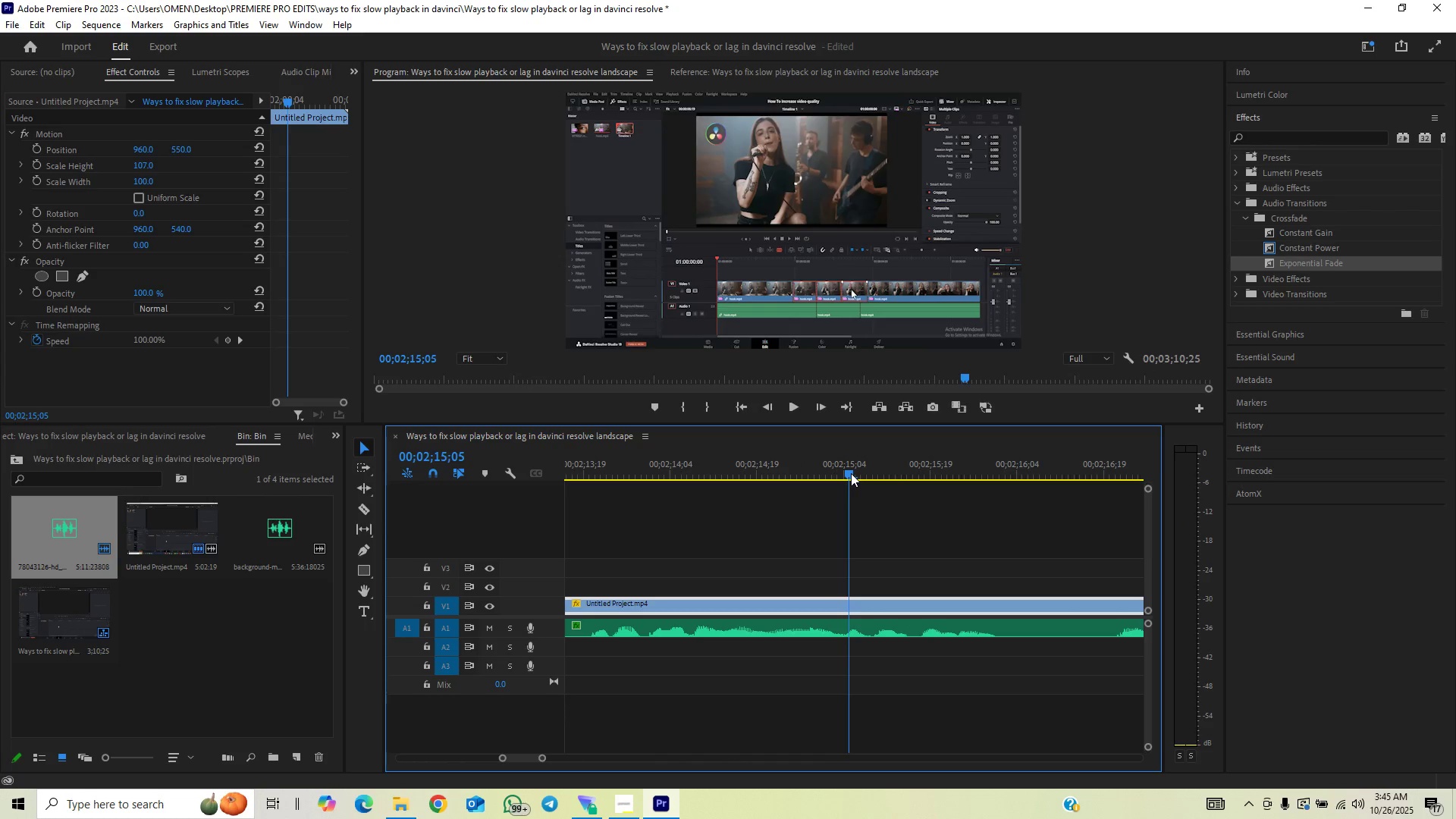 
key(ArrowLeft)
 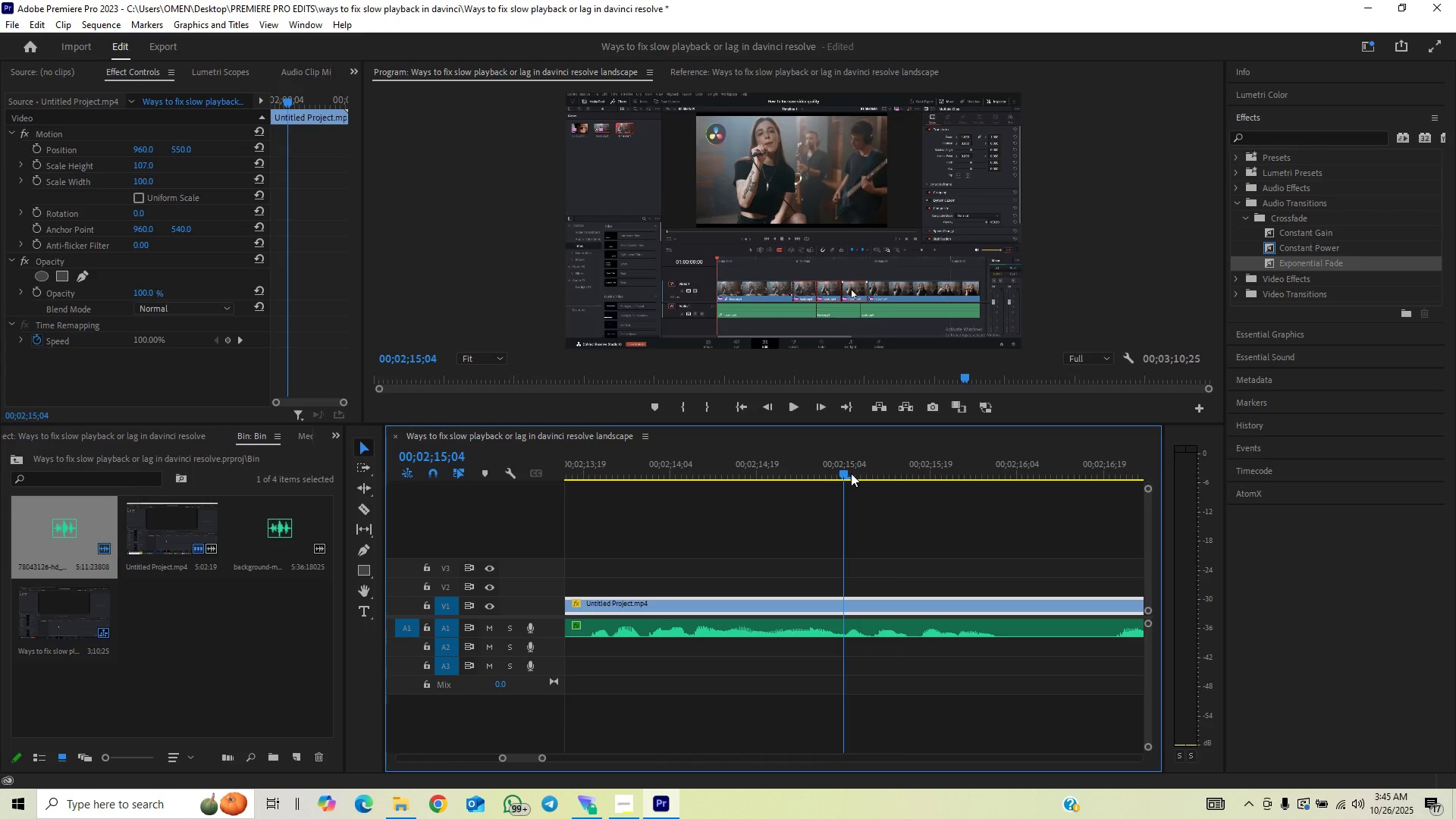 
key(ArrowLeft)
 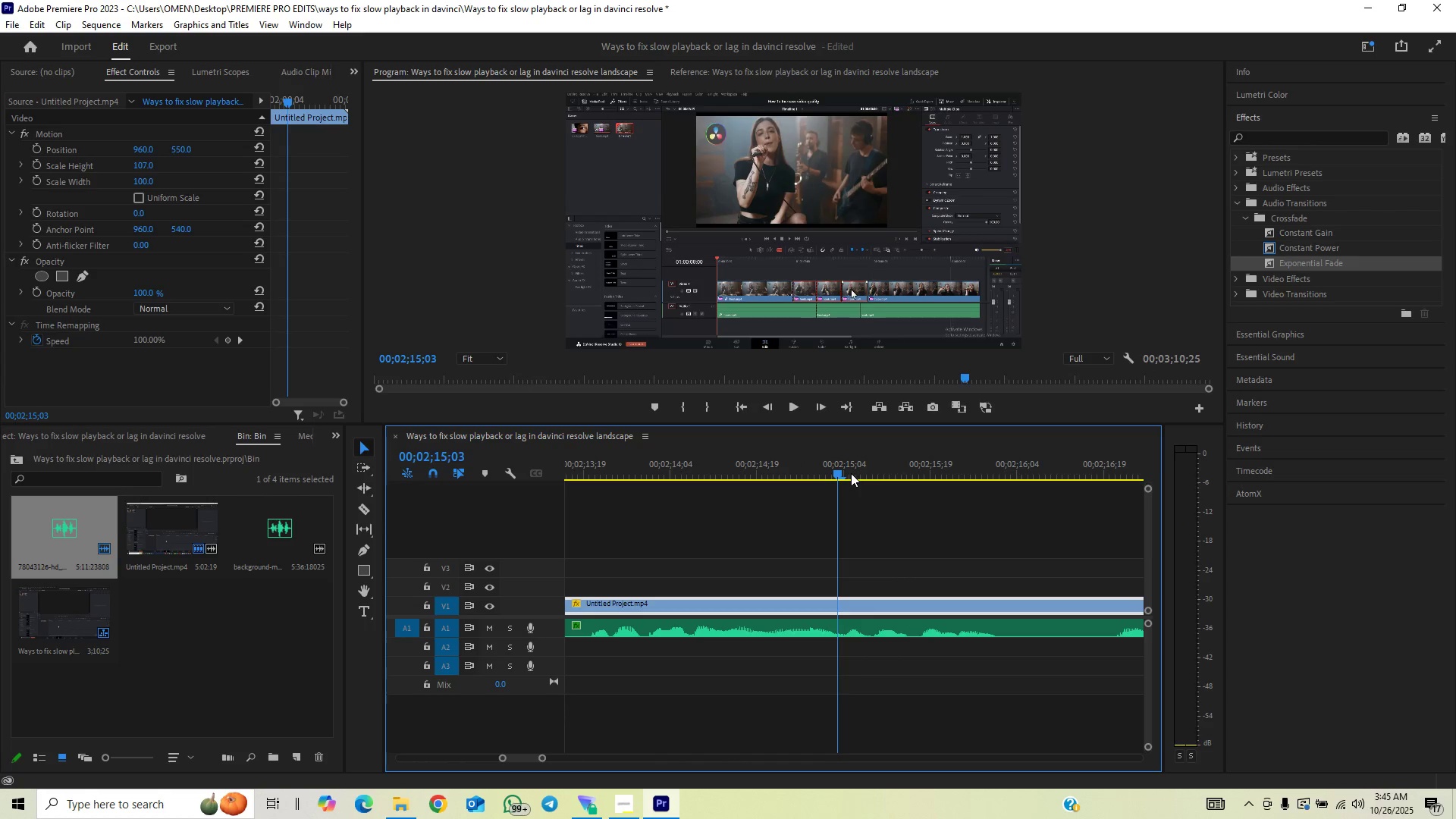 
key(Space)
 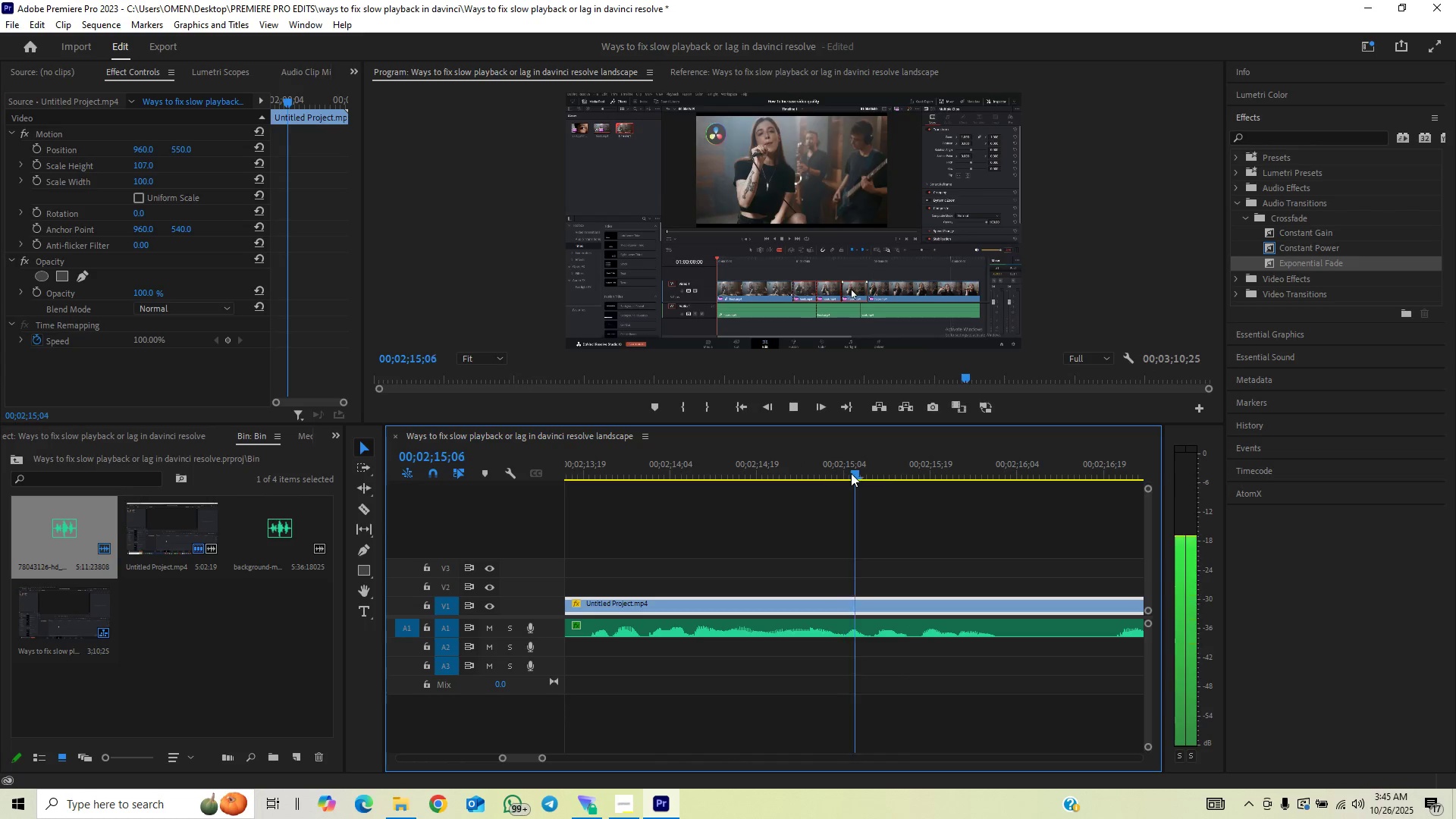 
key(Space)
 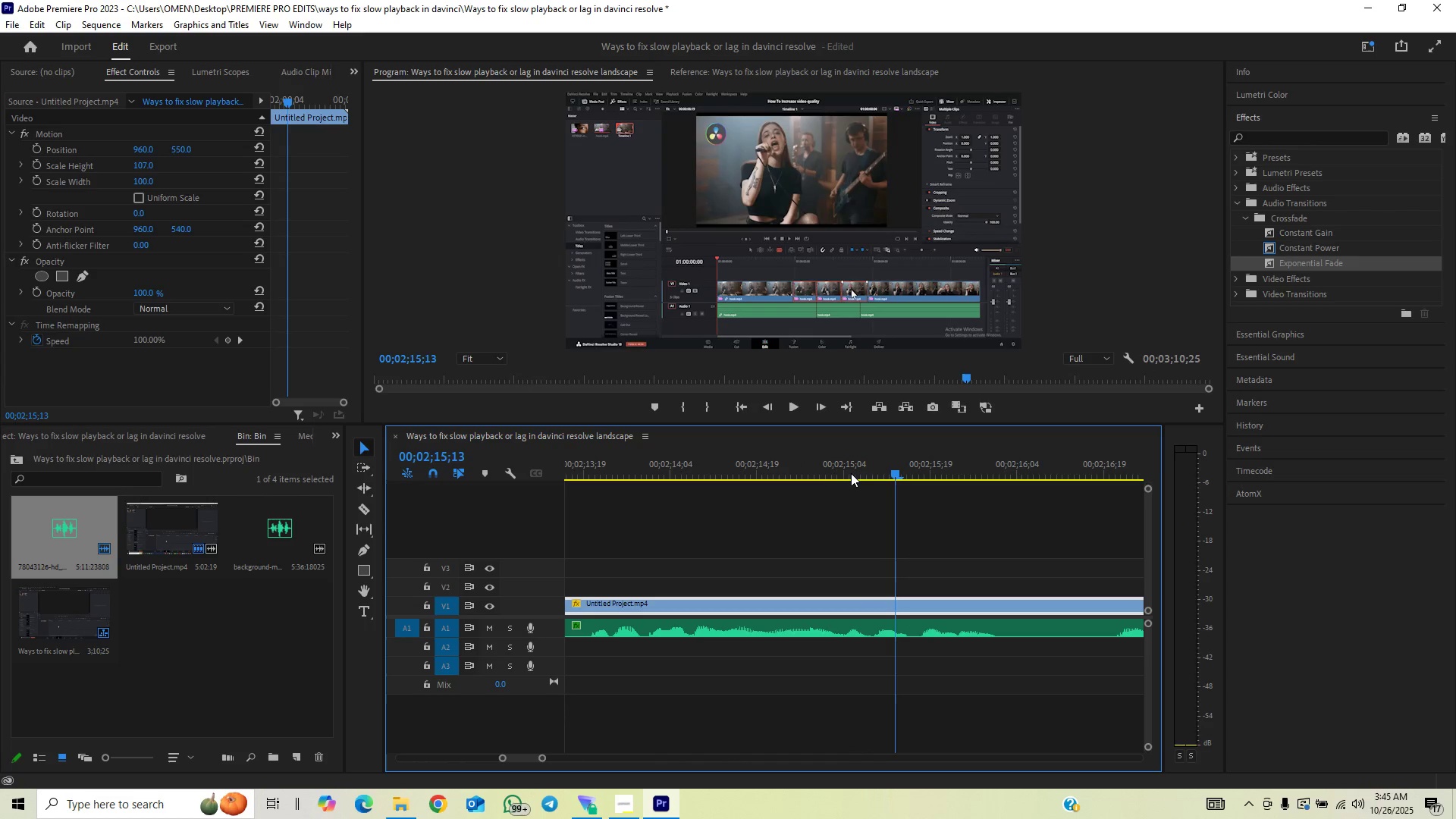 
key(ArrowLeft)
 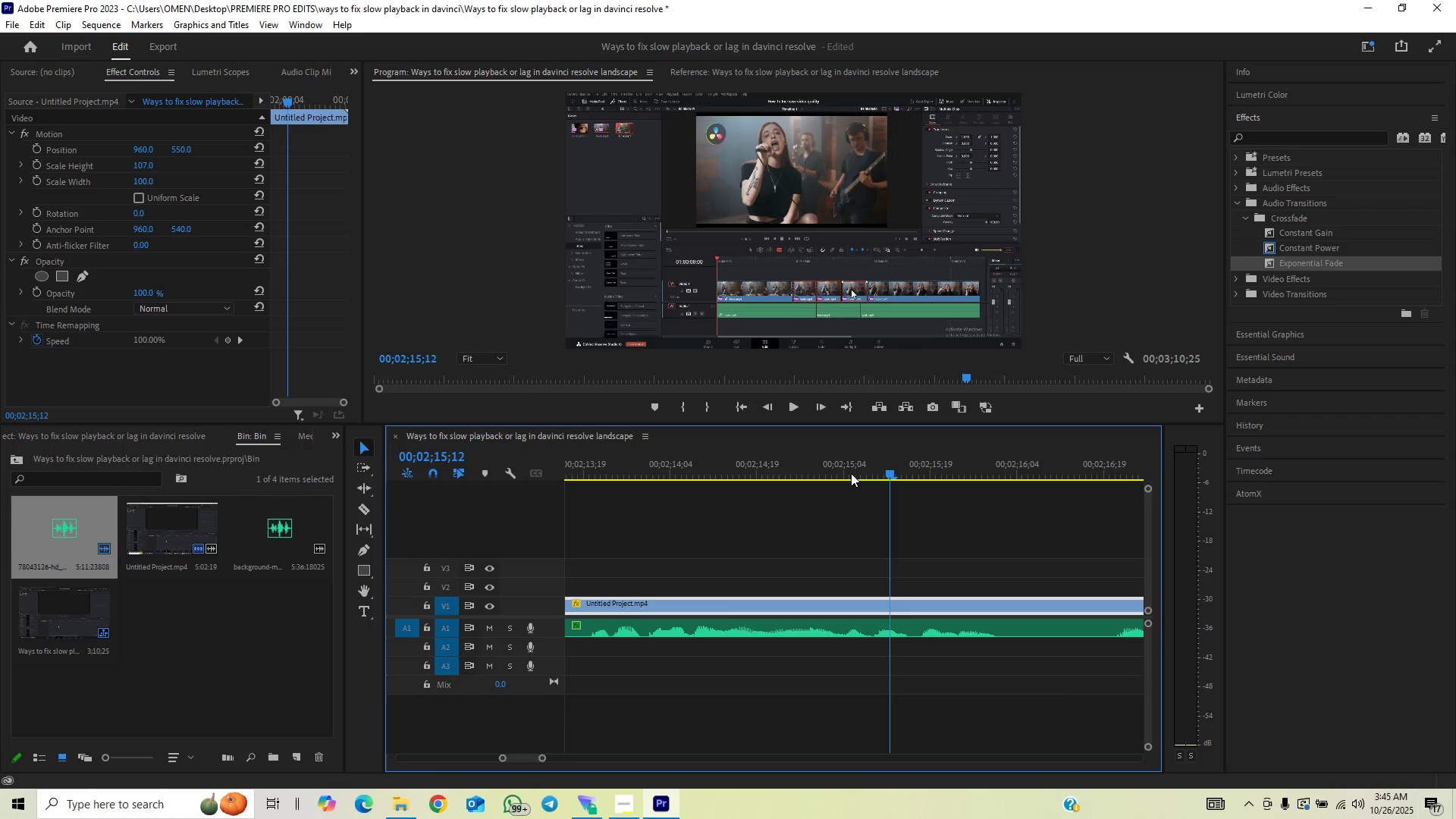 
key(ArrowLeft)
 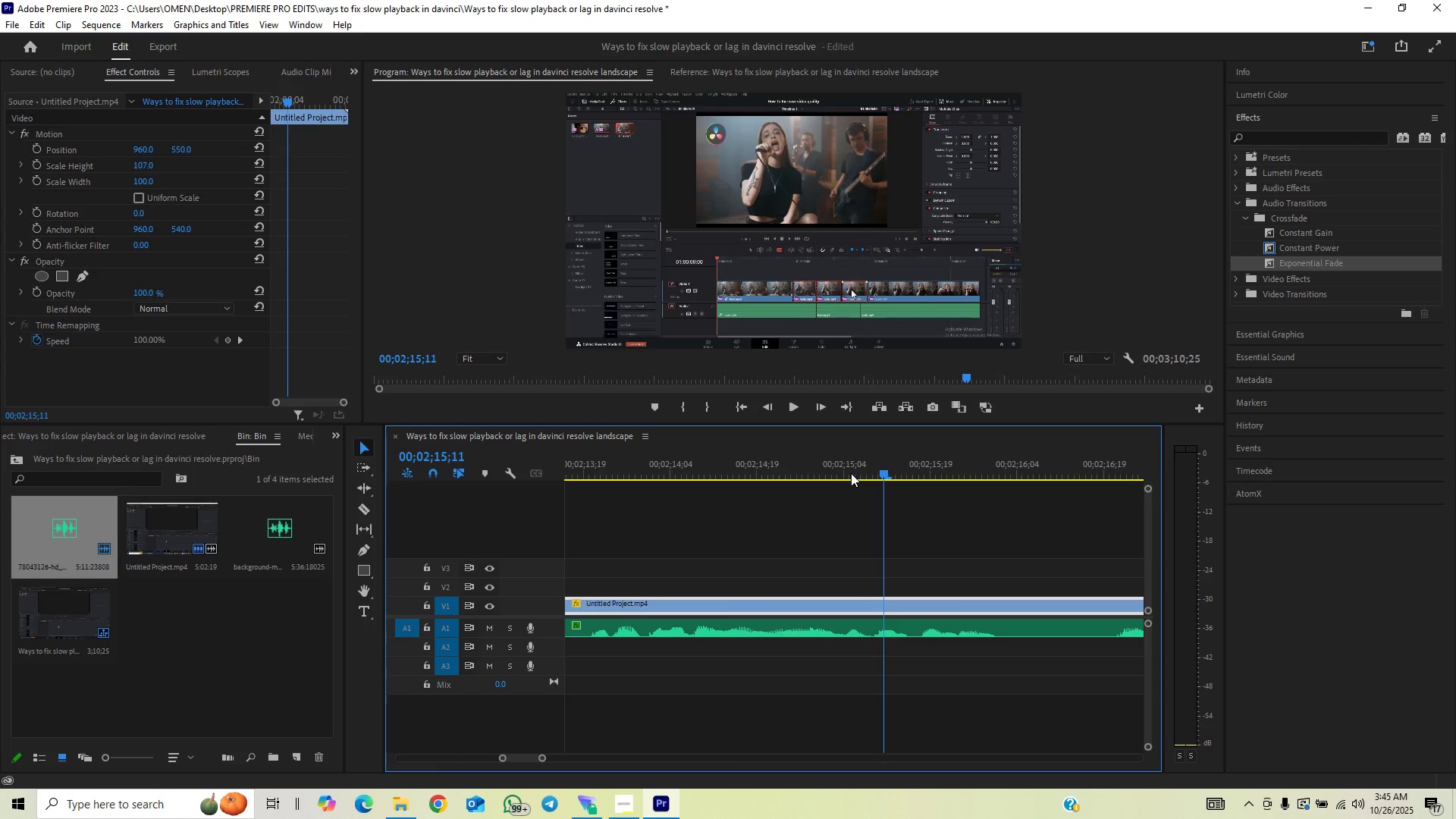 
key(ArrowLeft)
 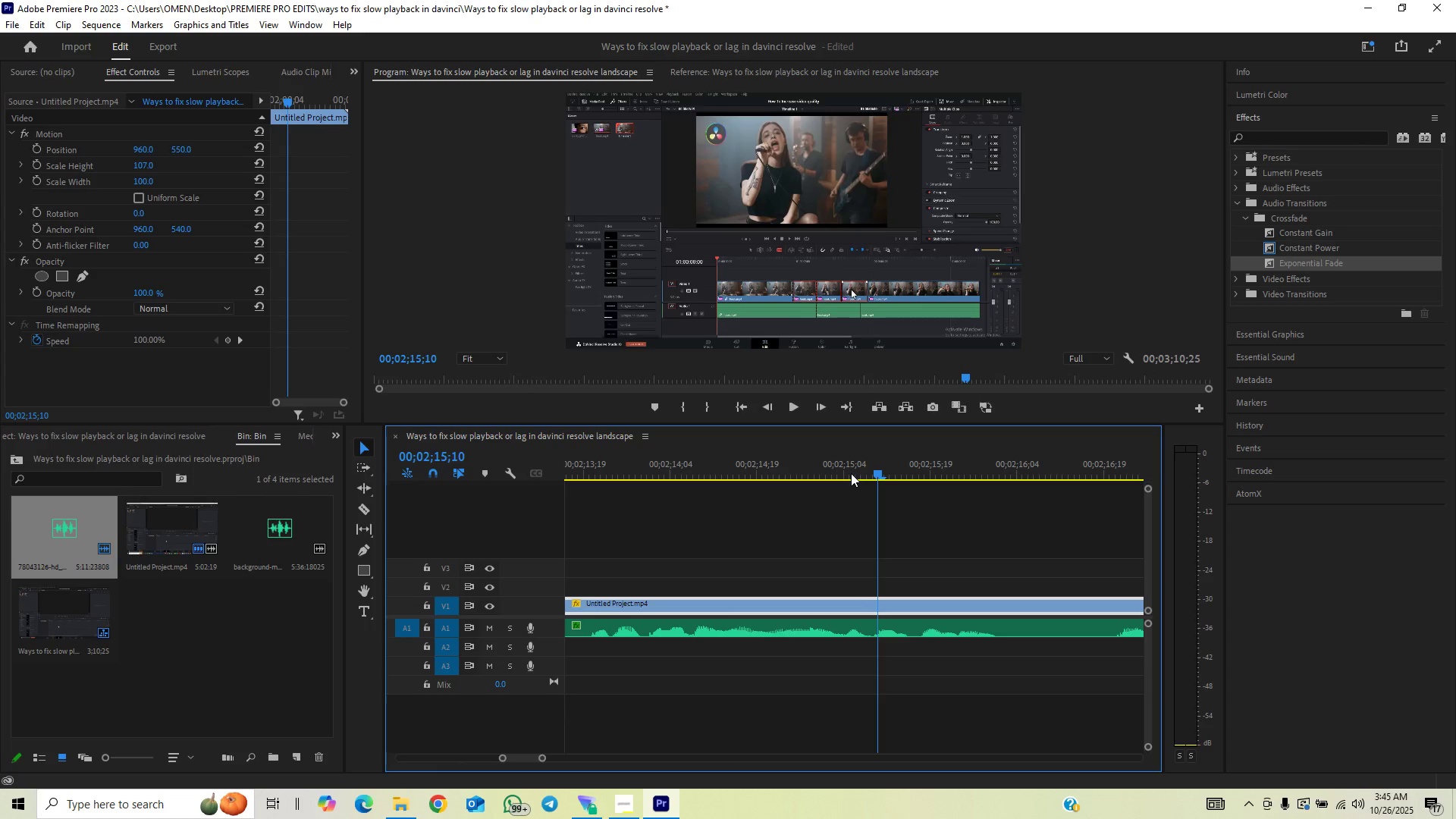 
key(ArrowLeft)
 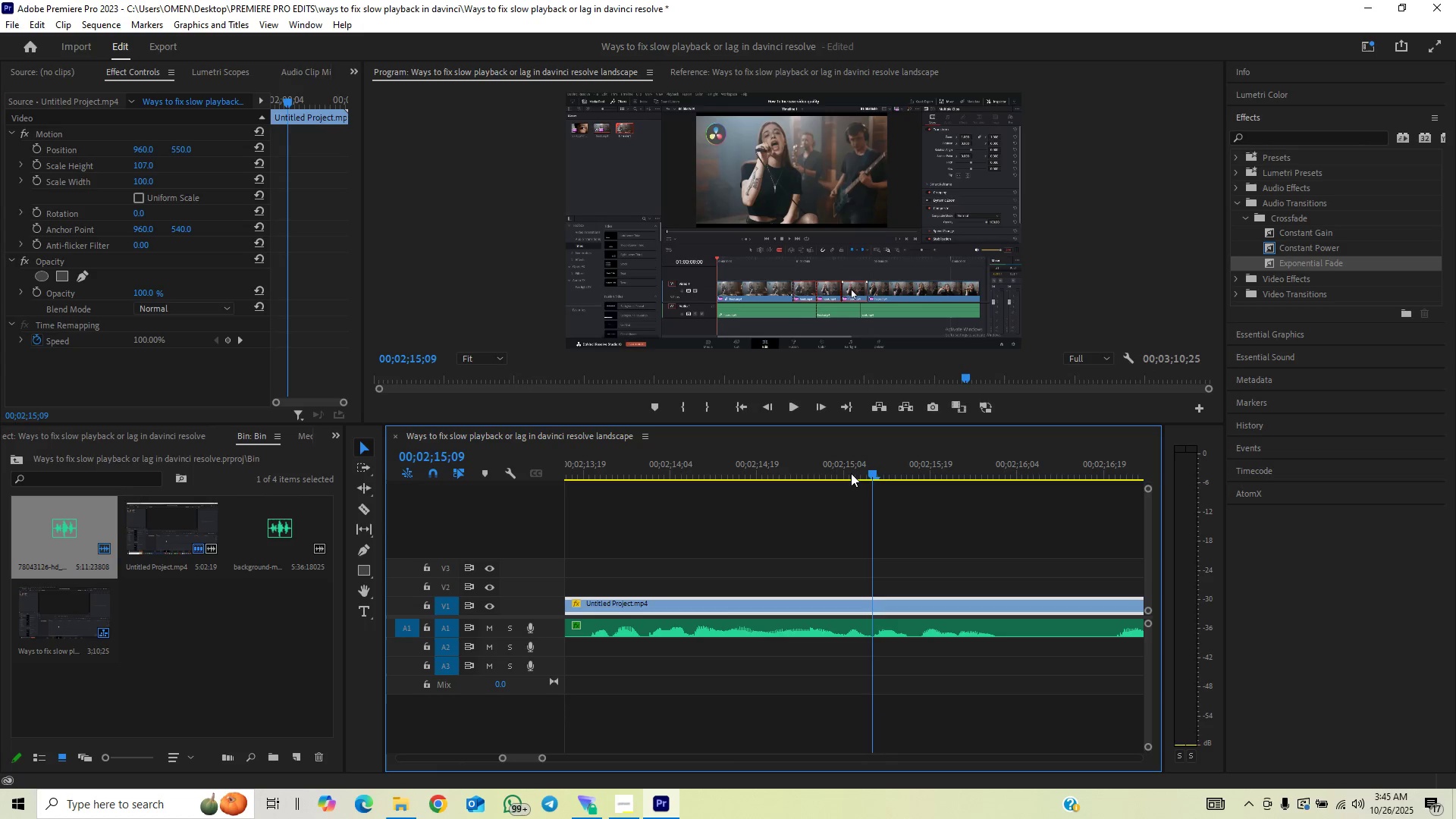 
key(ArrowLeft)
 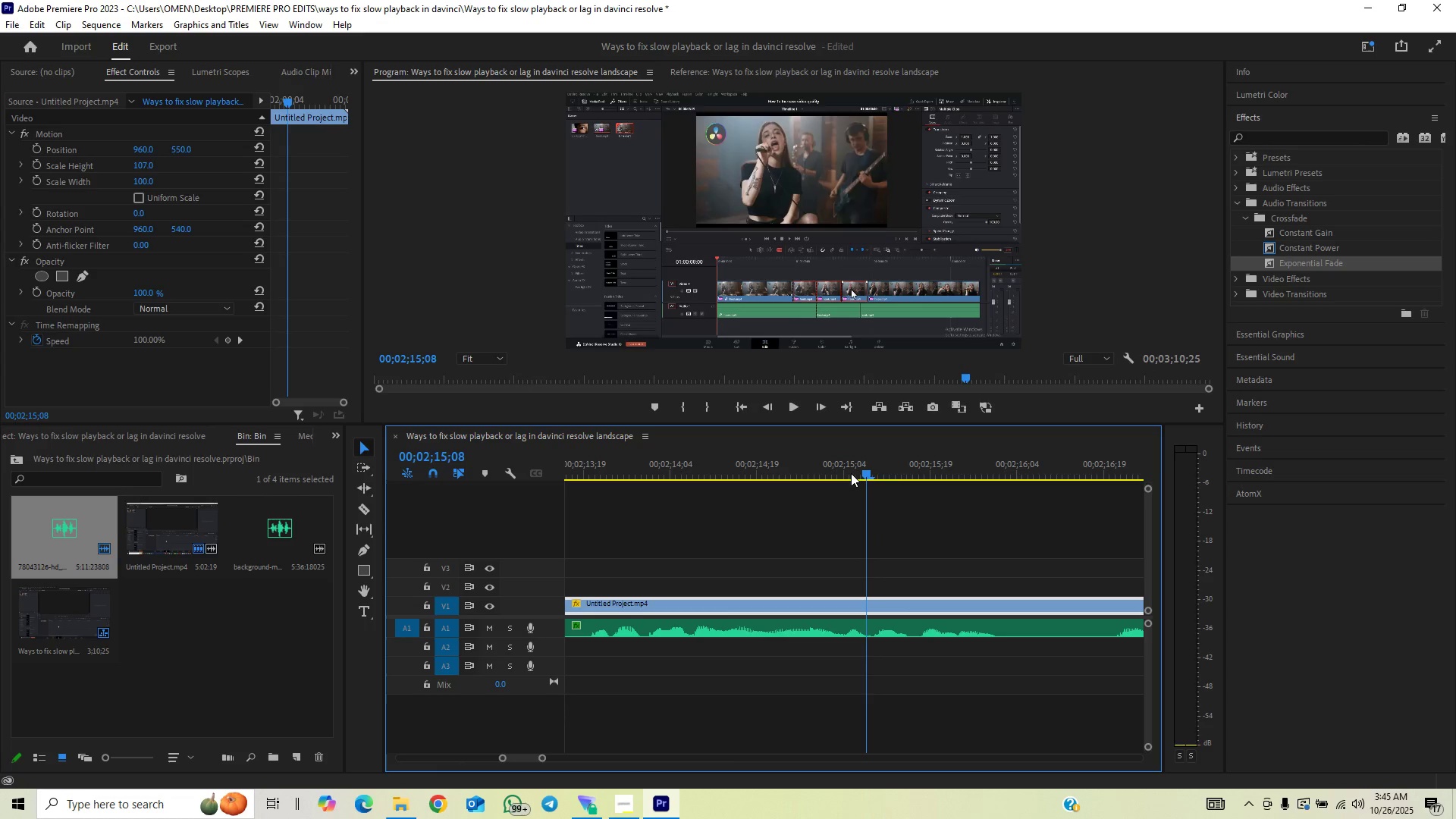 
key(ArrowLeft)
 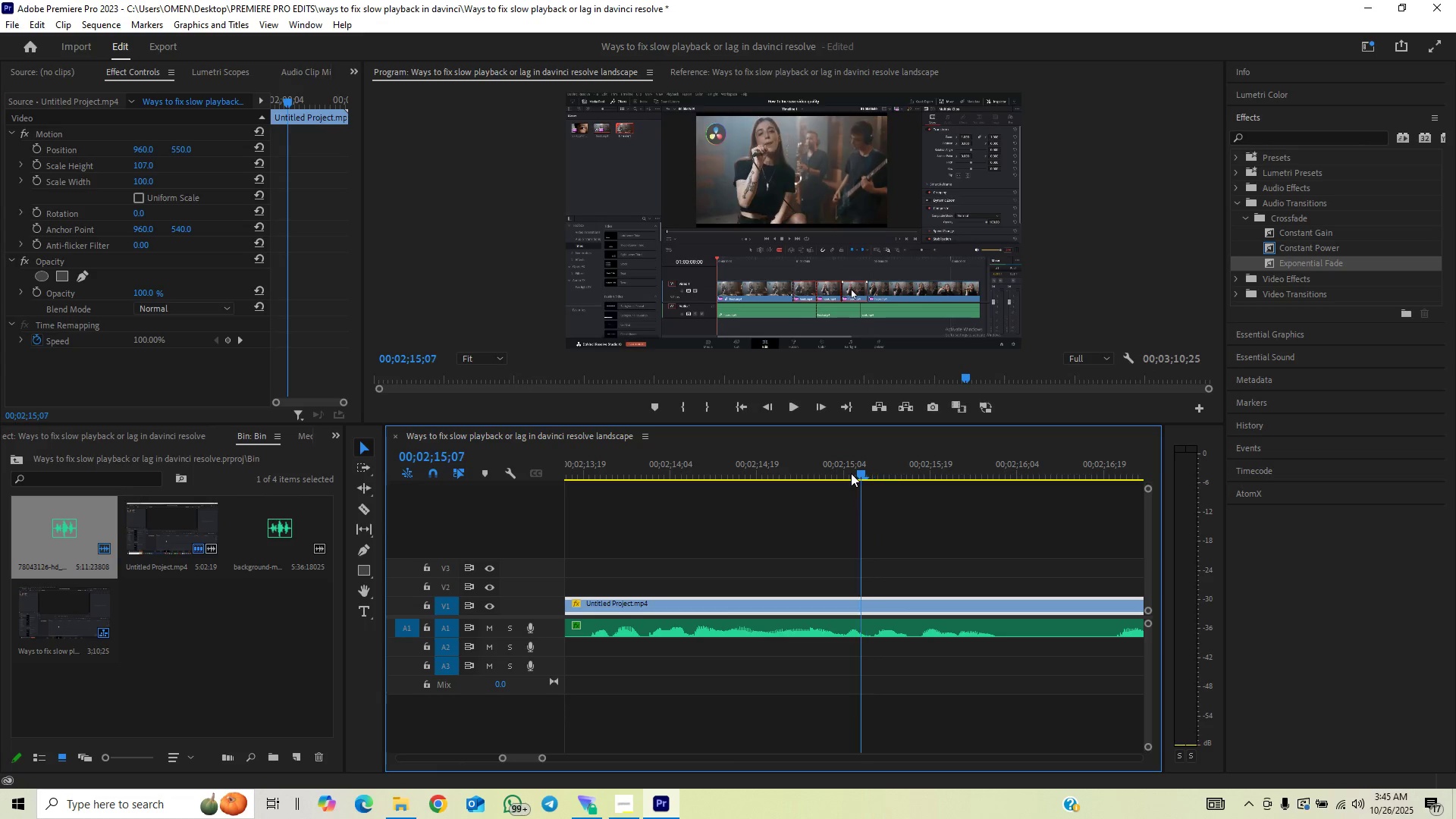 
key(ArrowLeft)
 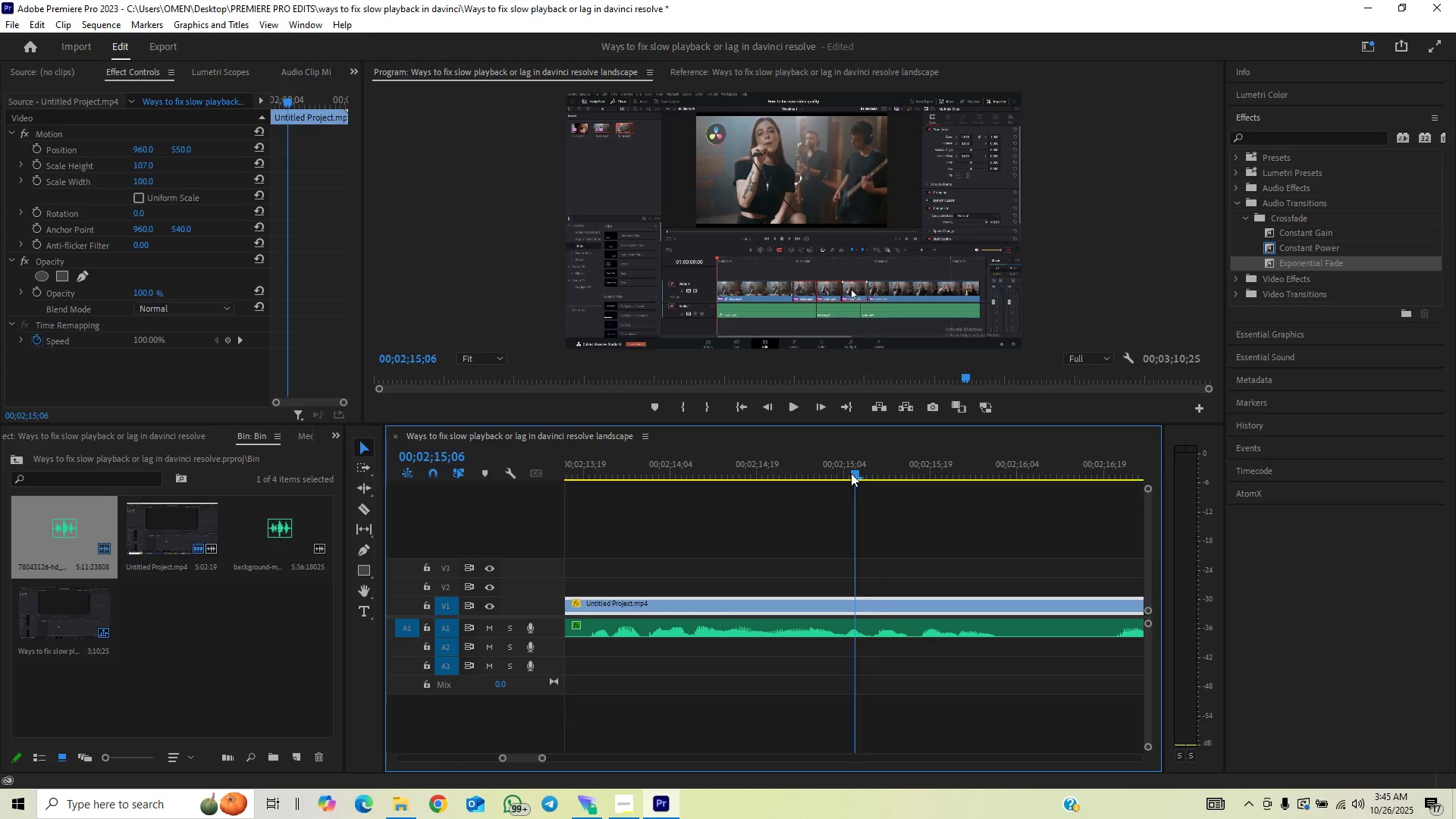 
key(ArrowLeft)
 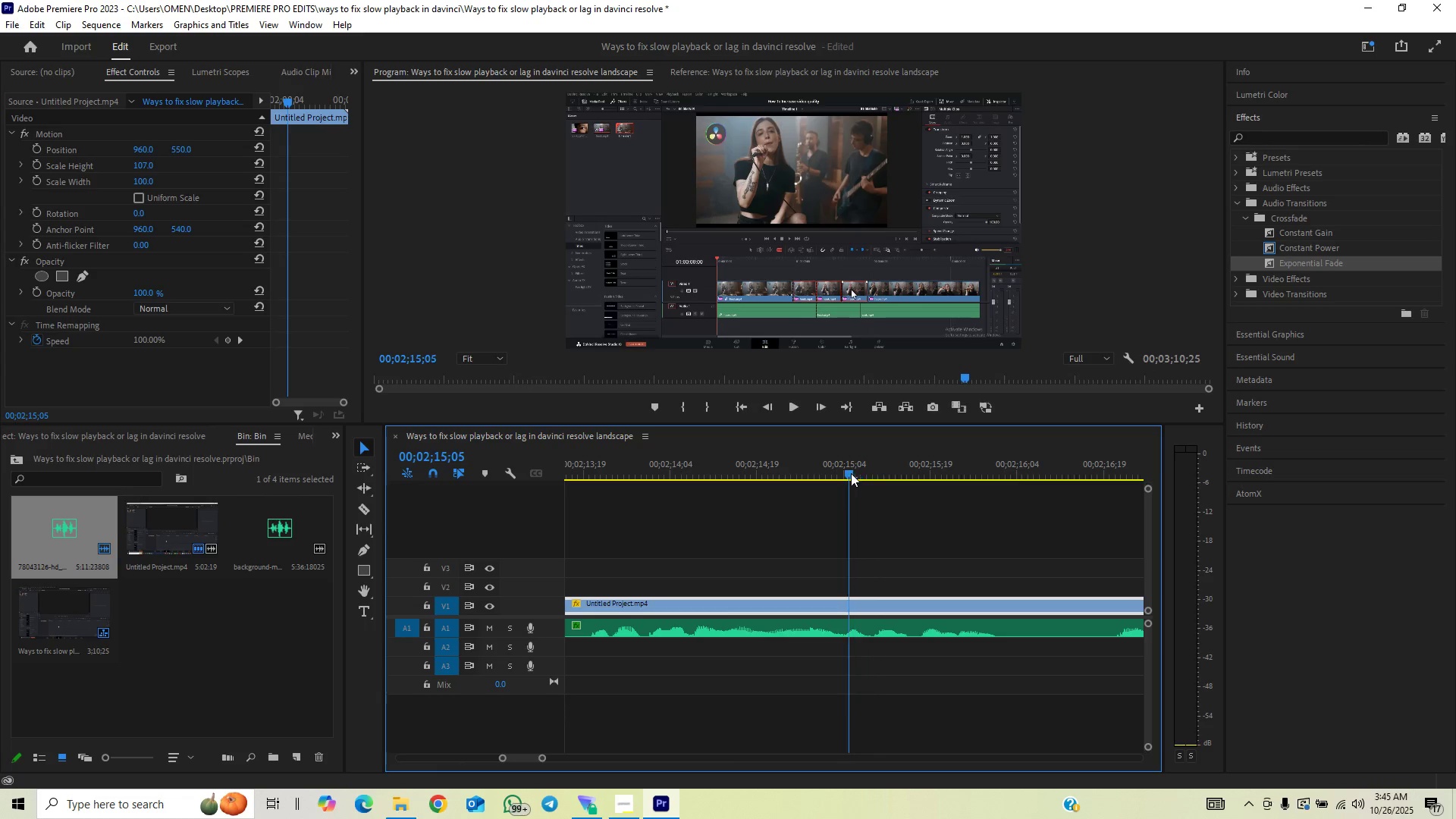 
key(ArrowLeft)
 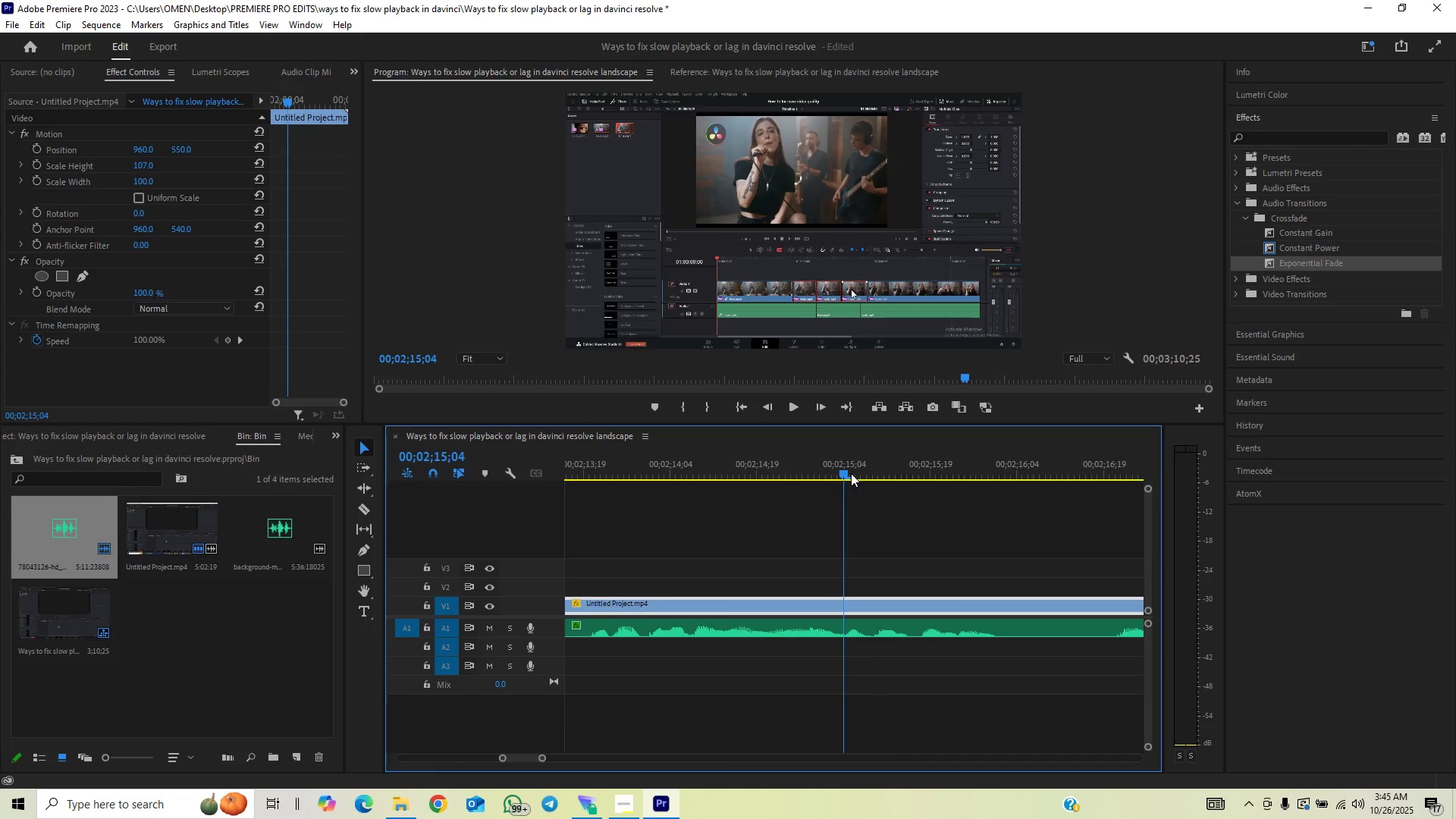 
key(C)
 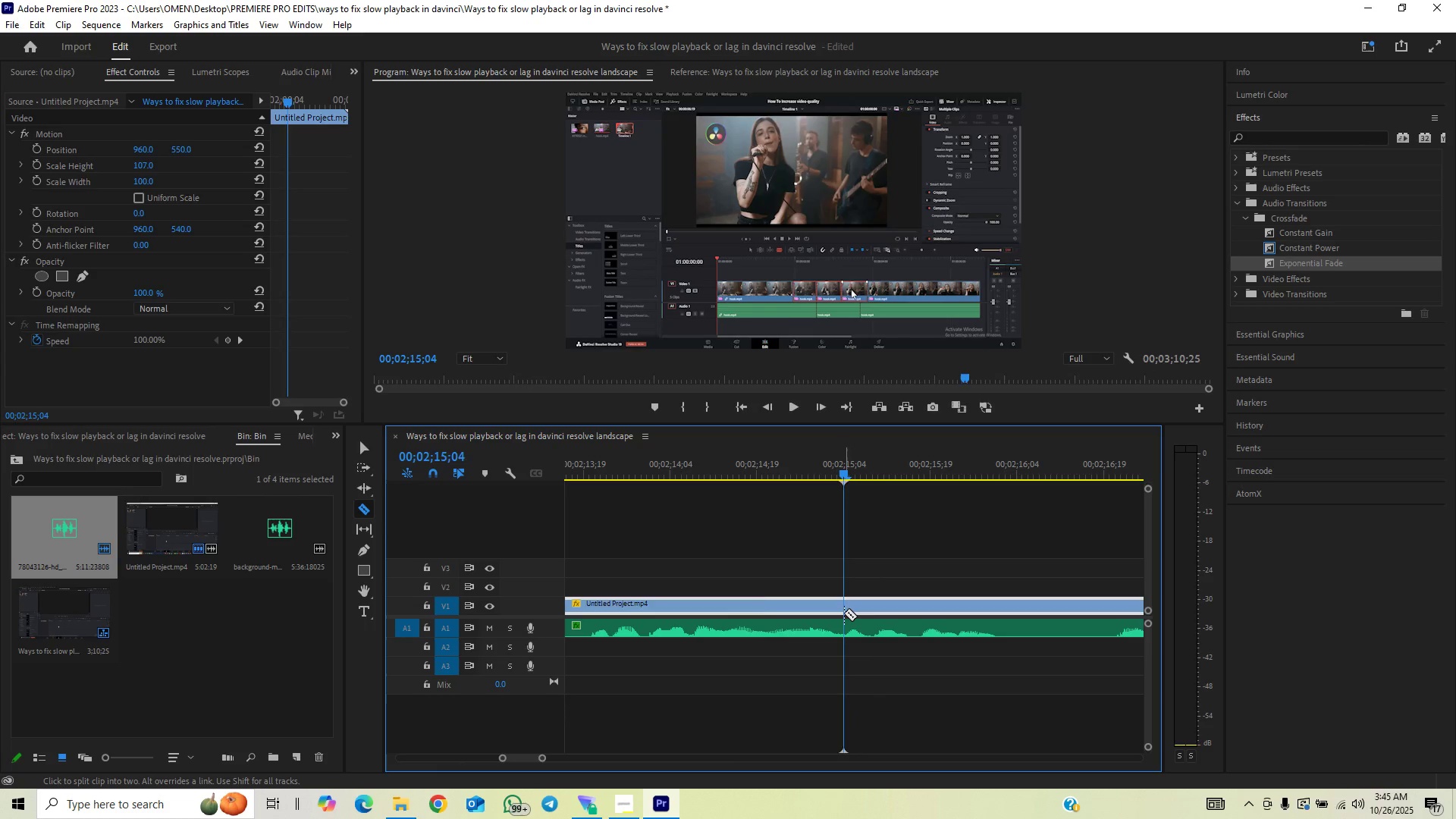 
double_click([842, 633])
 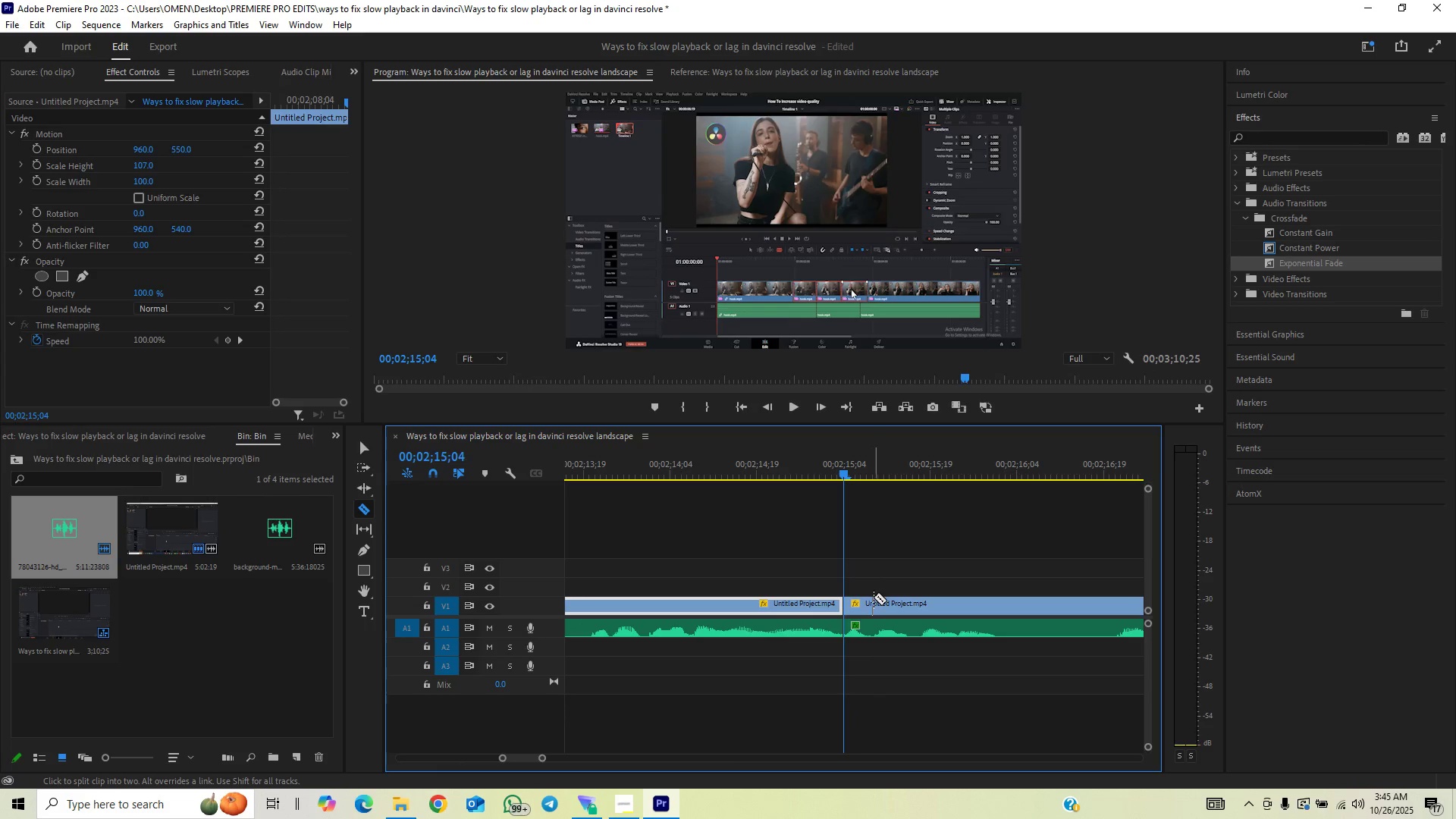 
left_click([874, 597])
 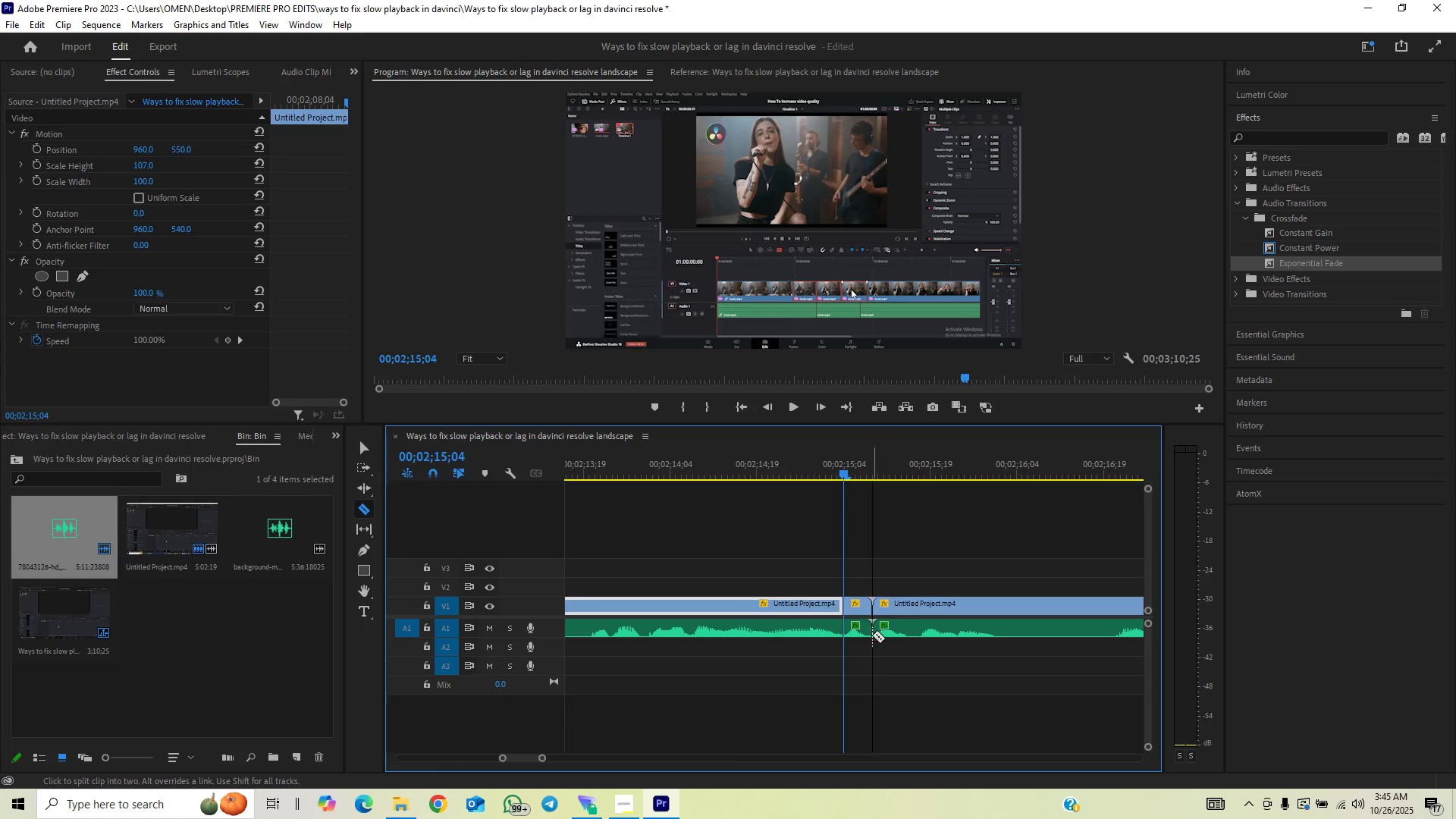 
key(V)
 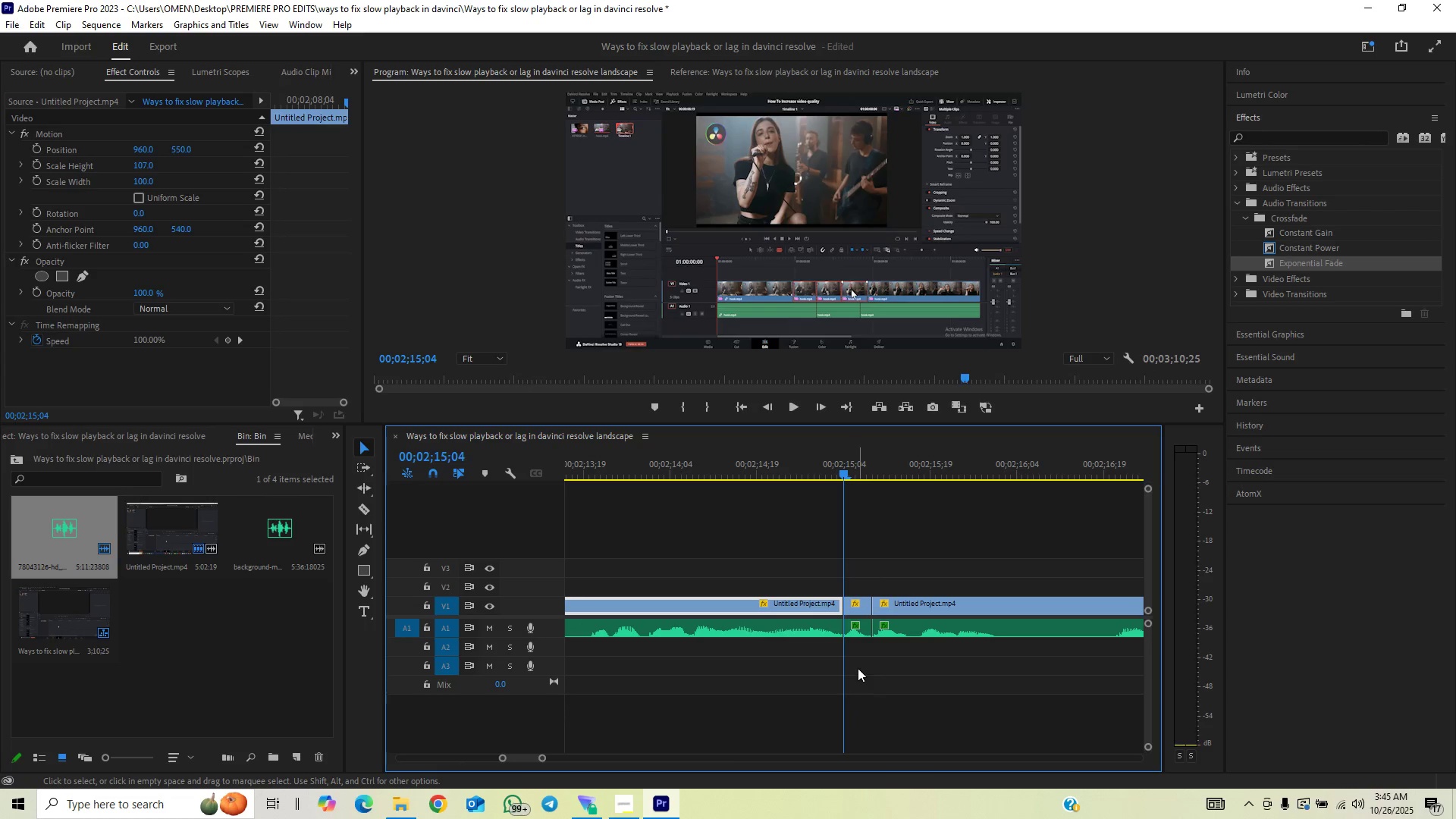 
left_click_drag(start_coordinate=[858, 668], to_coordinate=[859, 594])
 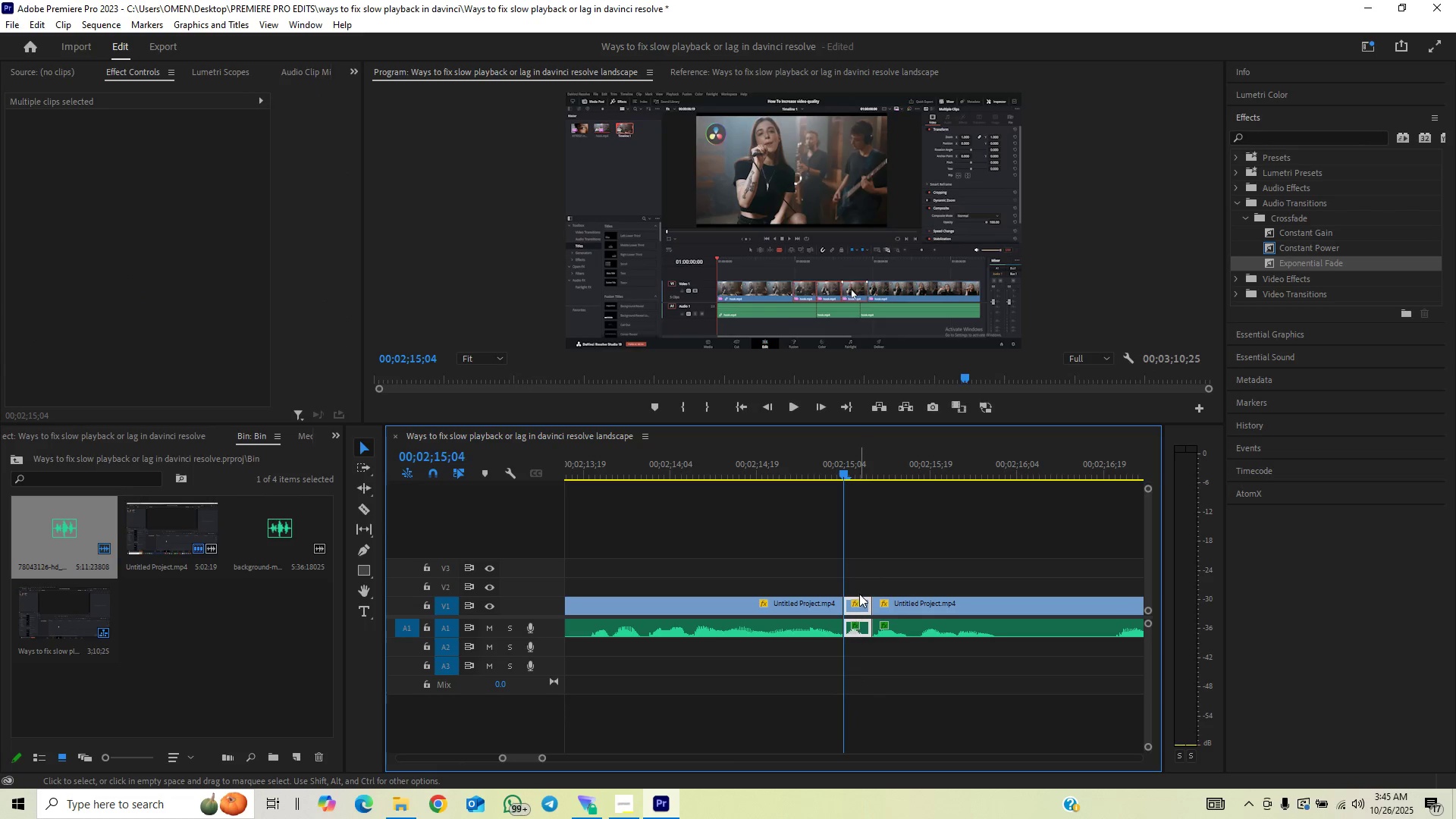 
key(Backspace)
 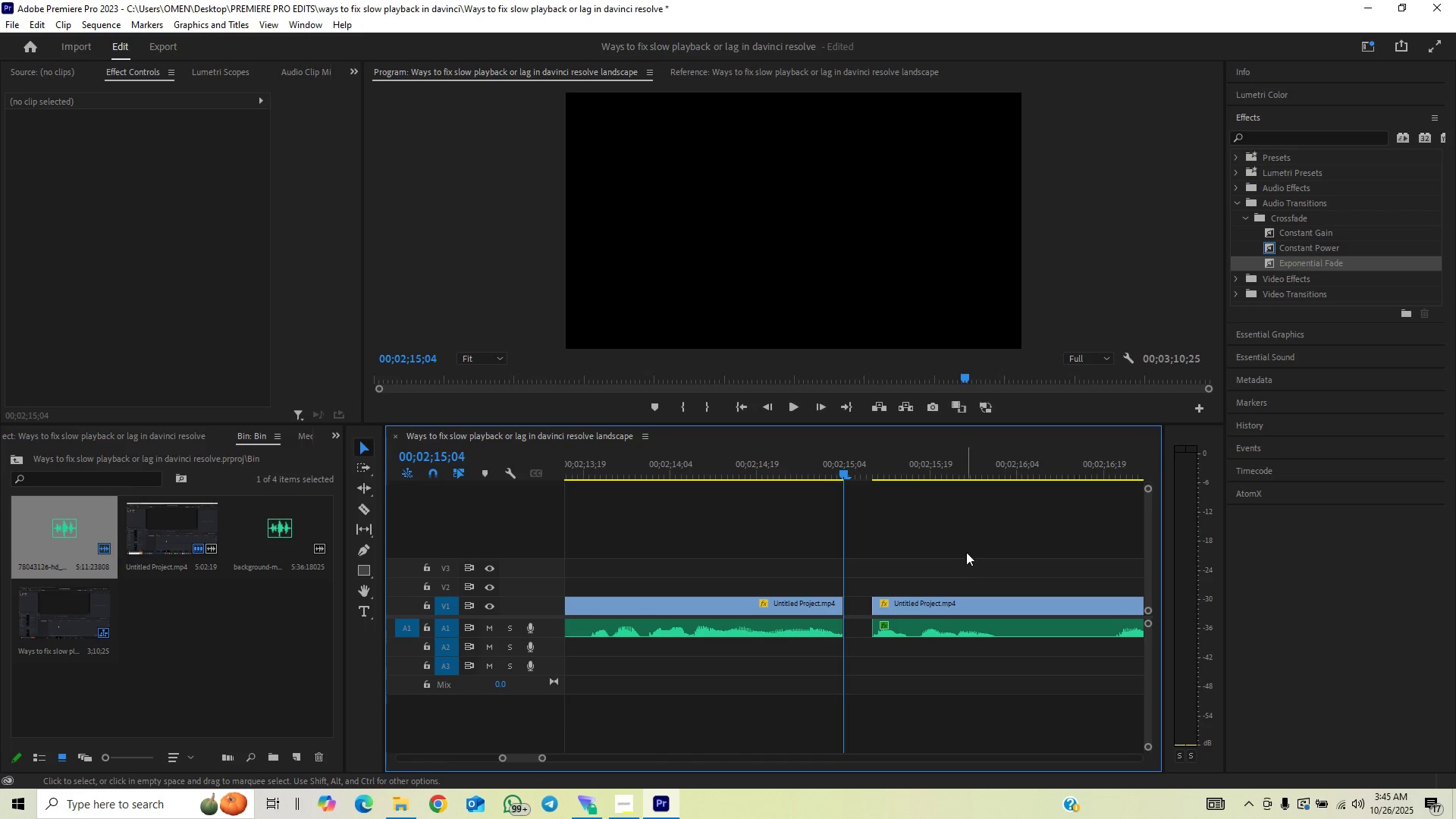 
left_click_drag(start_coordinate=[970, 549], to_coordinate=[917, 650])
 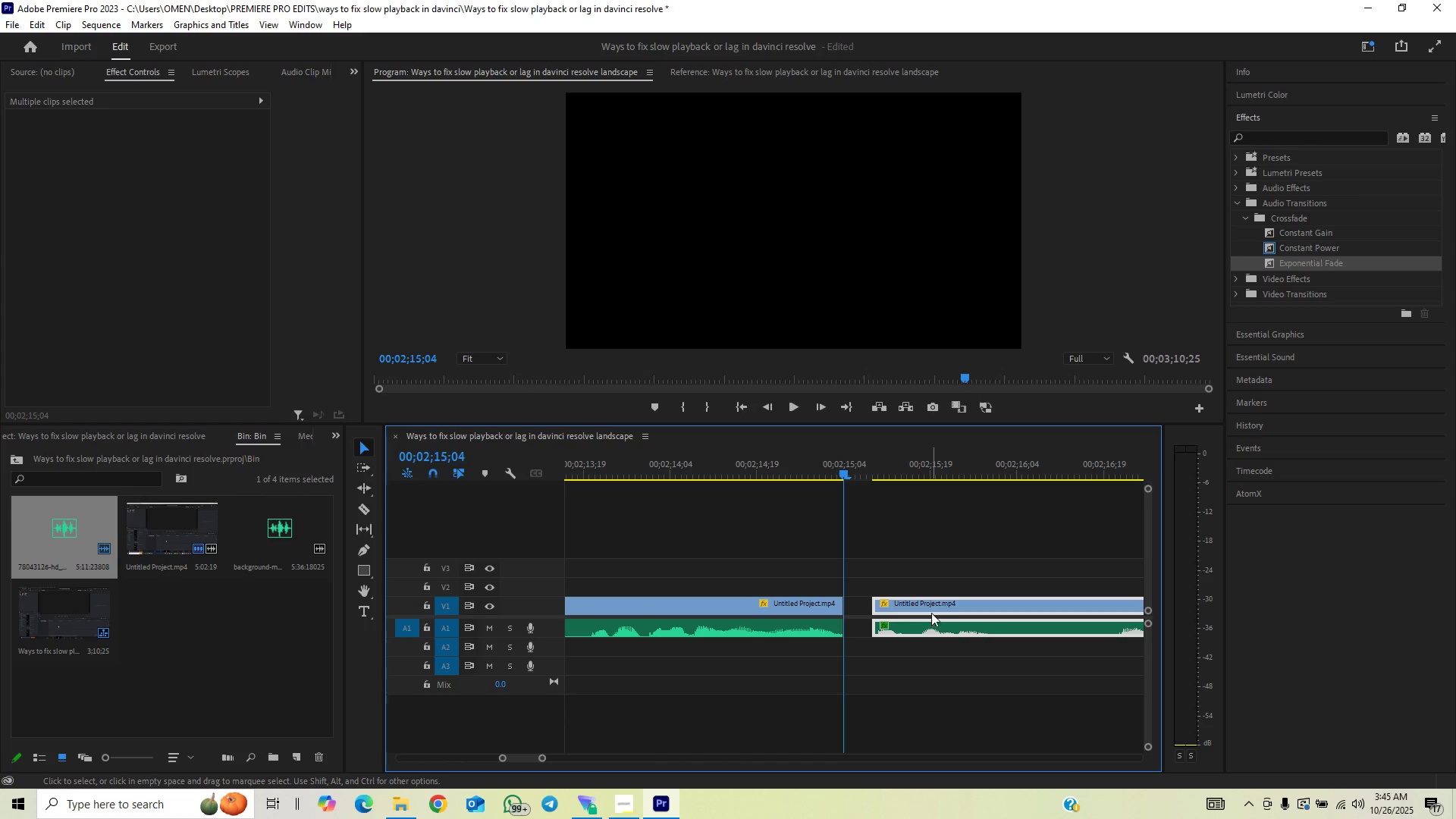 
left_click_drag(start_coordinate=[928, 605], to_coordinate=[906, 611])
 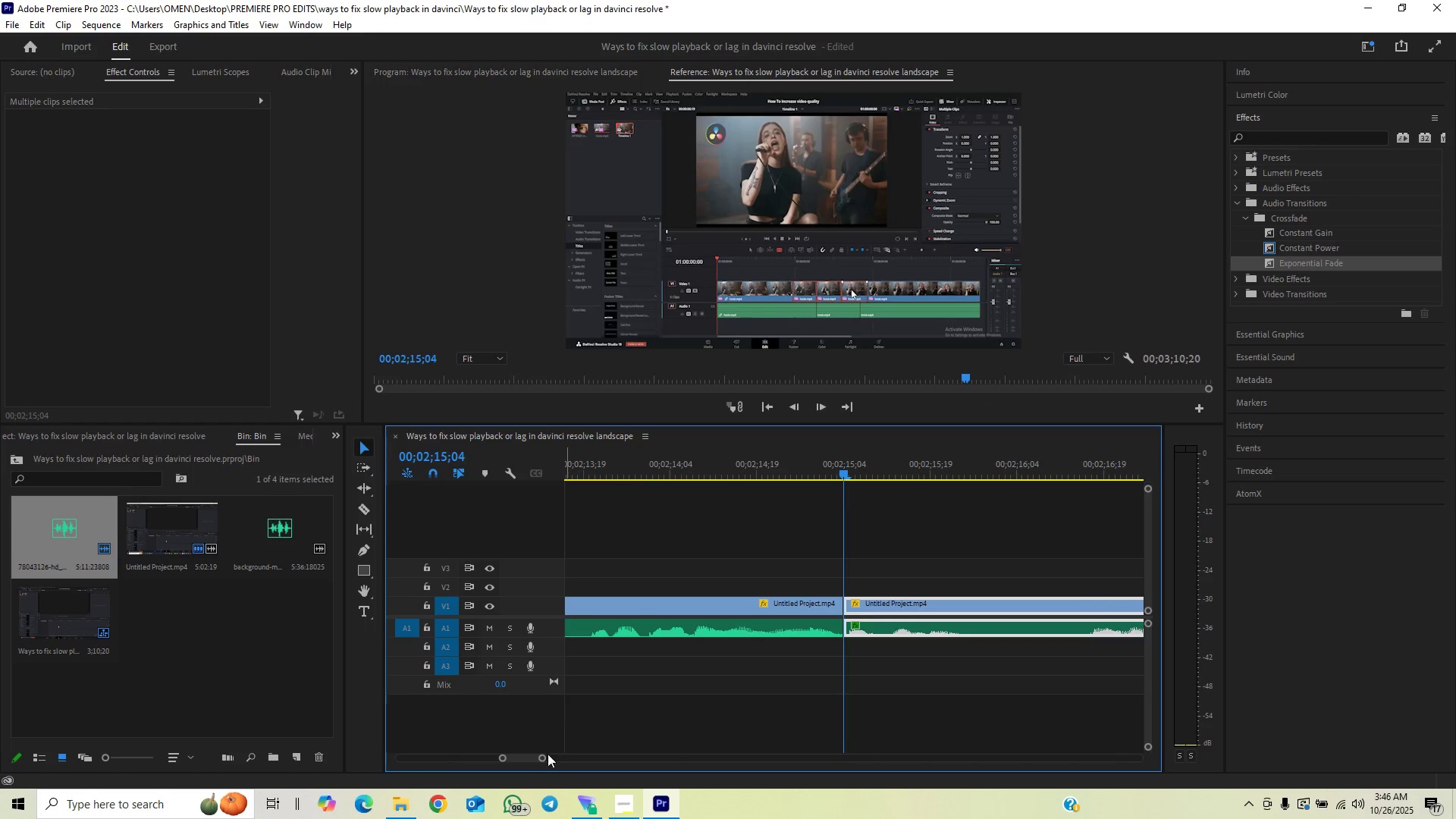 
left_click_drag(start_coordinate=[546, 758], to_coordinate=[570, 748])
 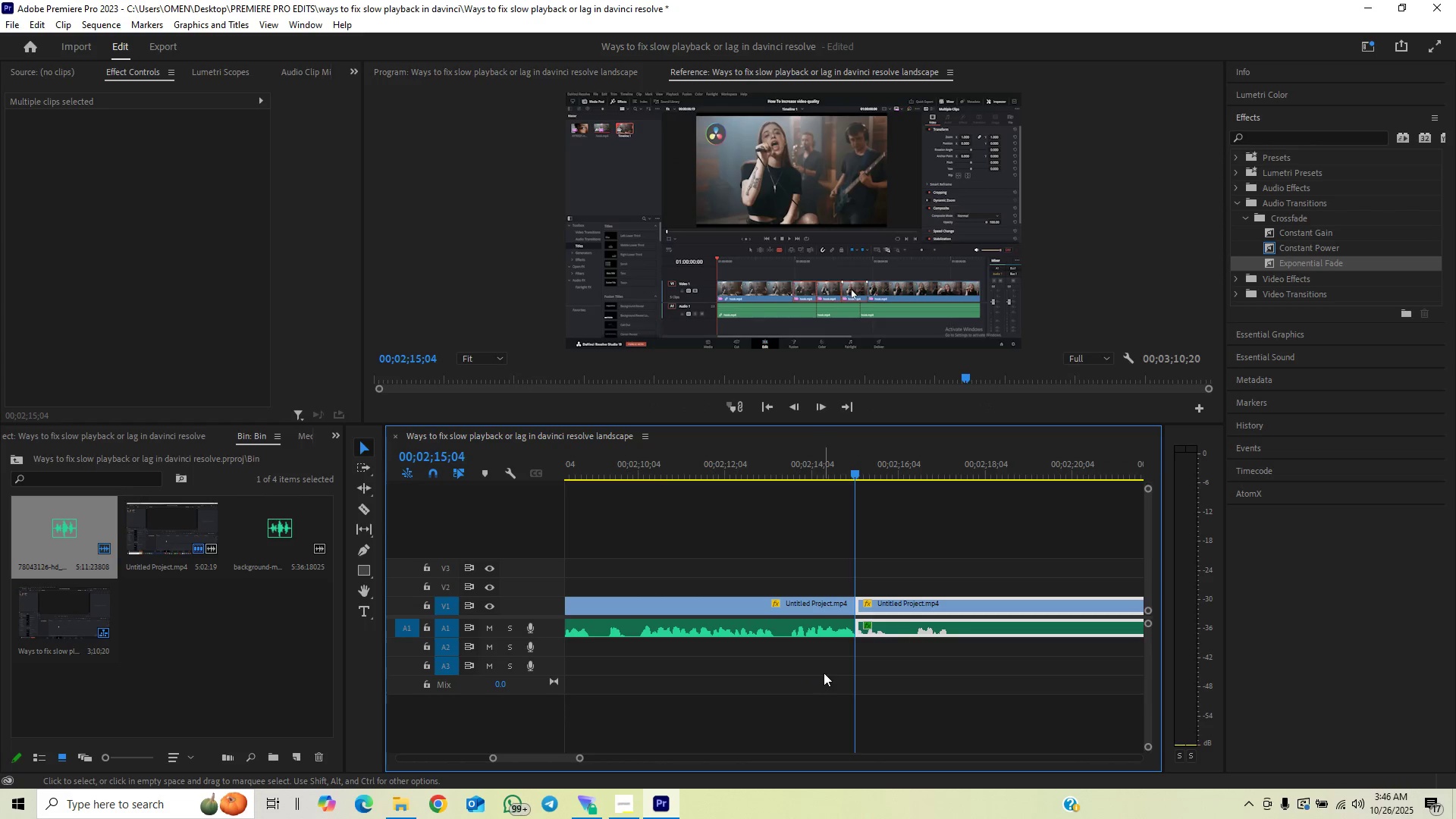 
left_click([824, 673])
 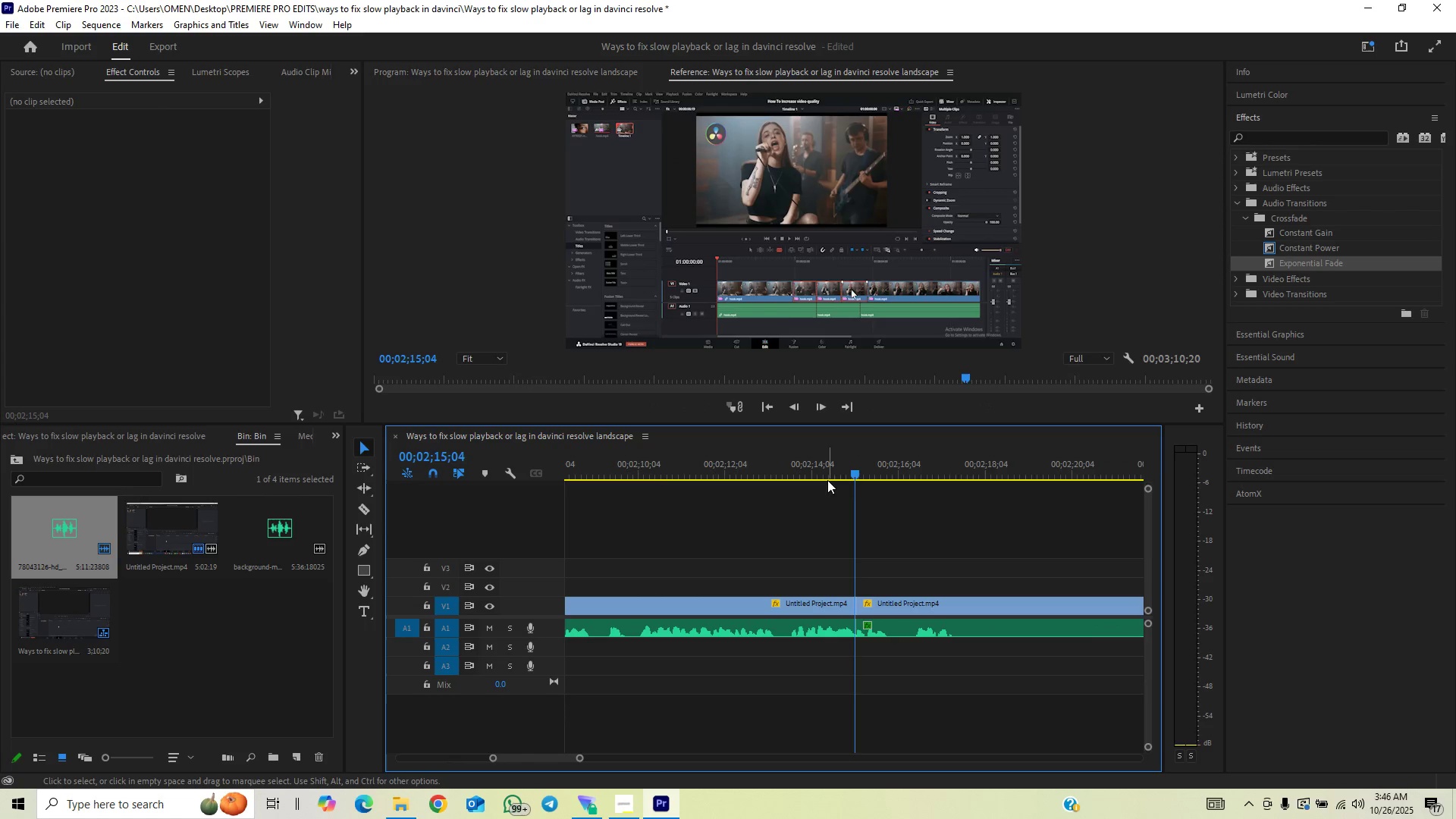 
left_click([827, 478])
 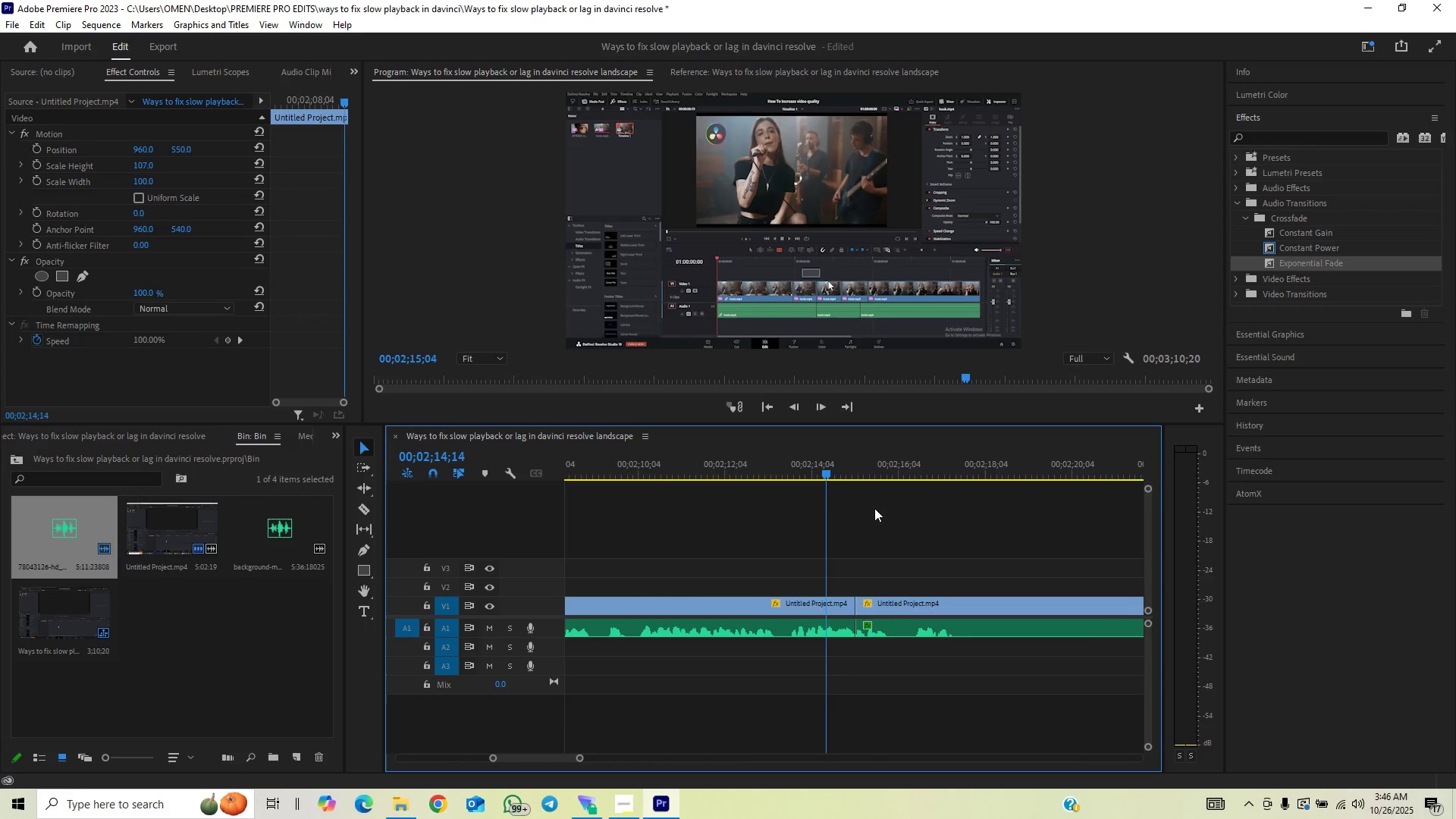 
key(Space)
 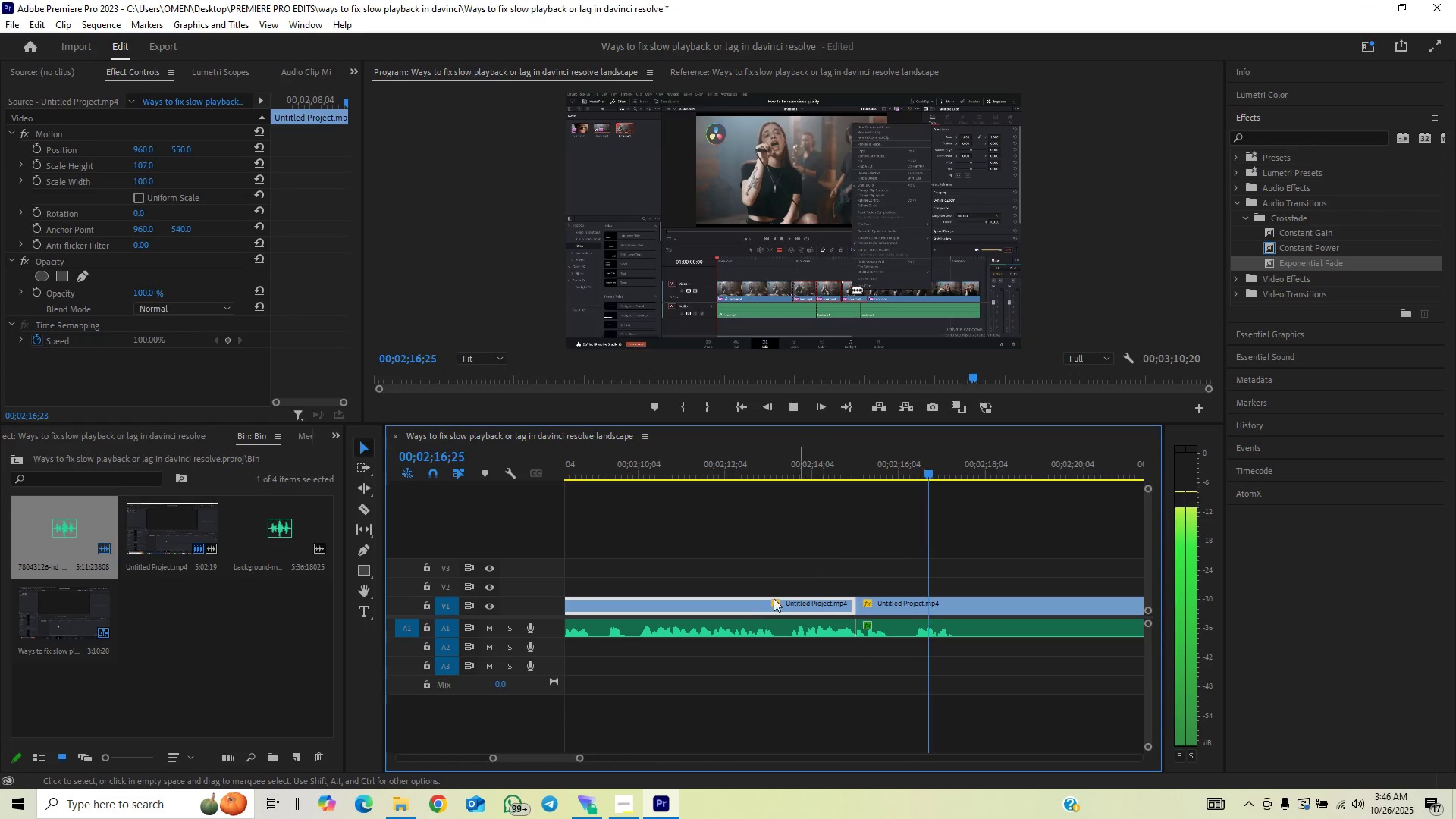 
key(Space)
 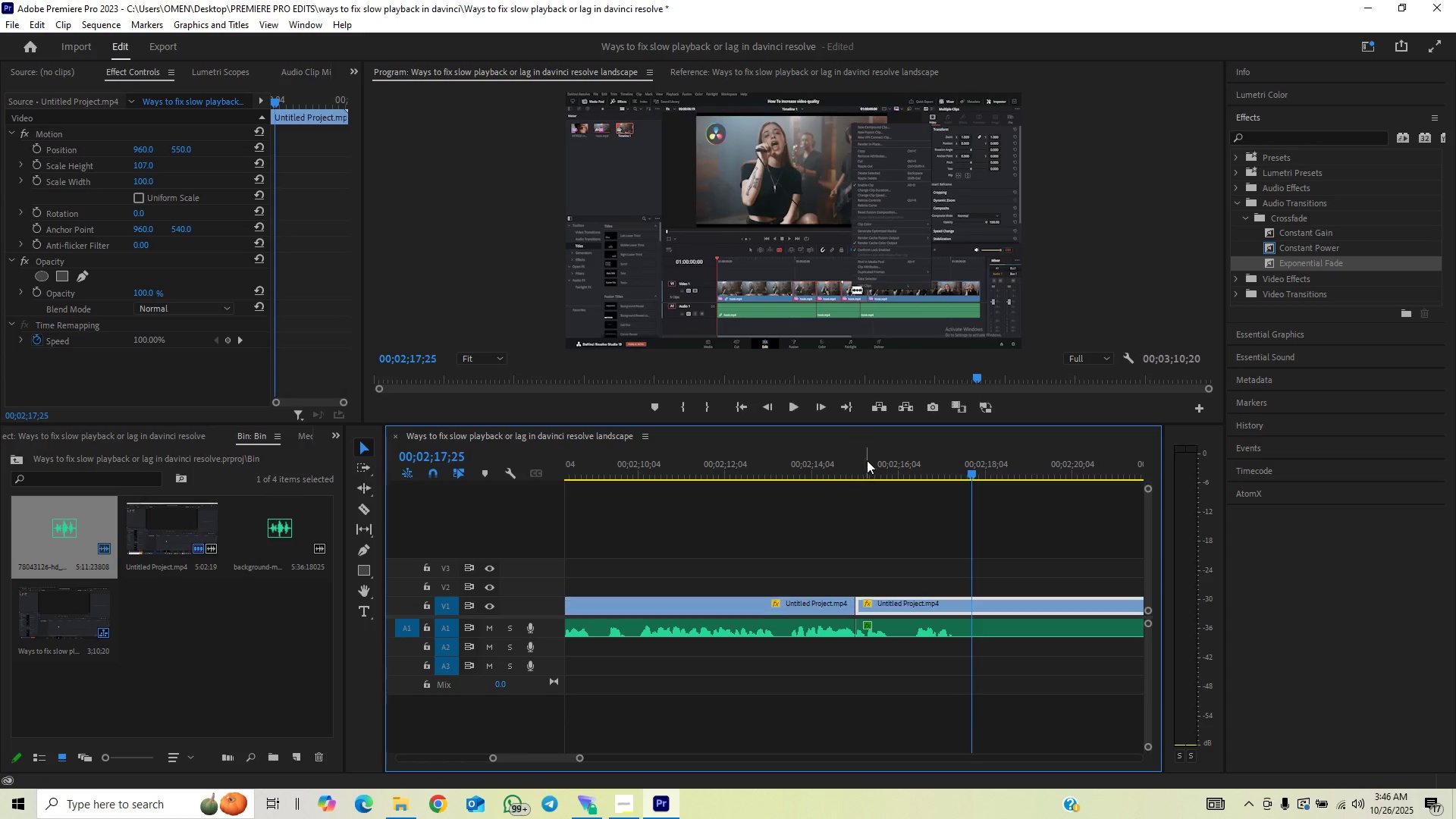 
left_click_drag(start_coordinate=[867, 460], to_coordinate=[912, 468])
 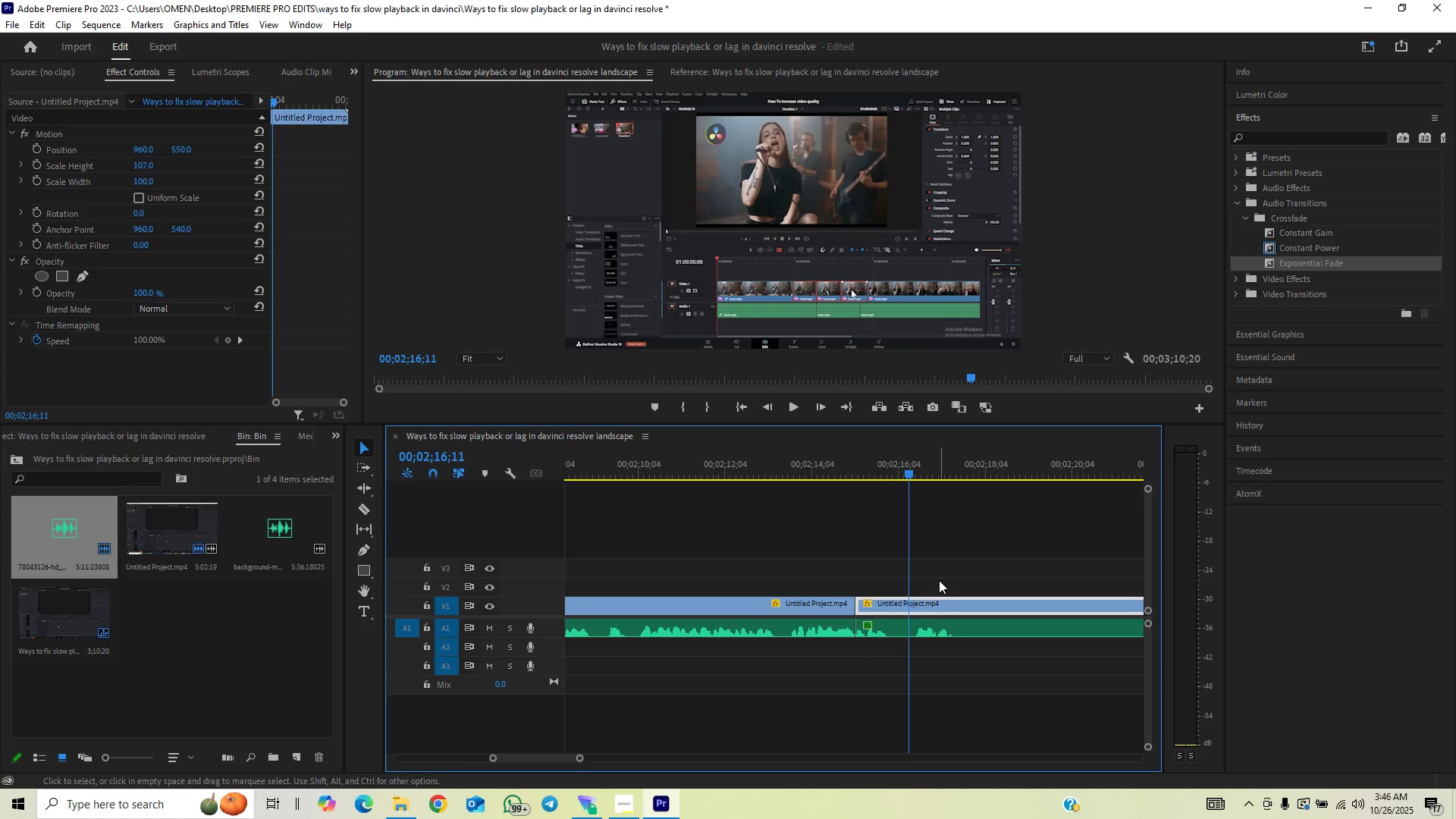 
key(C)
 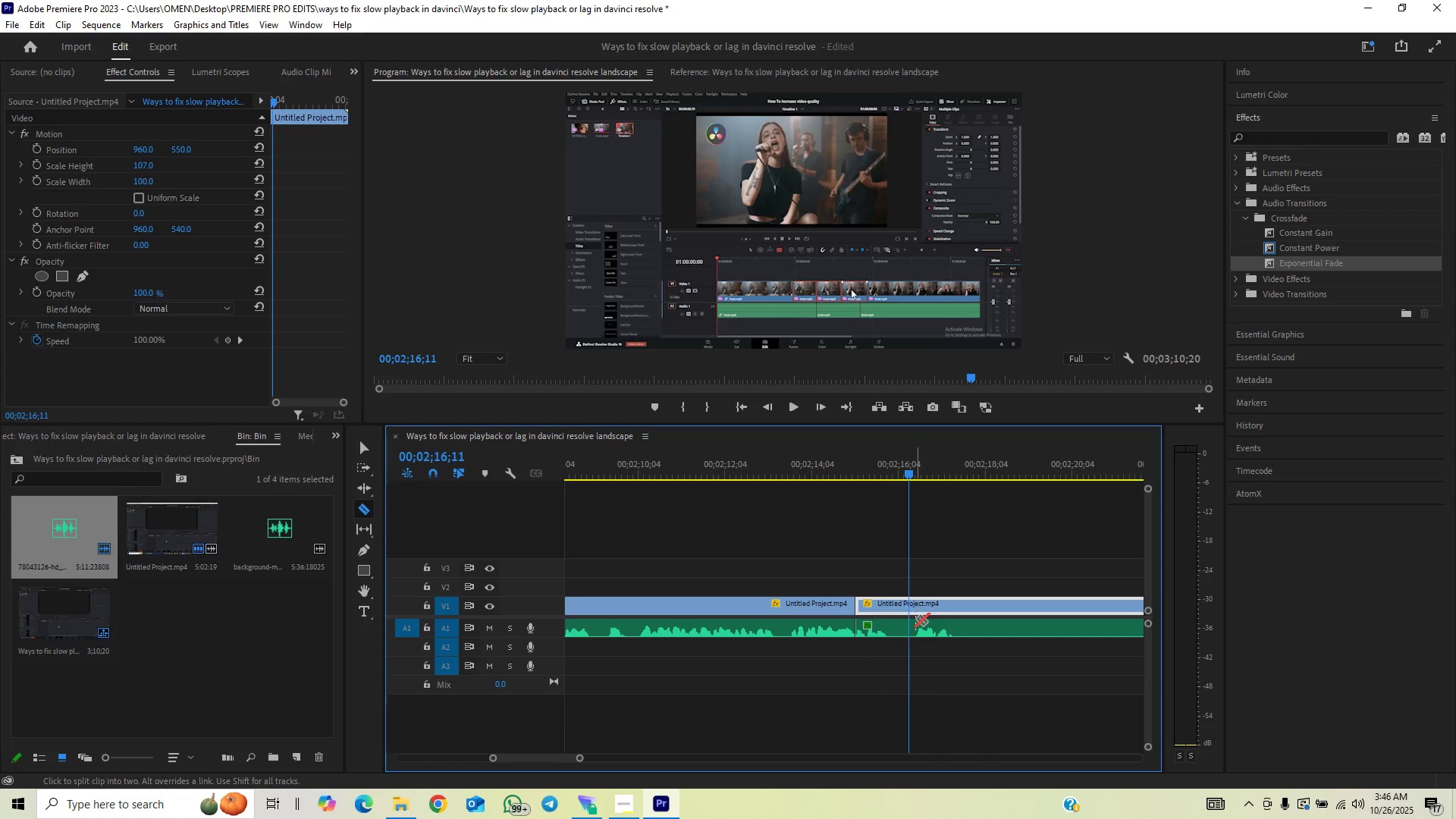 
left_click([911, 629])
 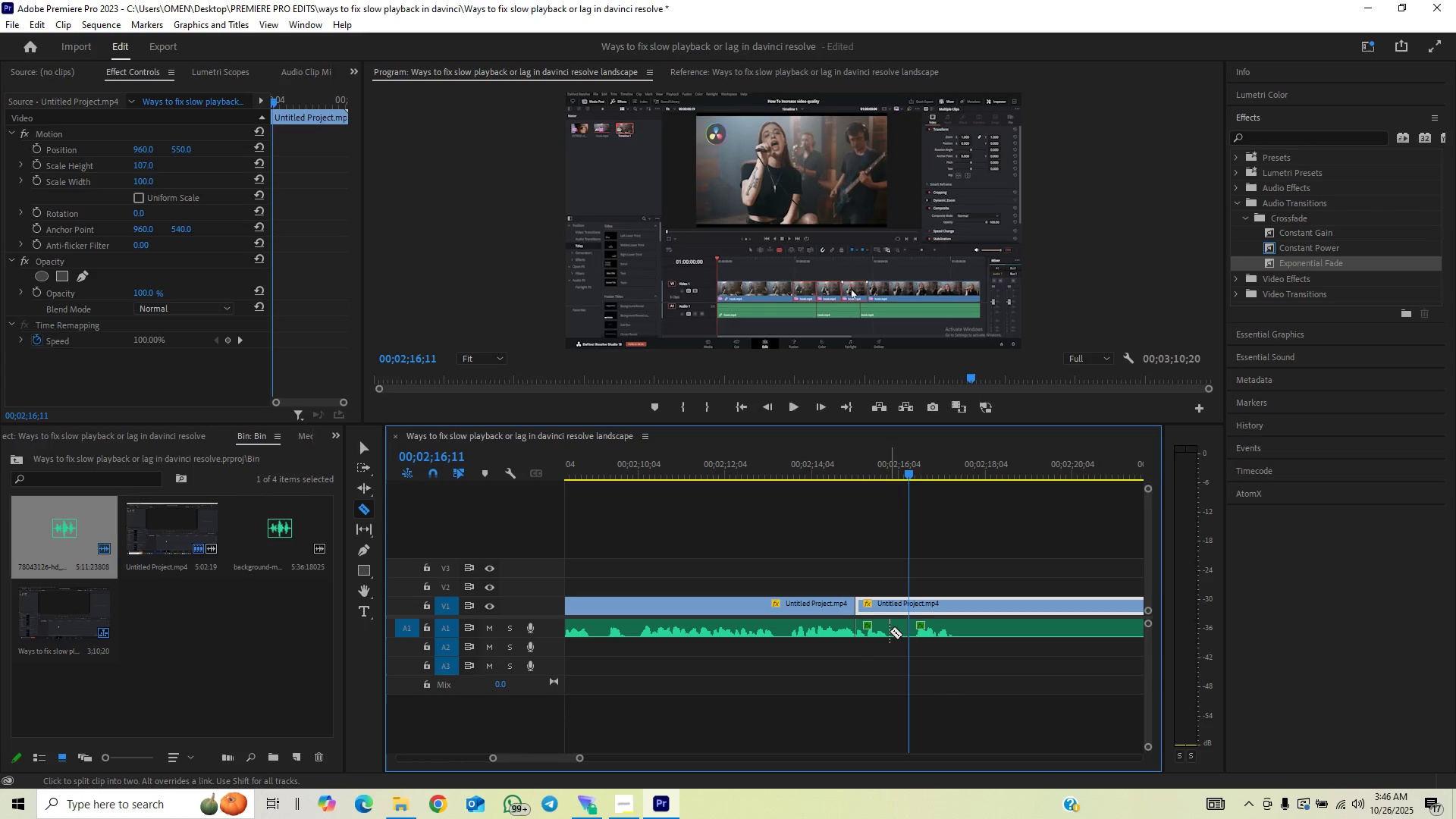 
left_click([890, 631])
 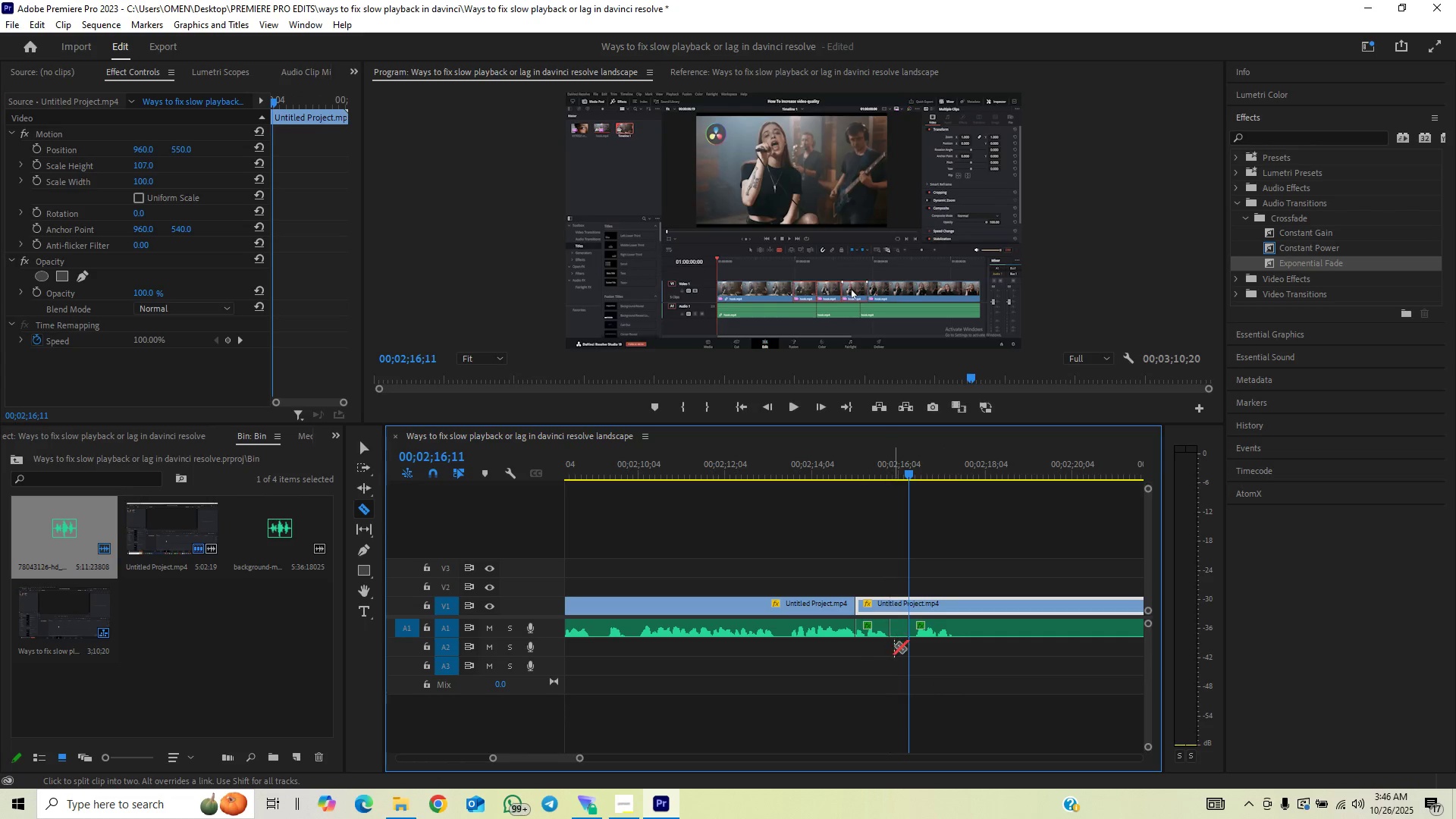 
key(V)
 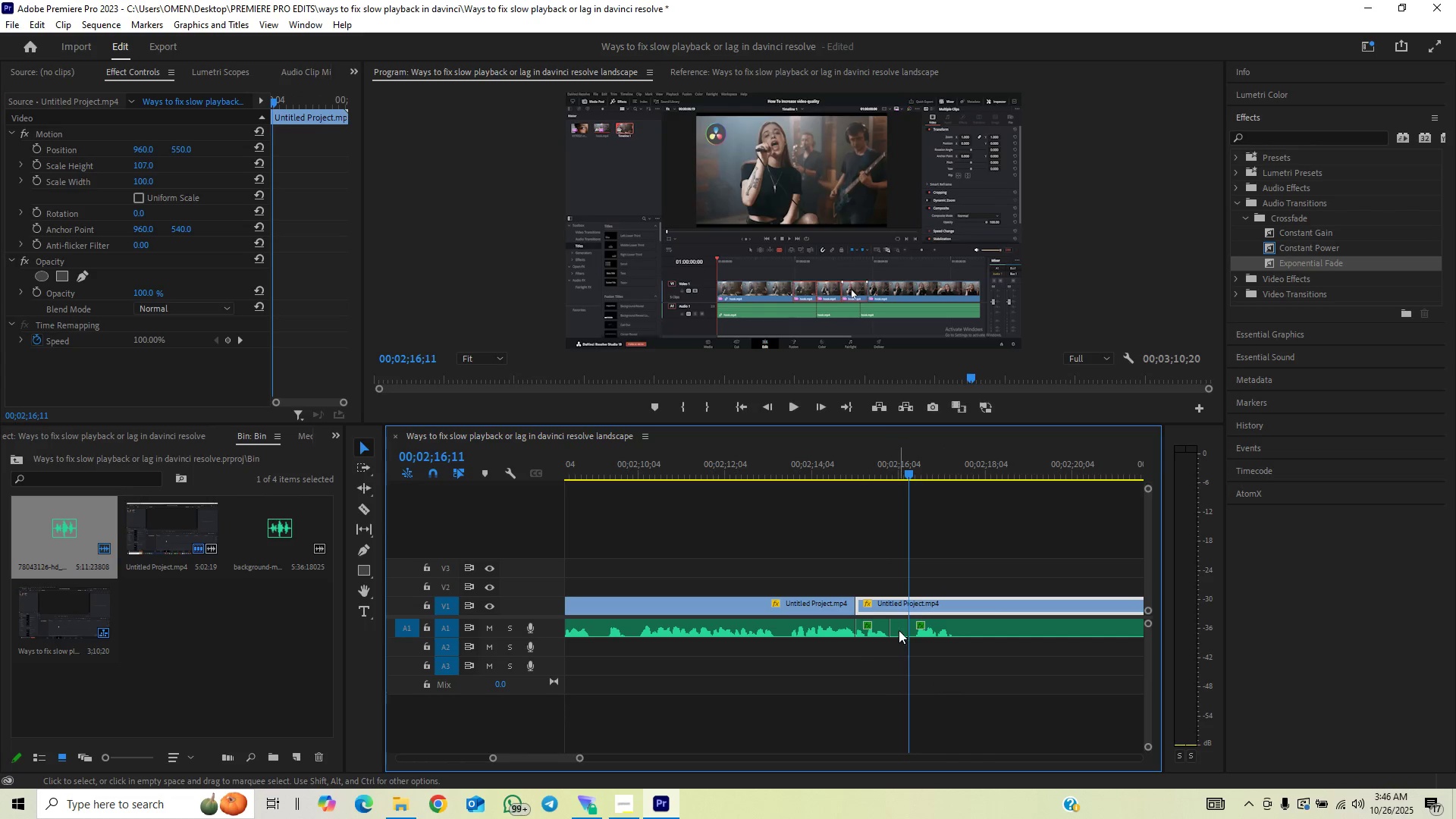 
left_click([899, 629])
 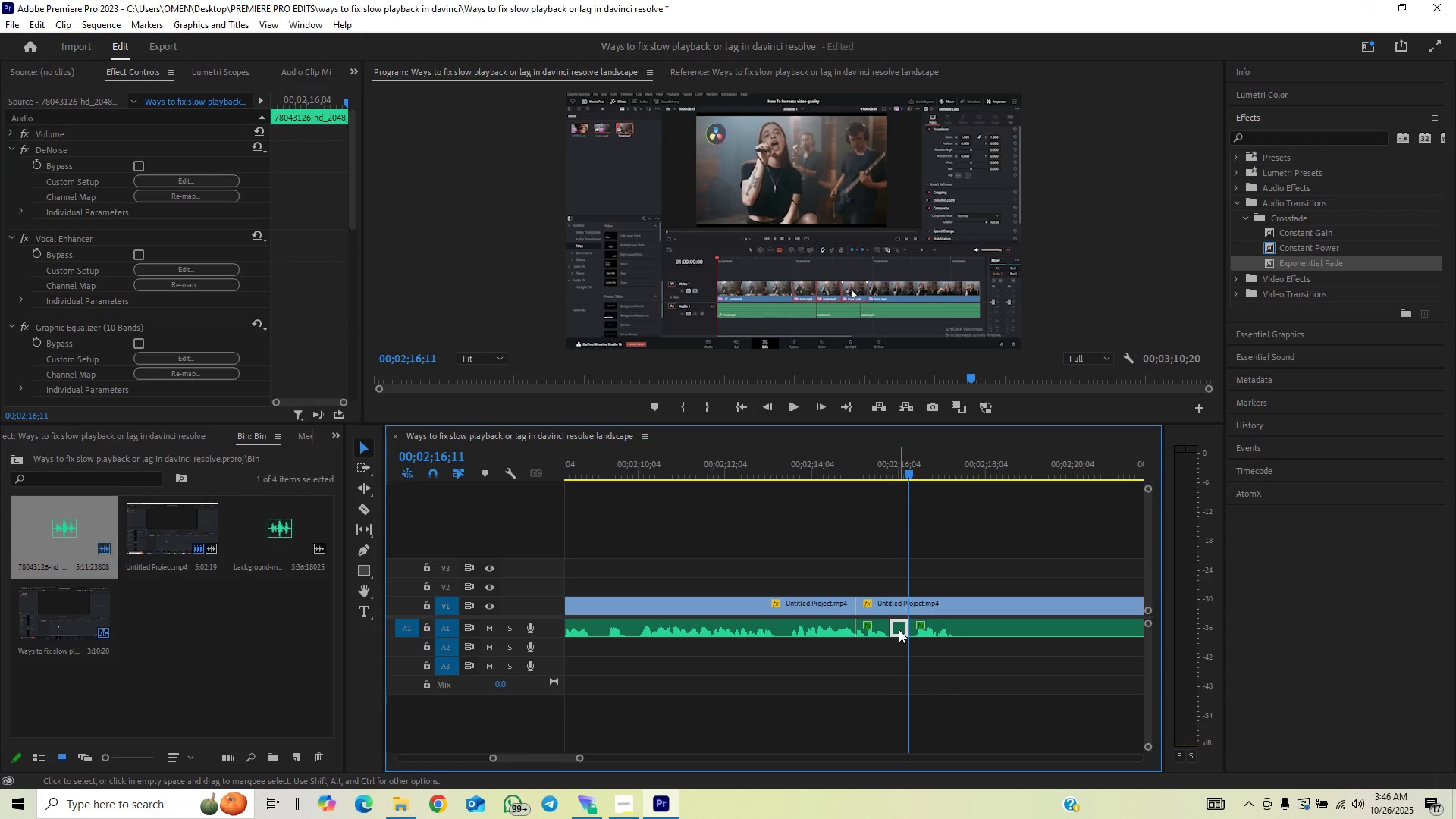 
key(Backspace)
 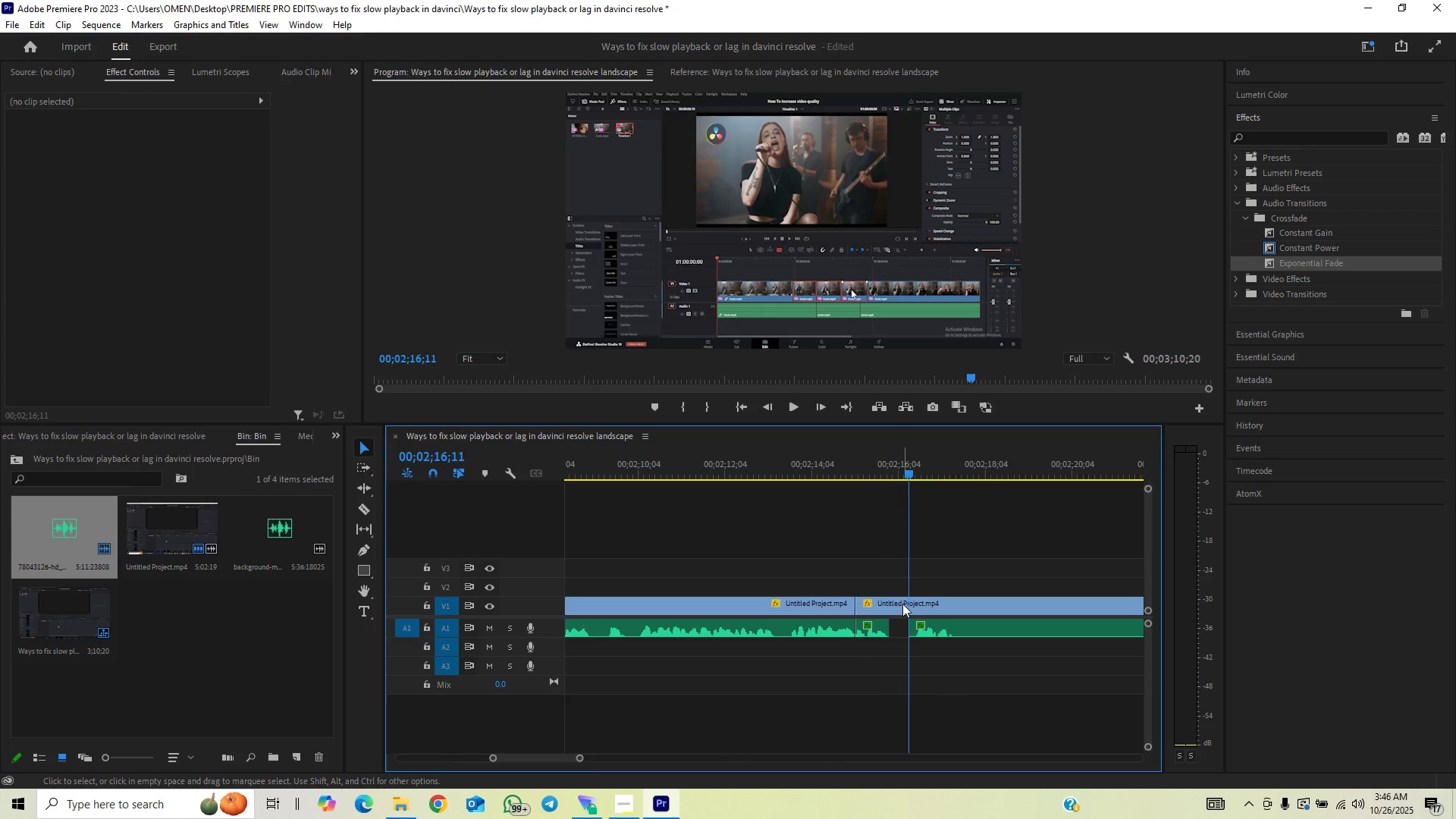 
key(Space)
 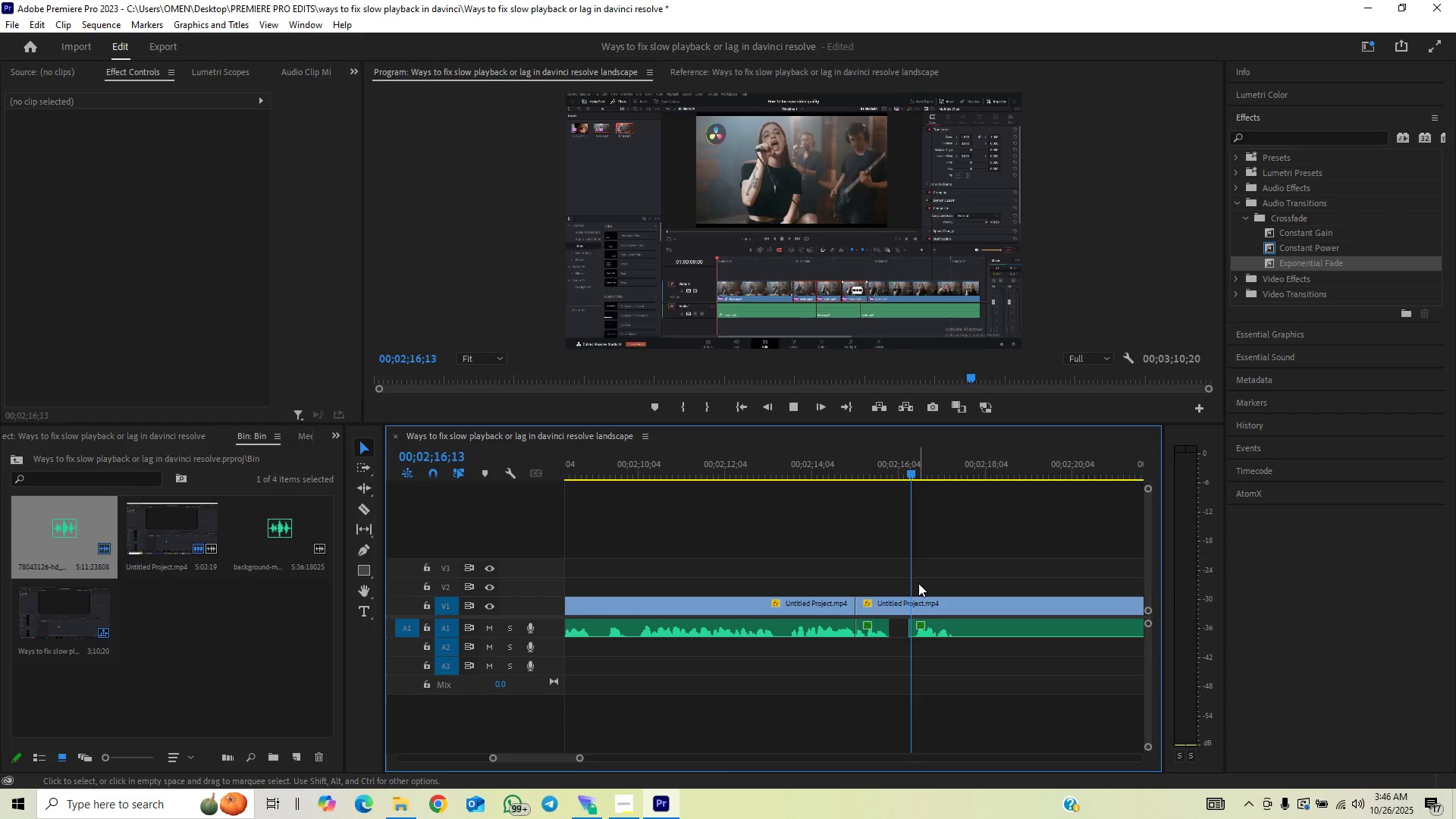 
key(Space)
 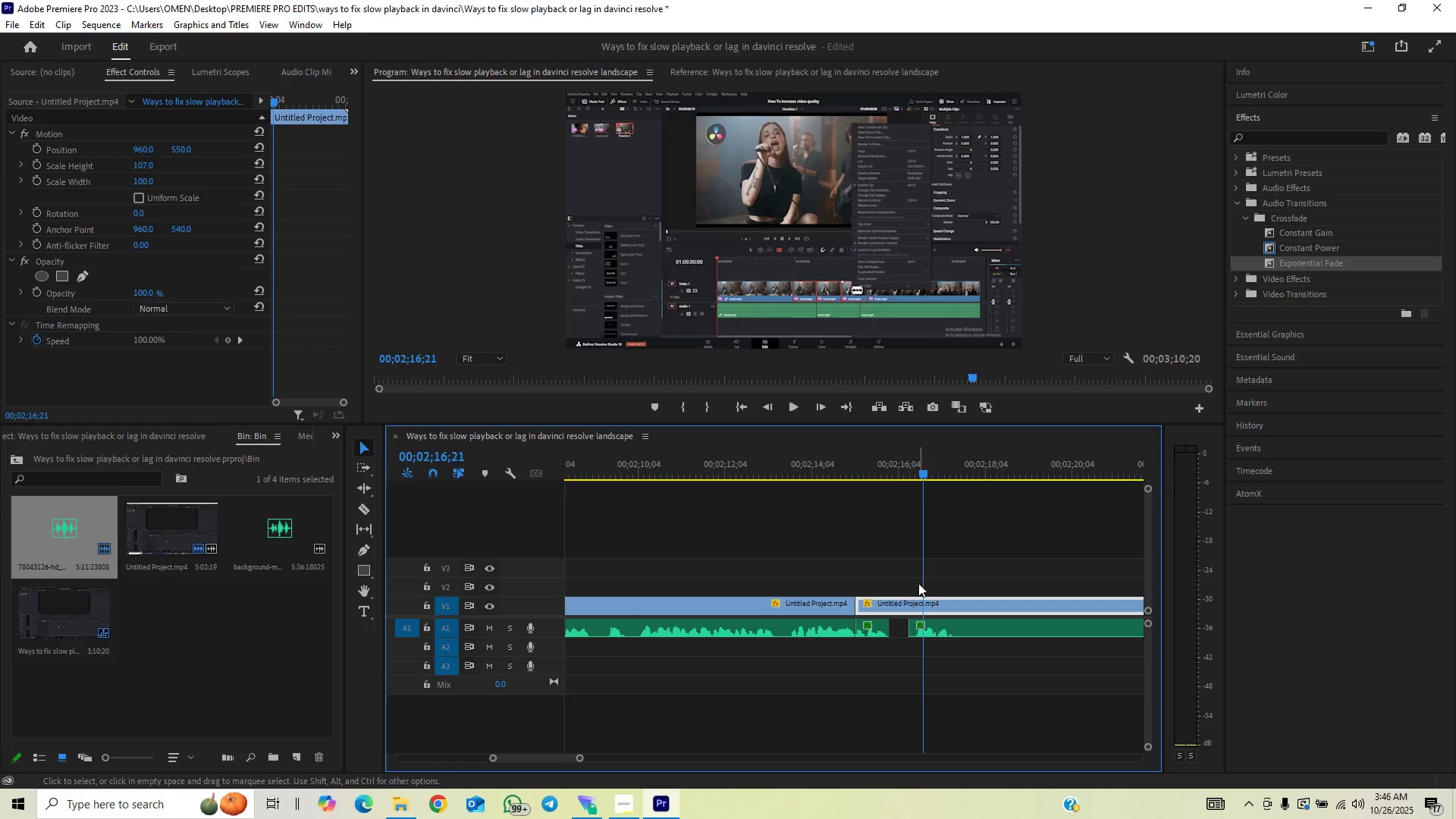 
key(Space)
 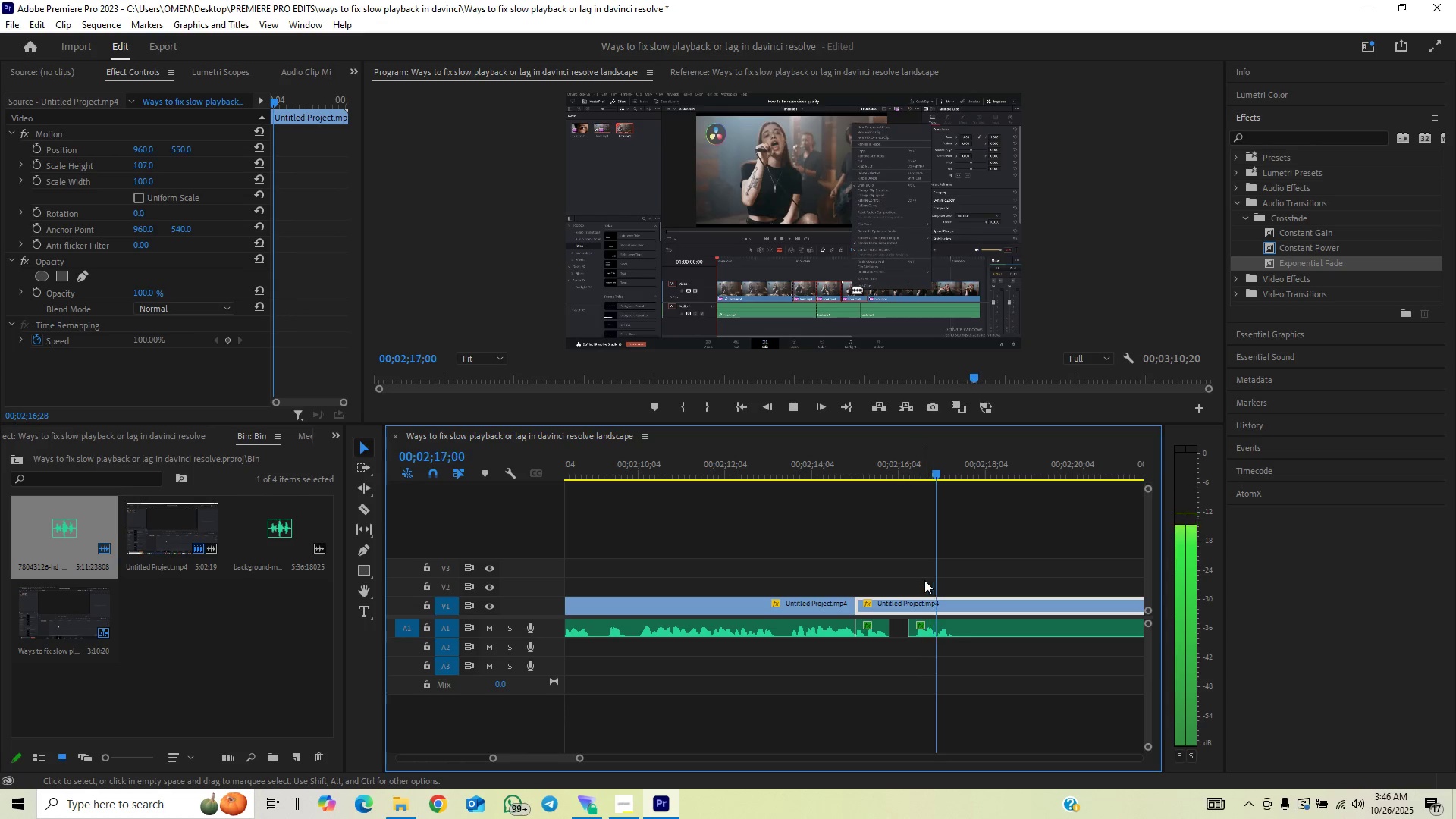 
key(Space)
 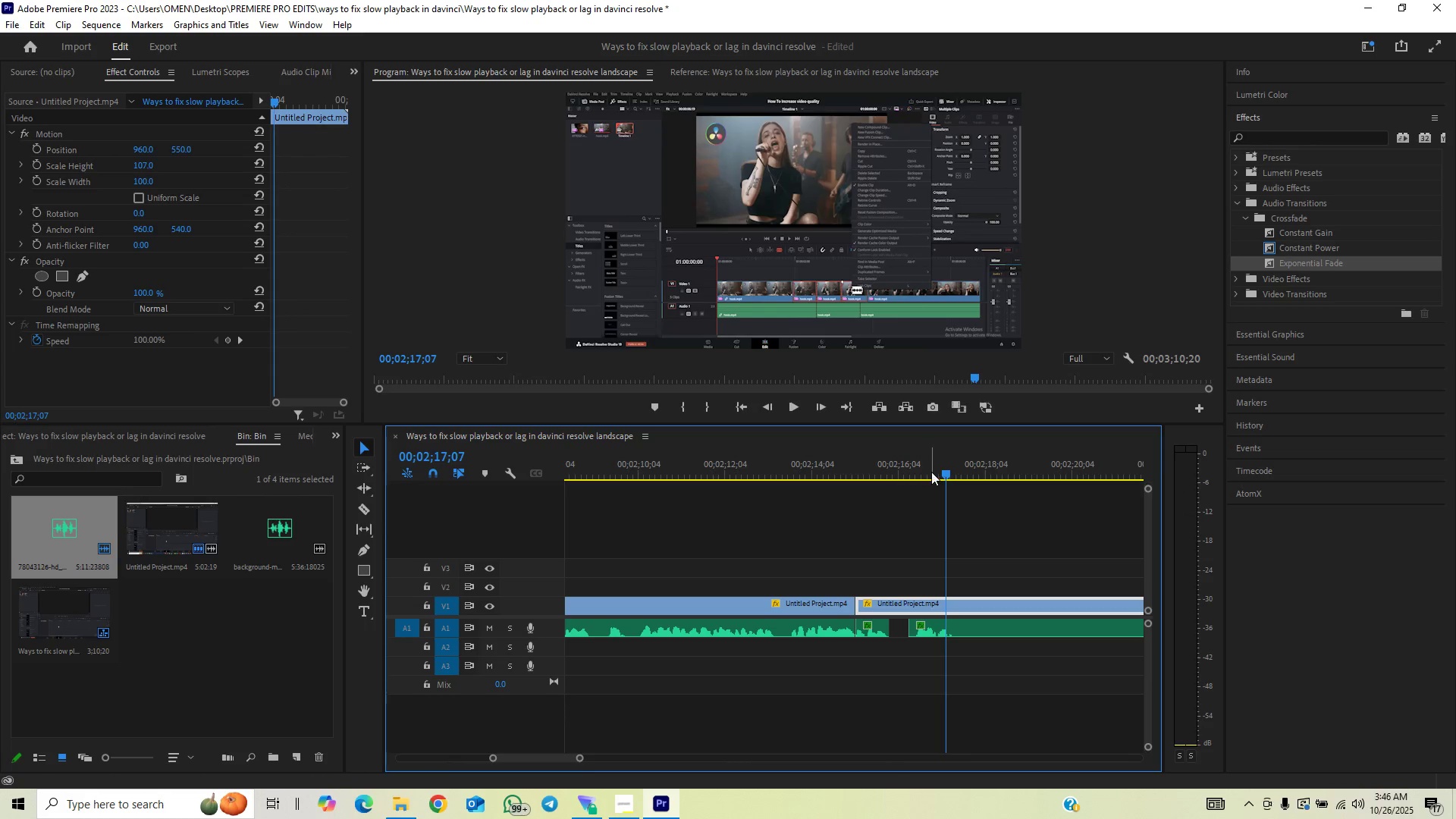 
left_click([931, 472])
 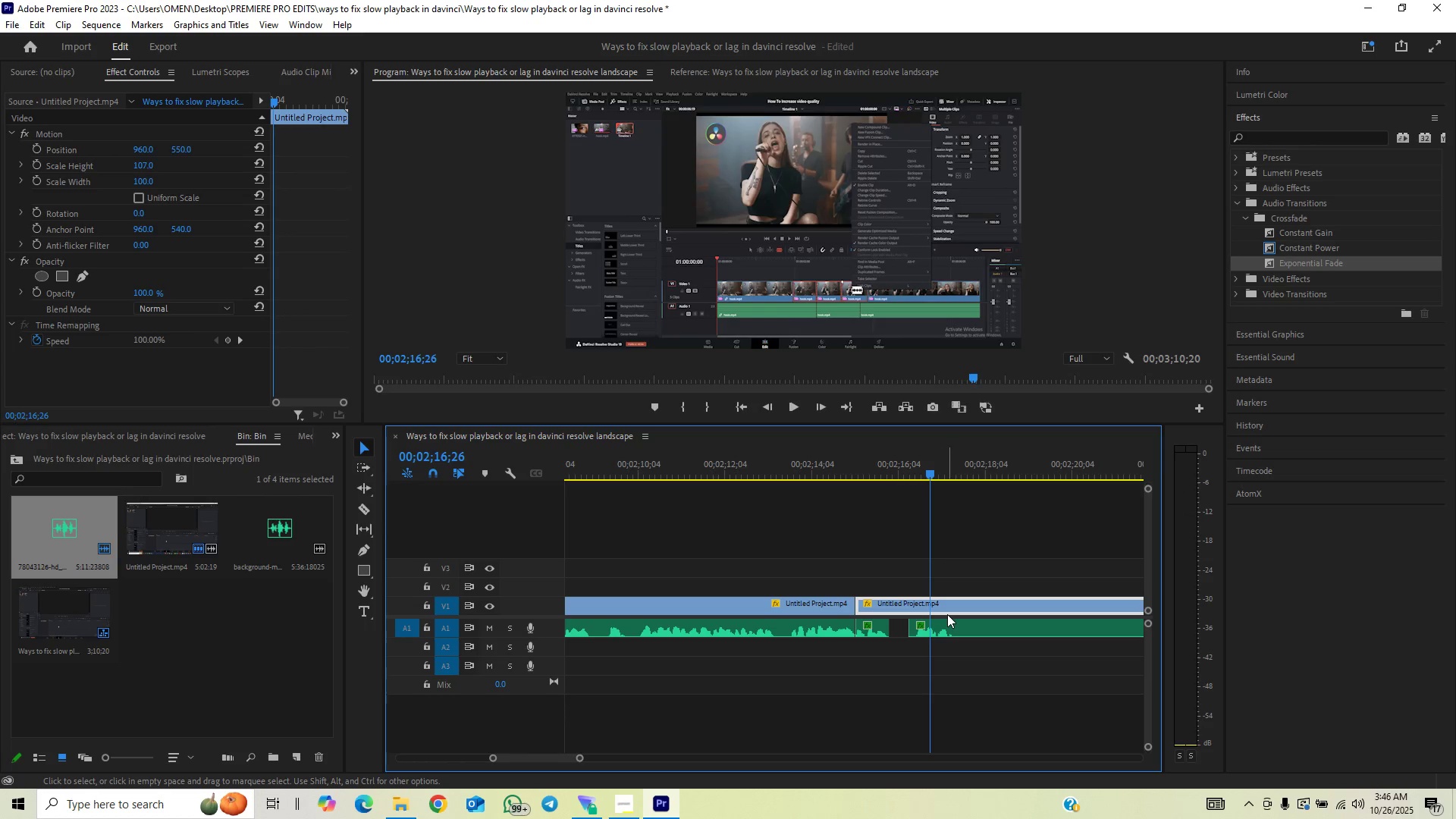 
key(C)
 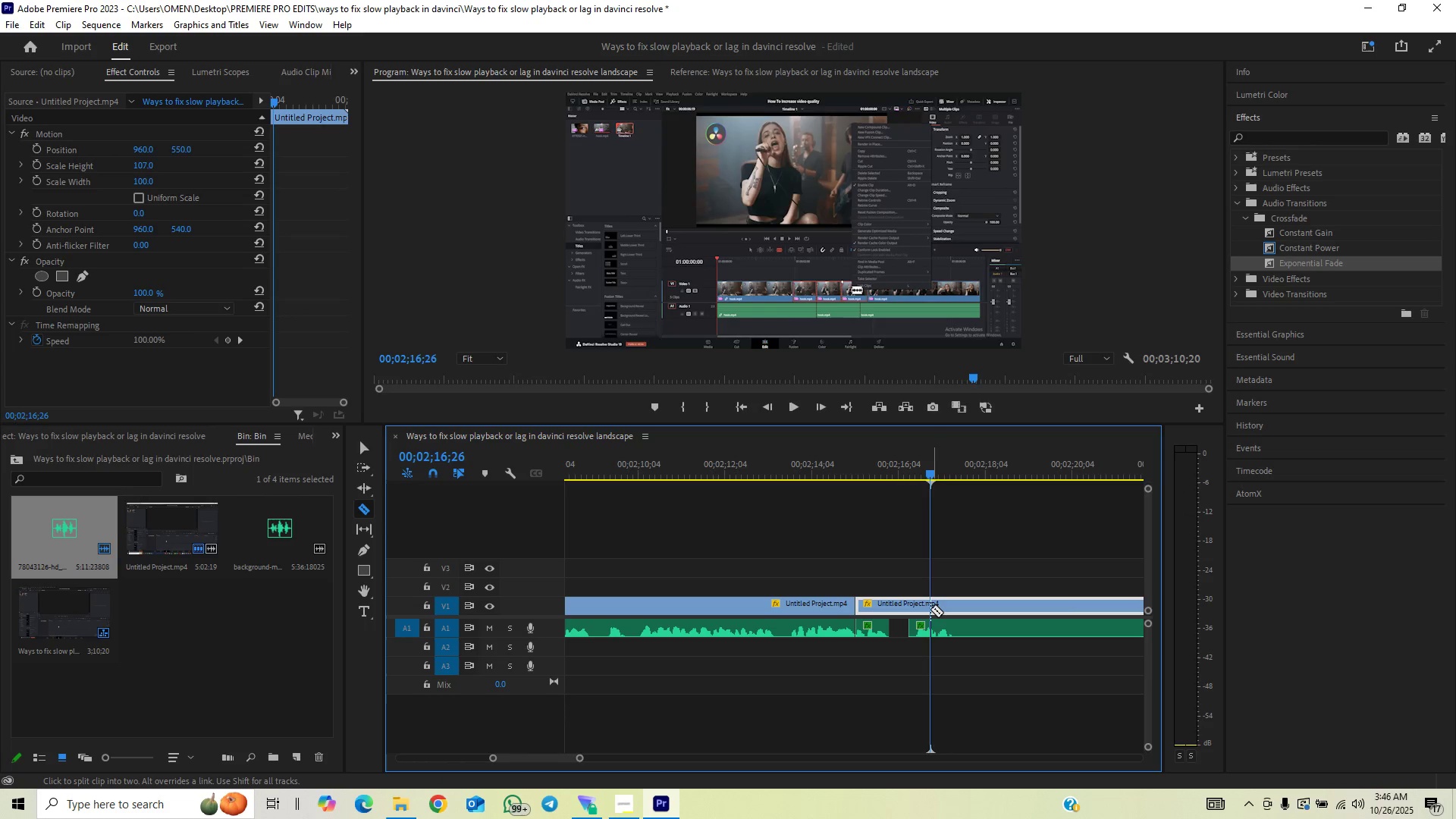 
left_click([930, 609])
 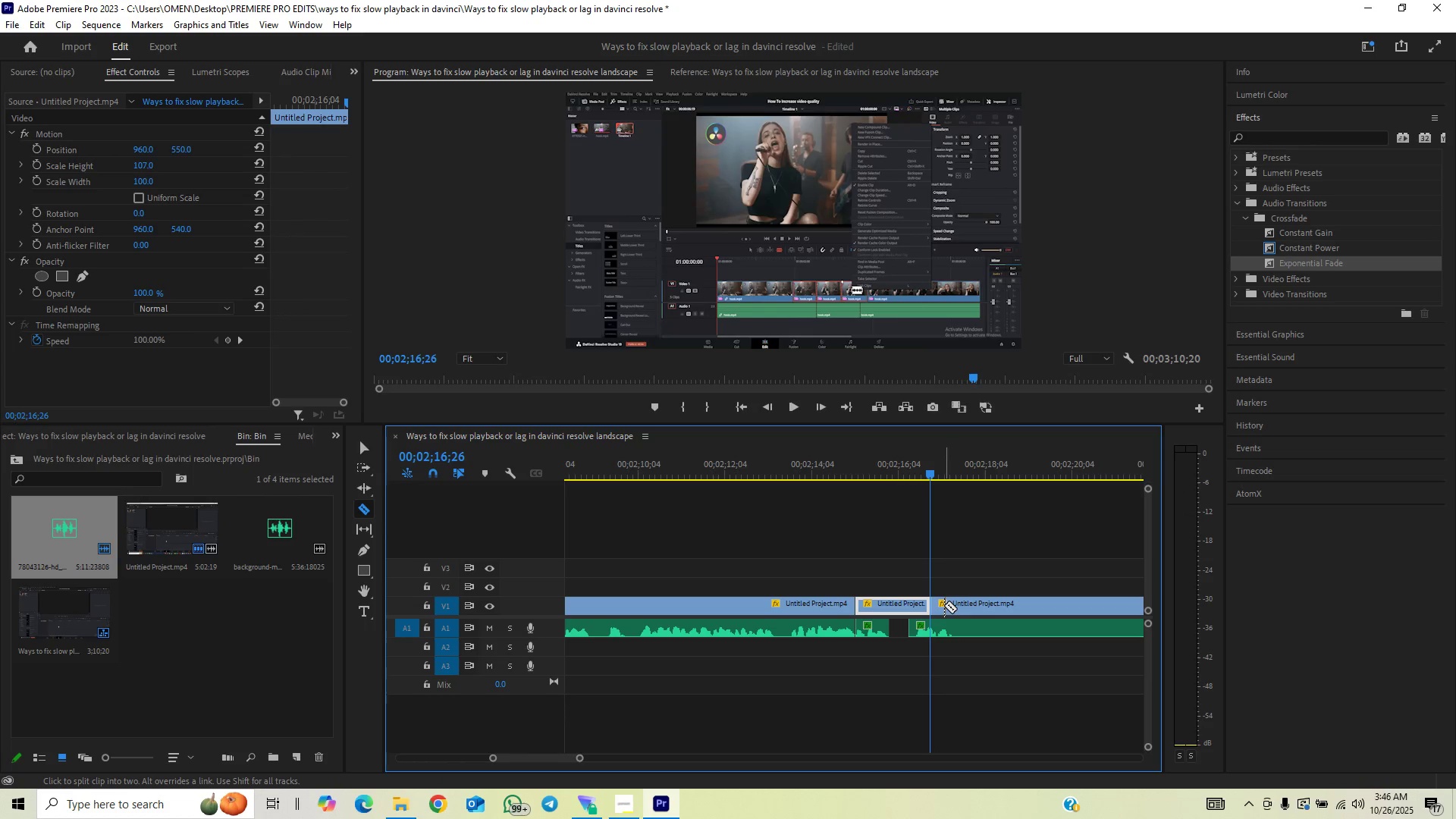 
left_click([946, 605])
 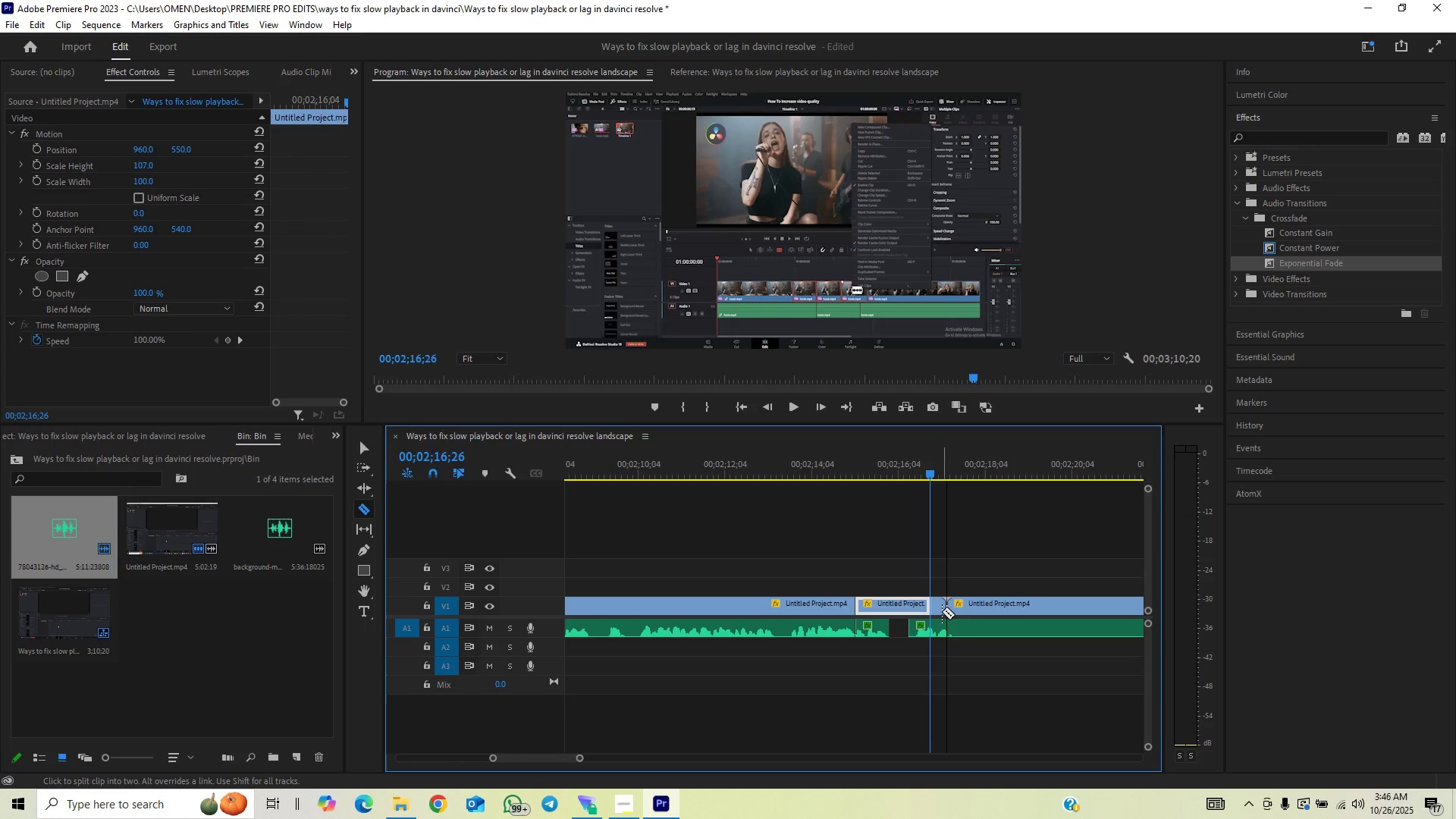 
key(V)
 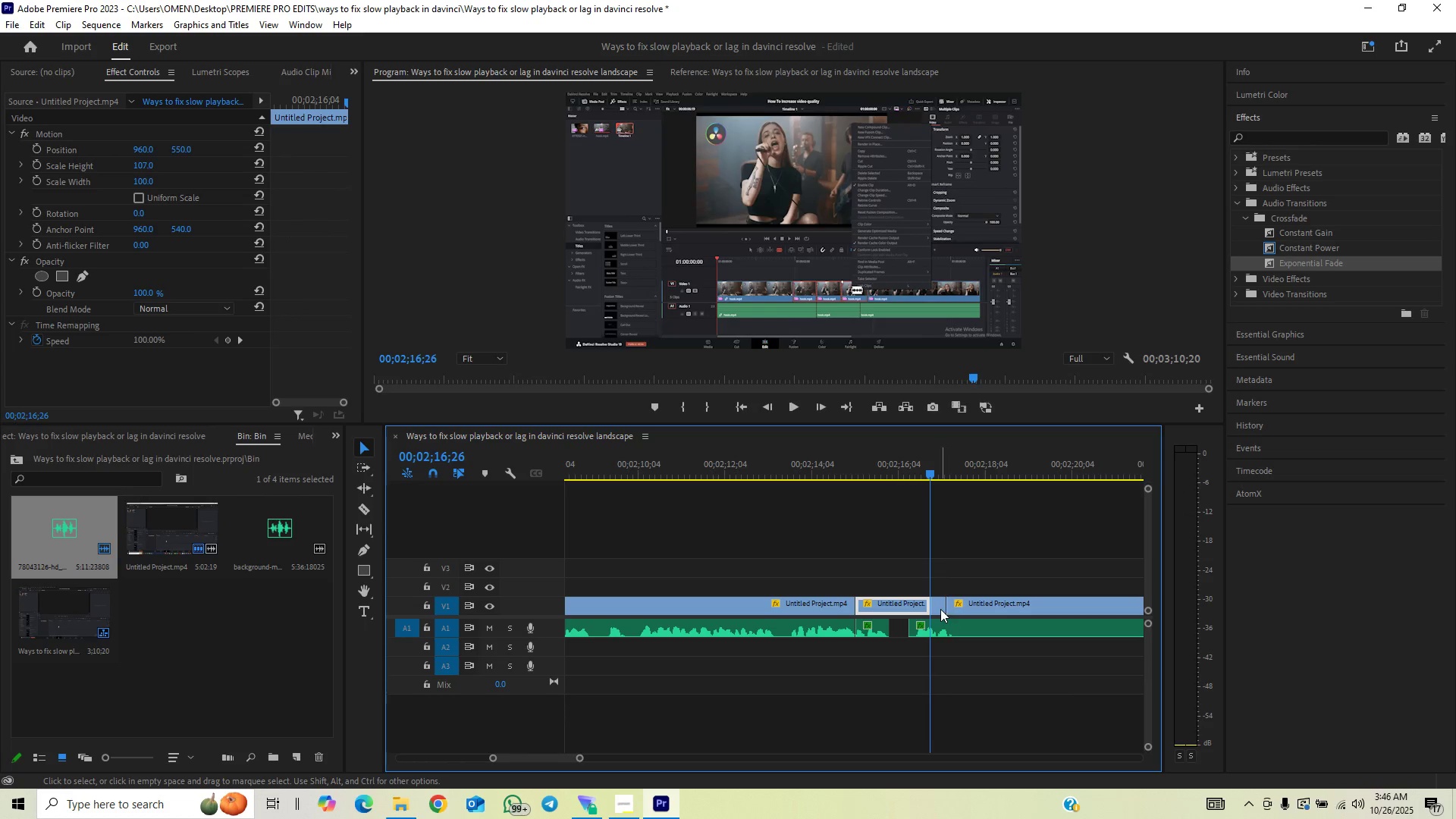 
left_click([940, 609])
 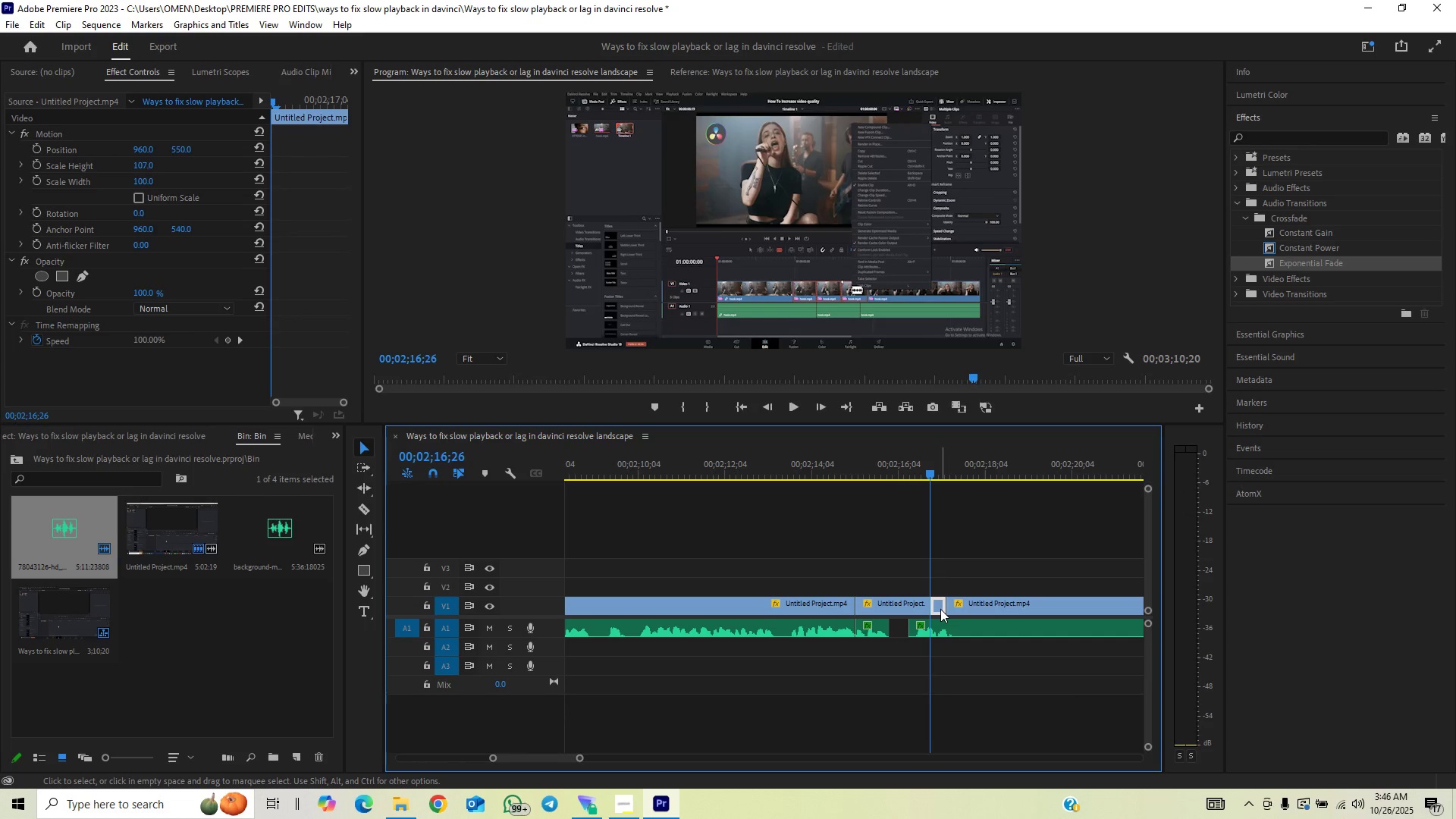 
key(Backspace)
 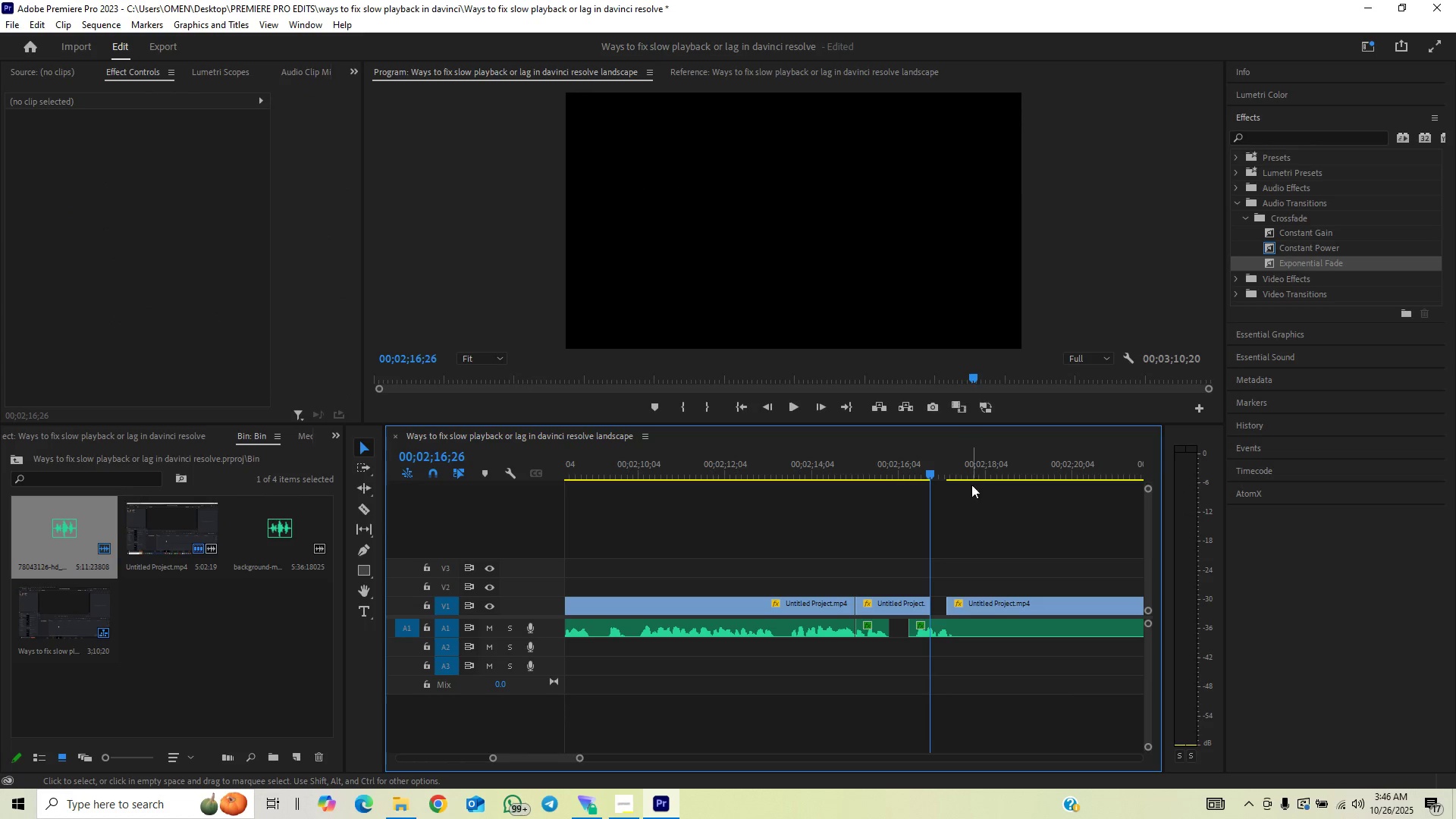 
left_click([978, 472])
 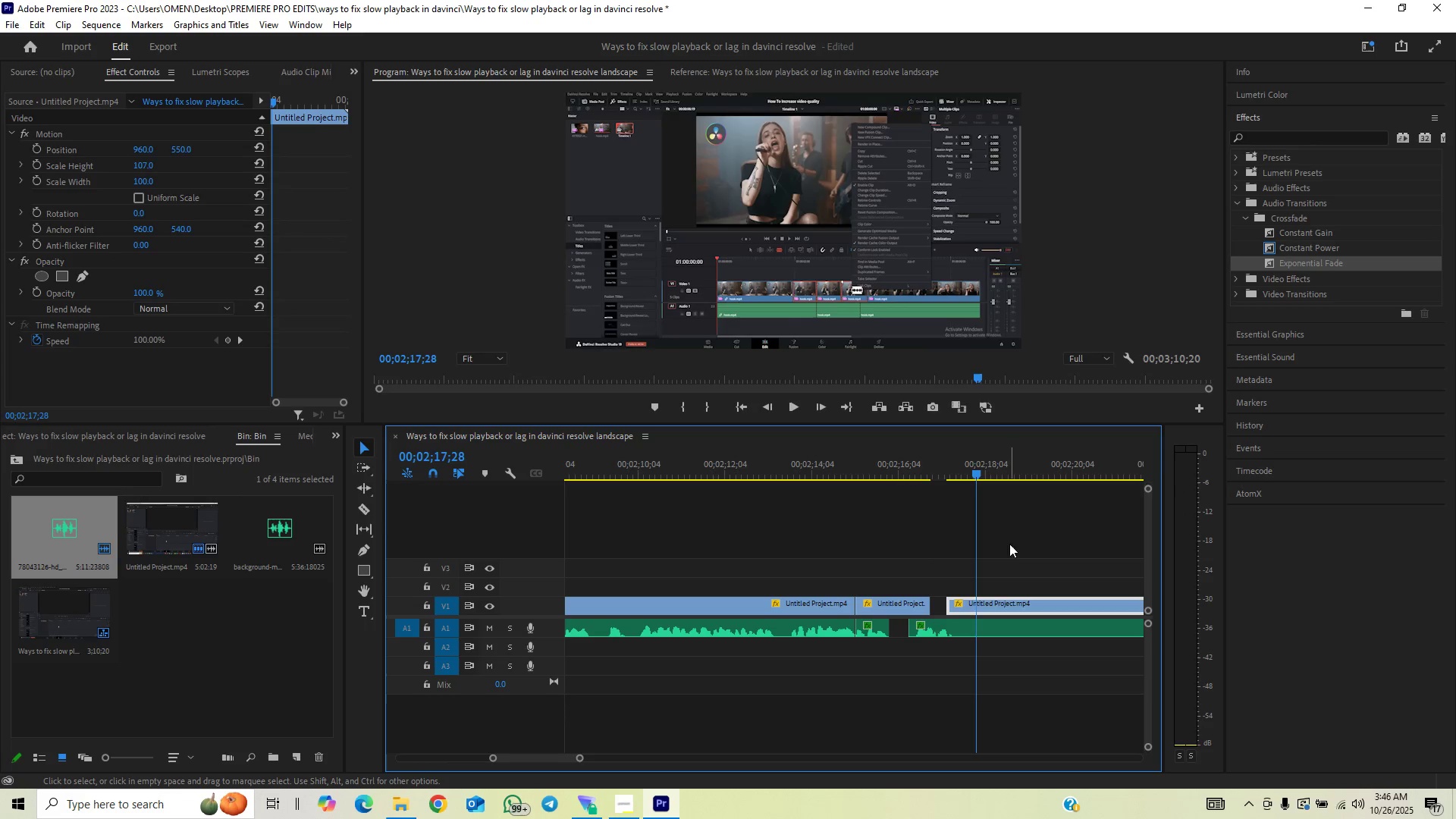 
left_click_drag(start_coordinate=[1007, 561], to_coordinate=[984, 639])
 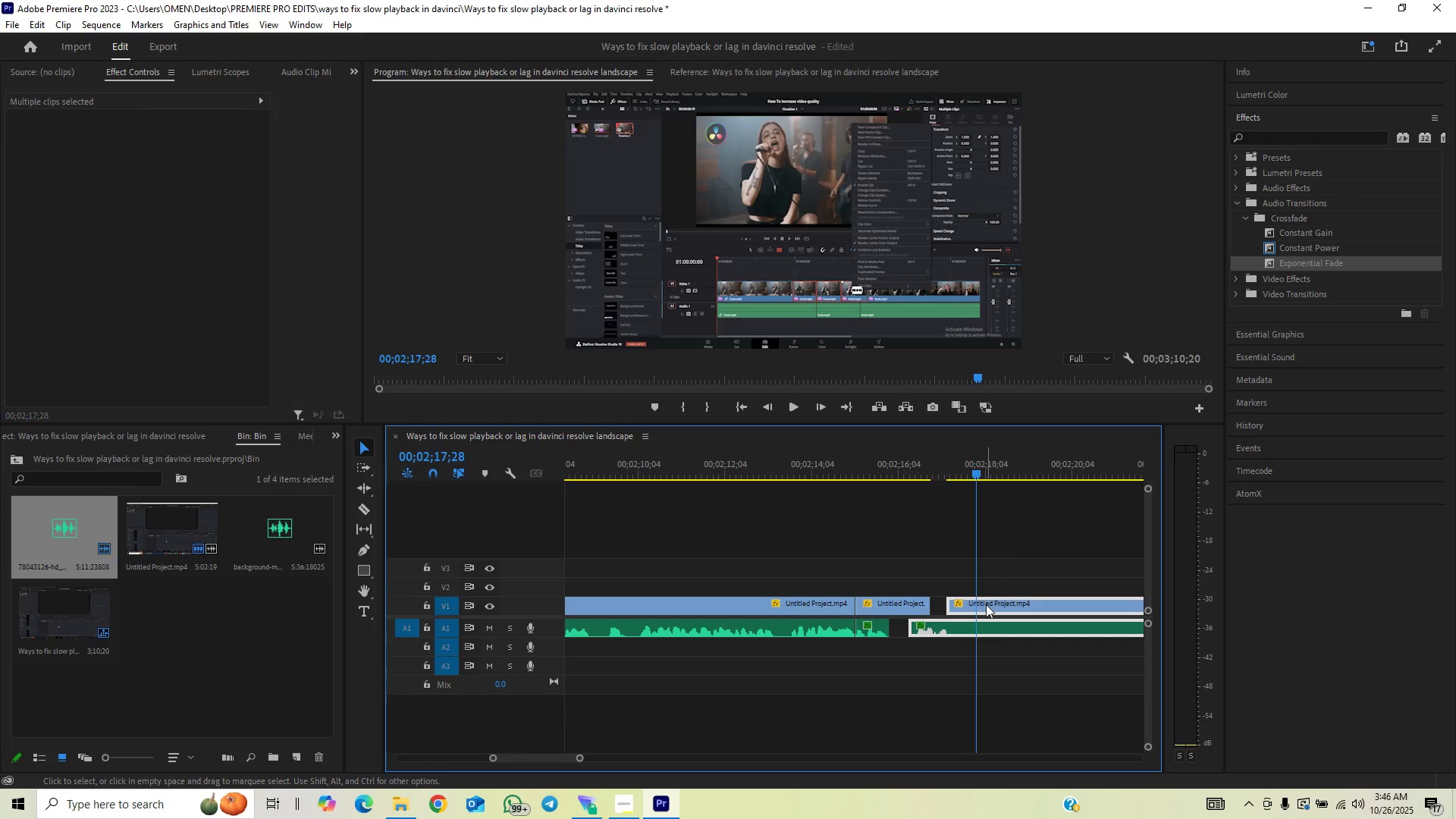 
left_click_drag(start_coordinate=[986, 604], to_coordinate=[974, 613])
 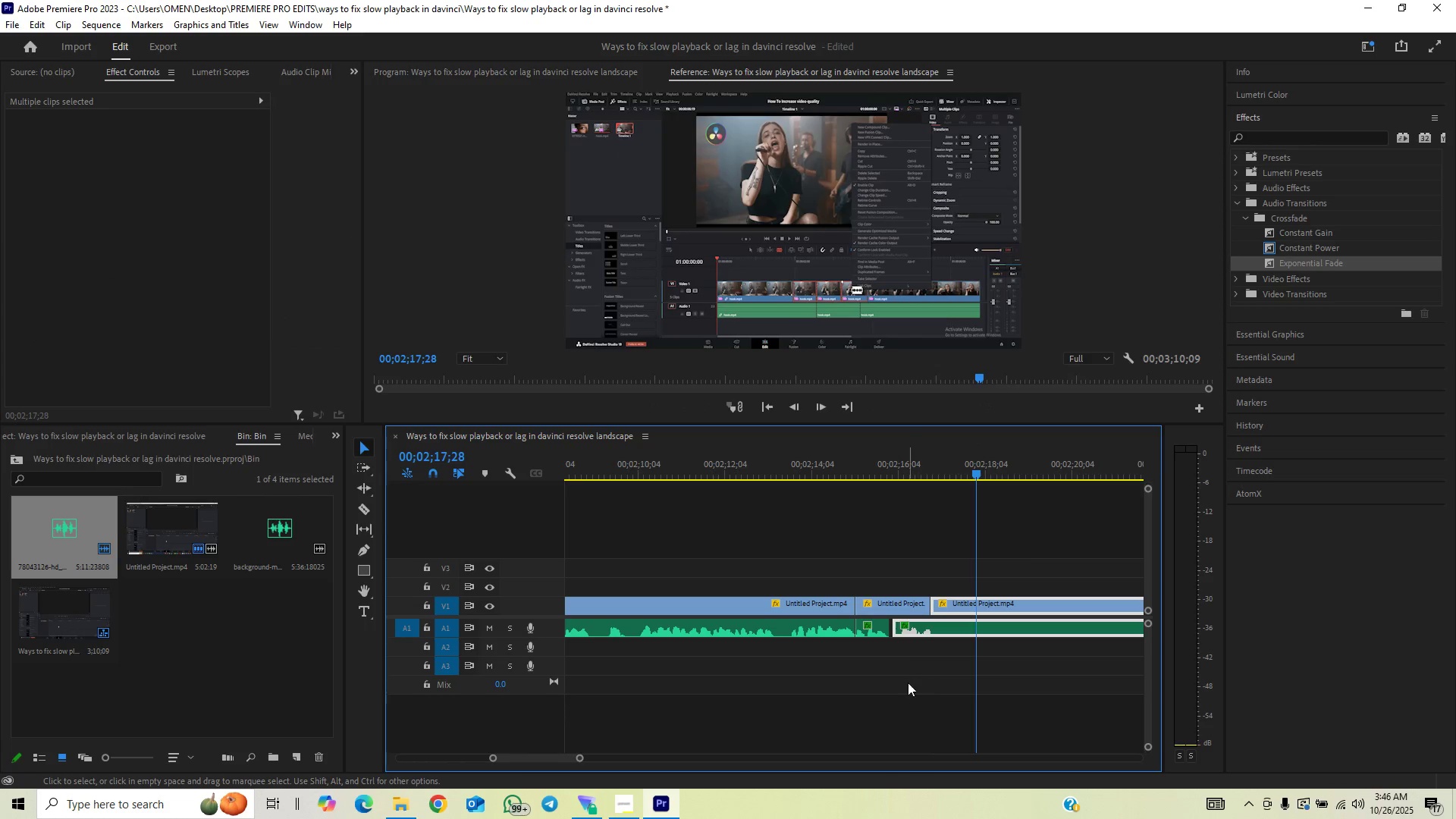 
left_click([908, 682])
 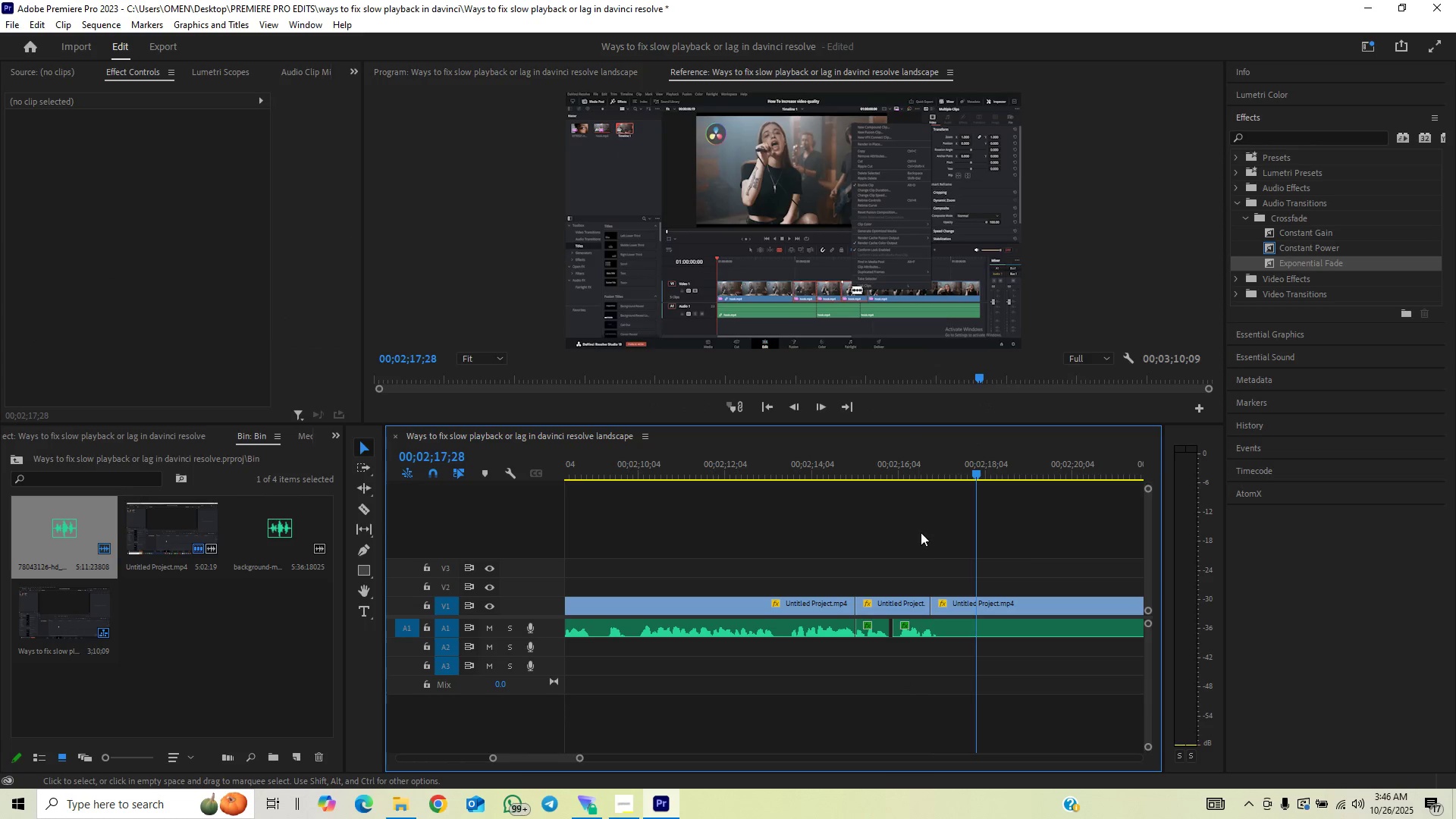 
left_click([937, 478])
 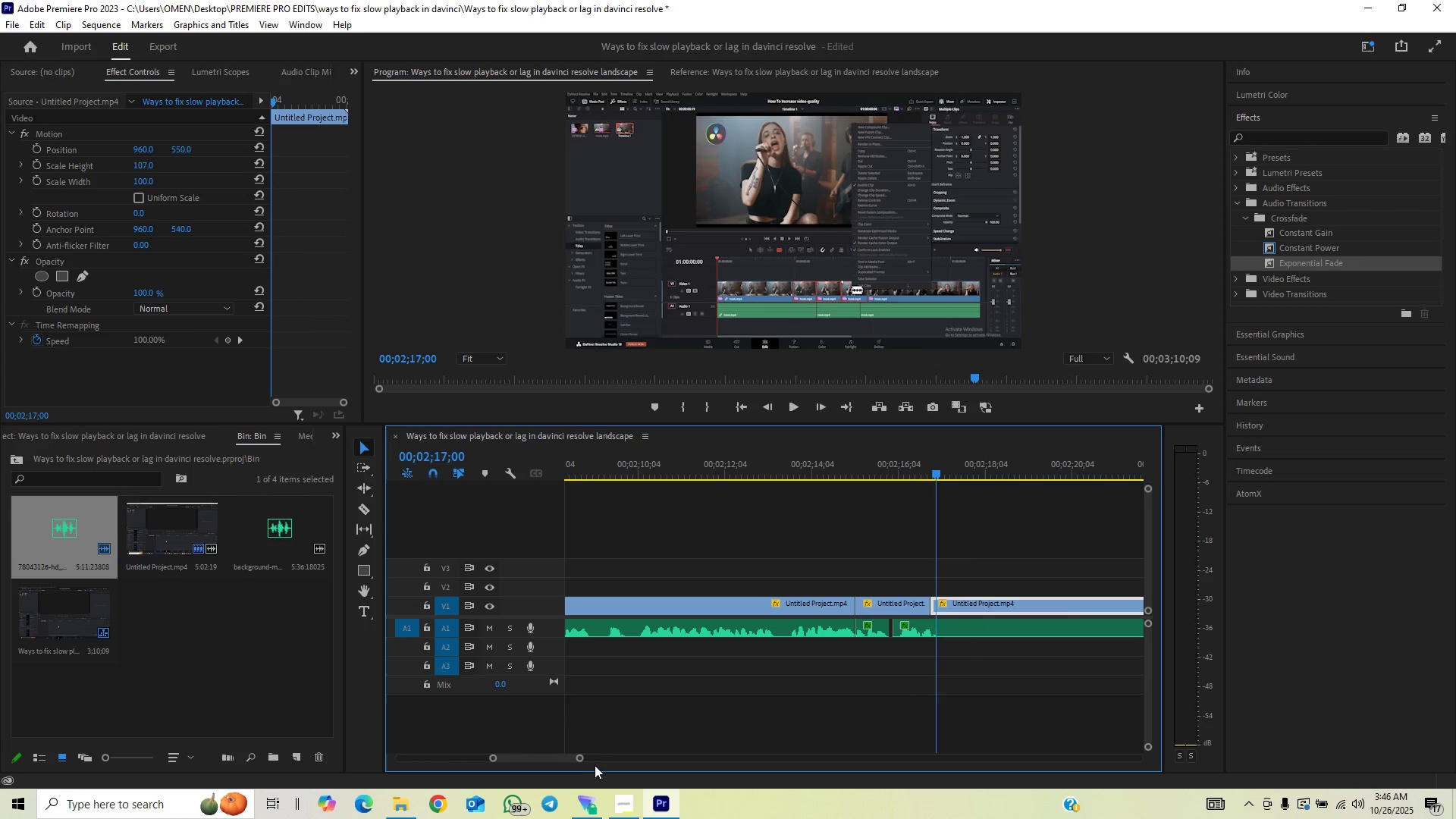 
left_click_drag(start_coordinate=[582, 758], to_coordinate=[562, 770])
 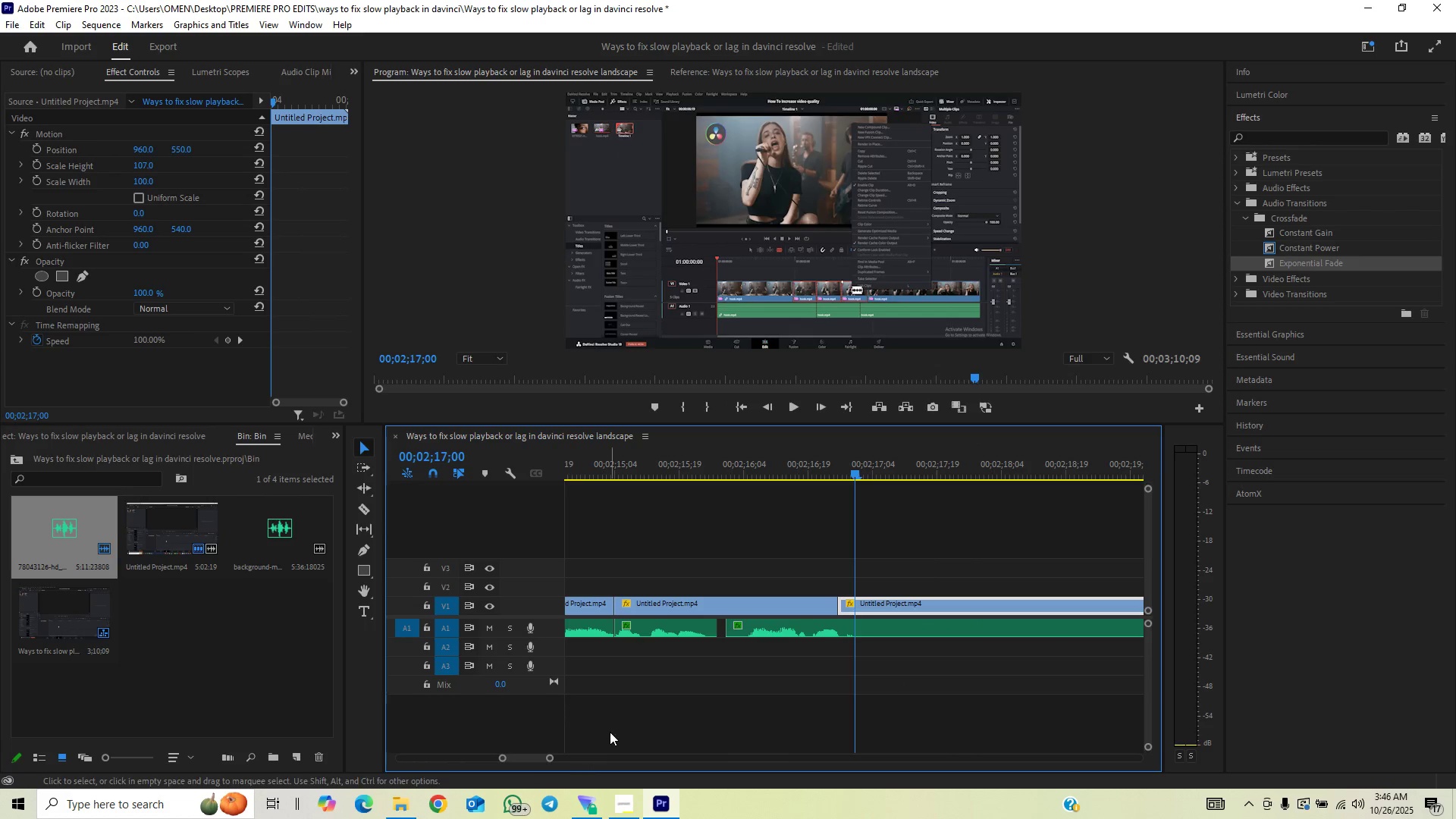 
key(ArrowLeft)
 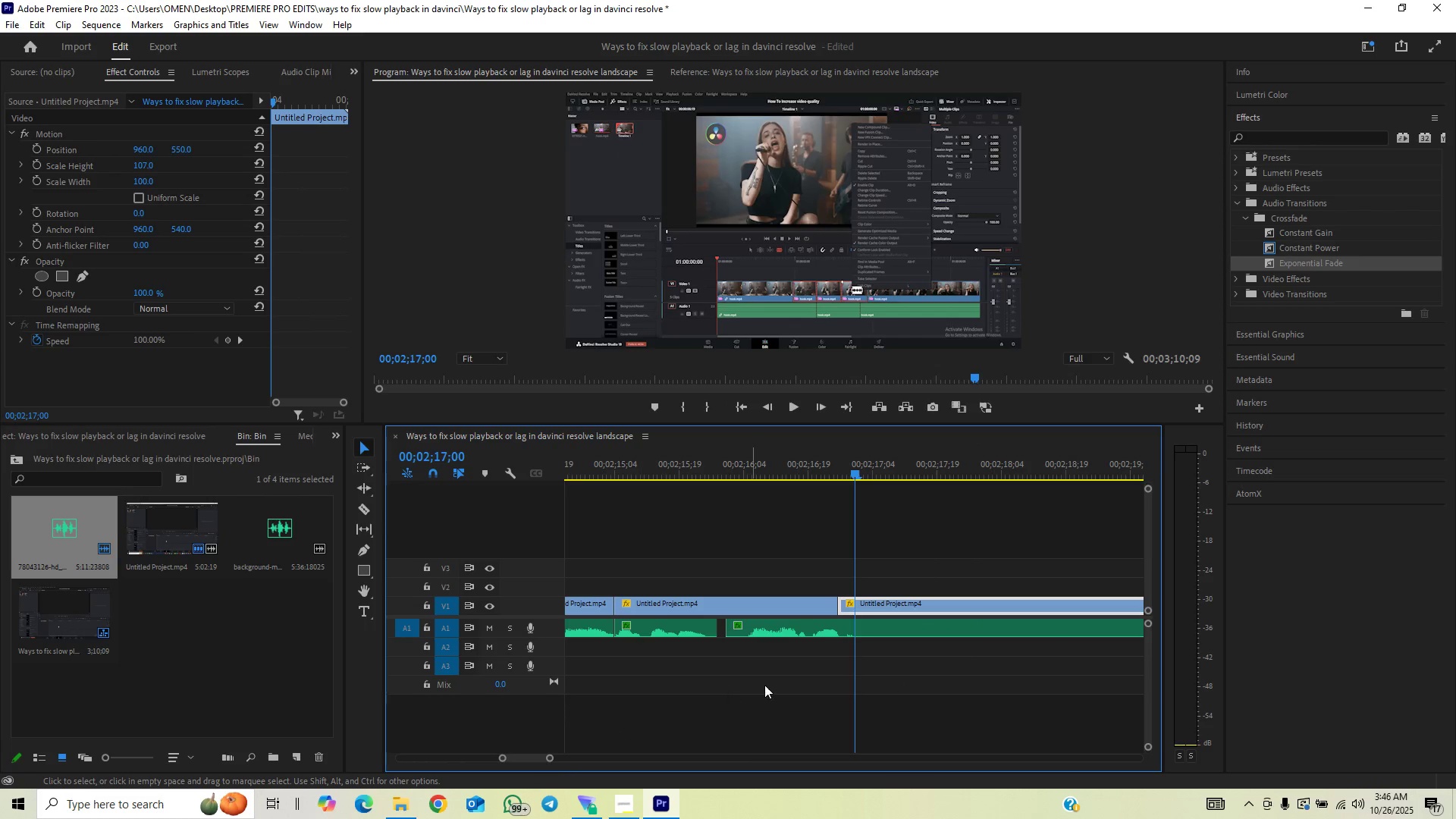 
key(ArrowLeft)
 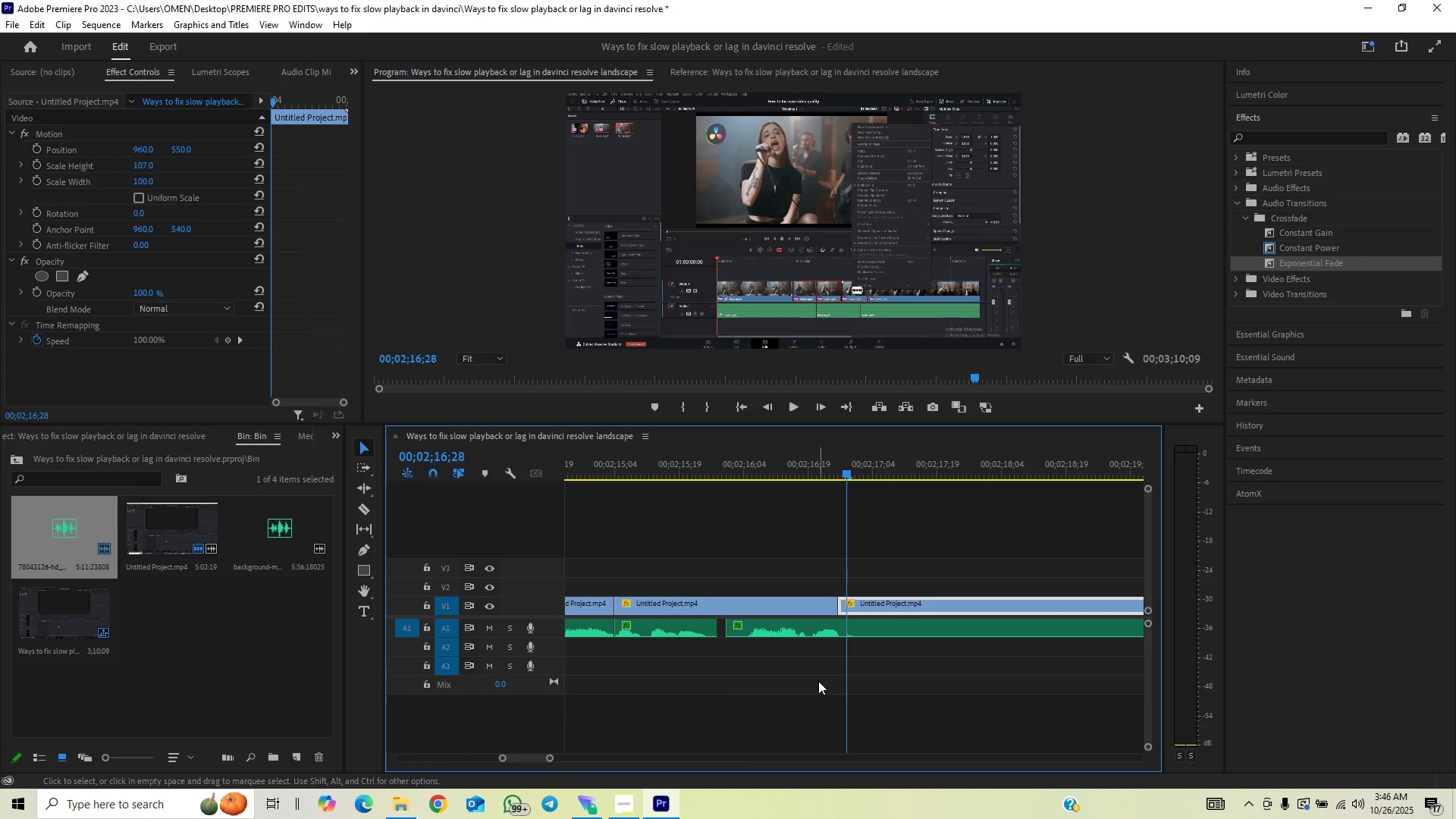 
key(ArrowLeft)
 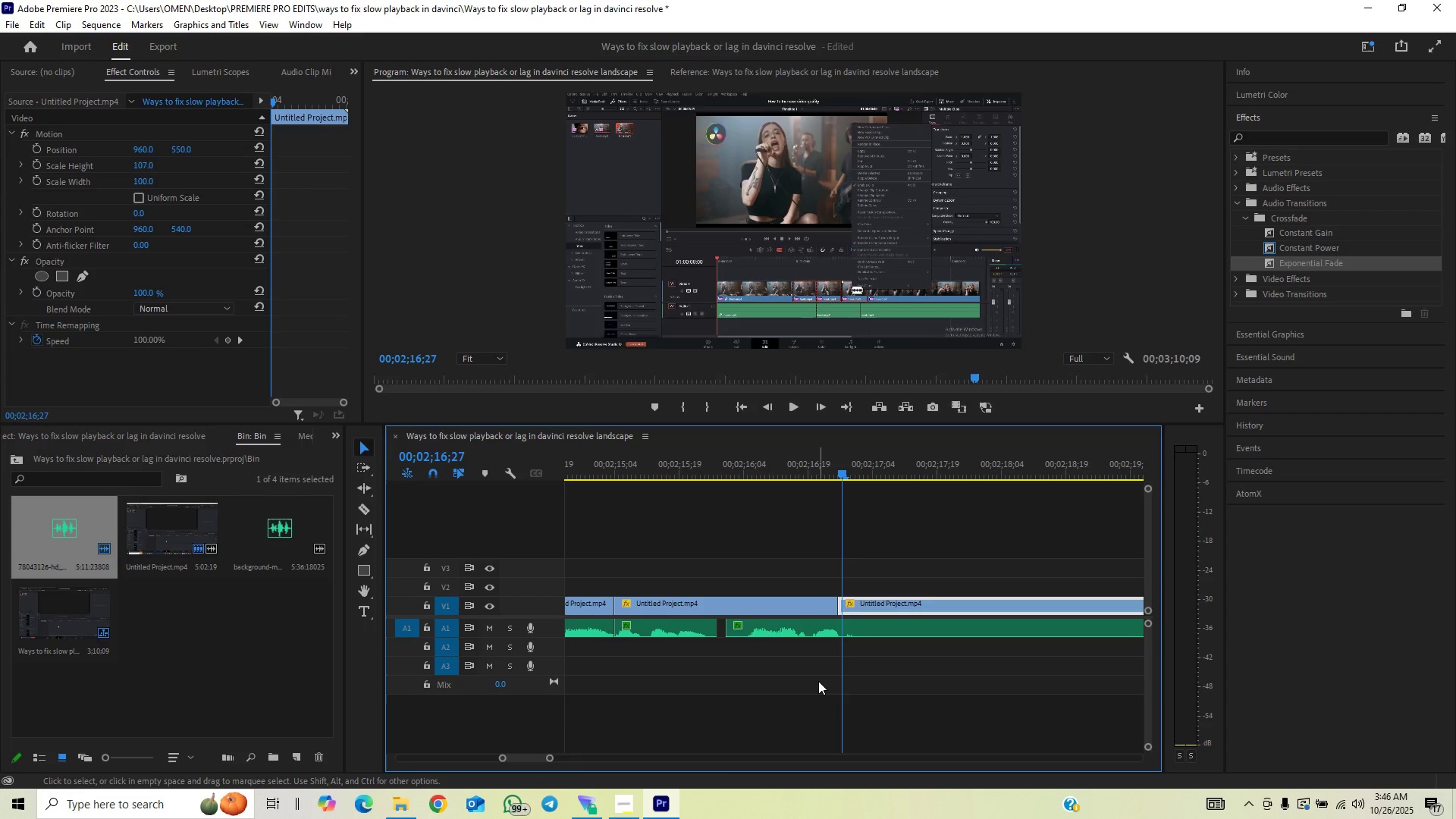 
key(Insert)
 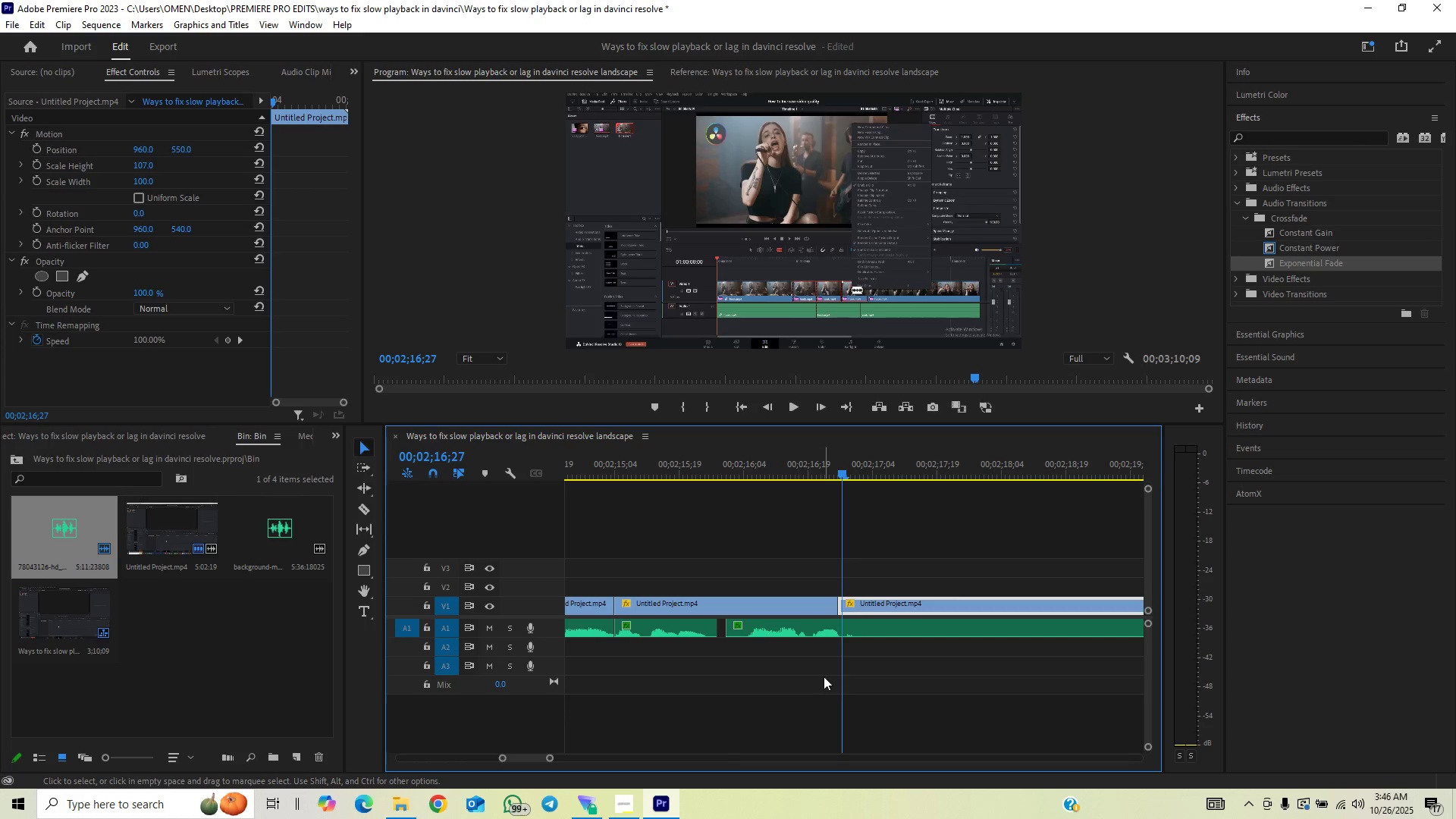 
key(ArrowRight)
 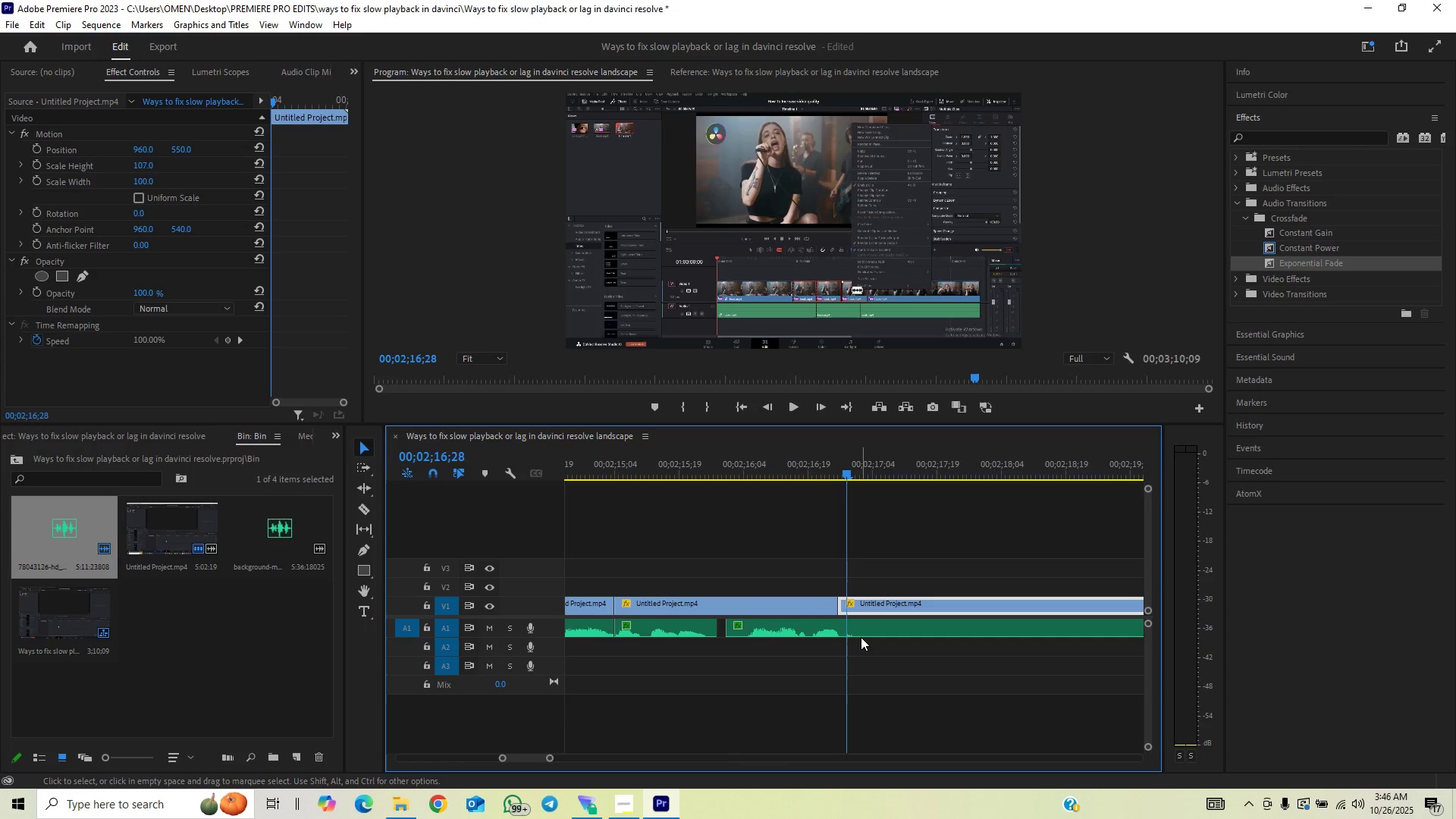 
key(C)
 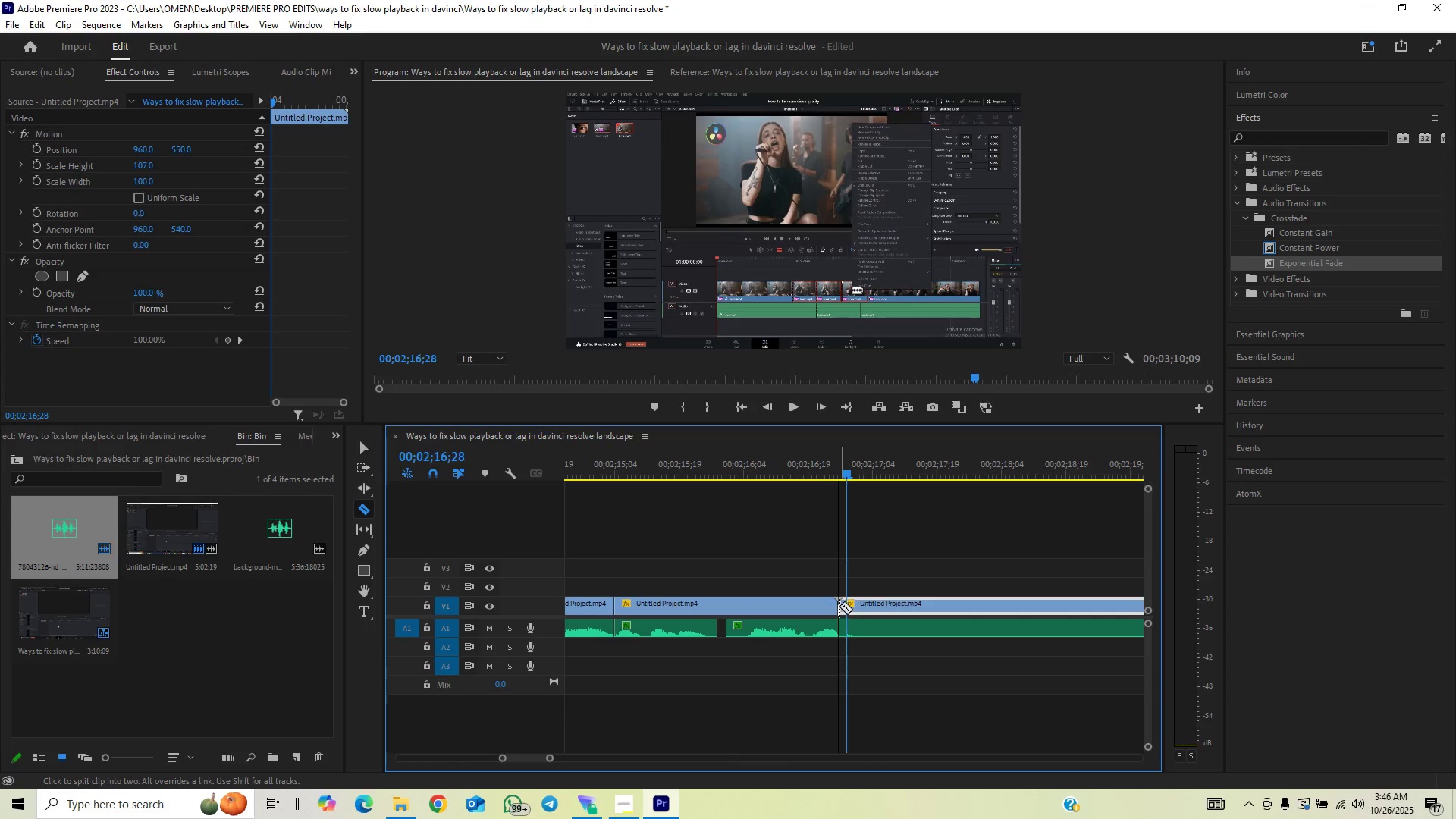 
left_click([844, 602])
 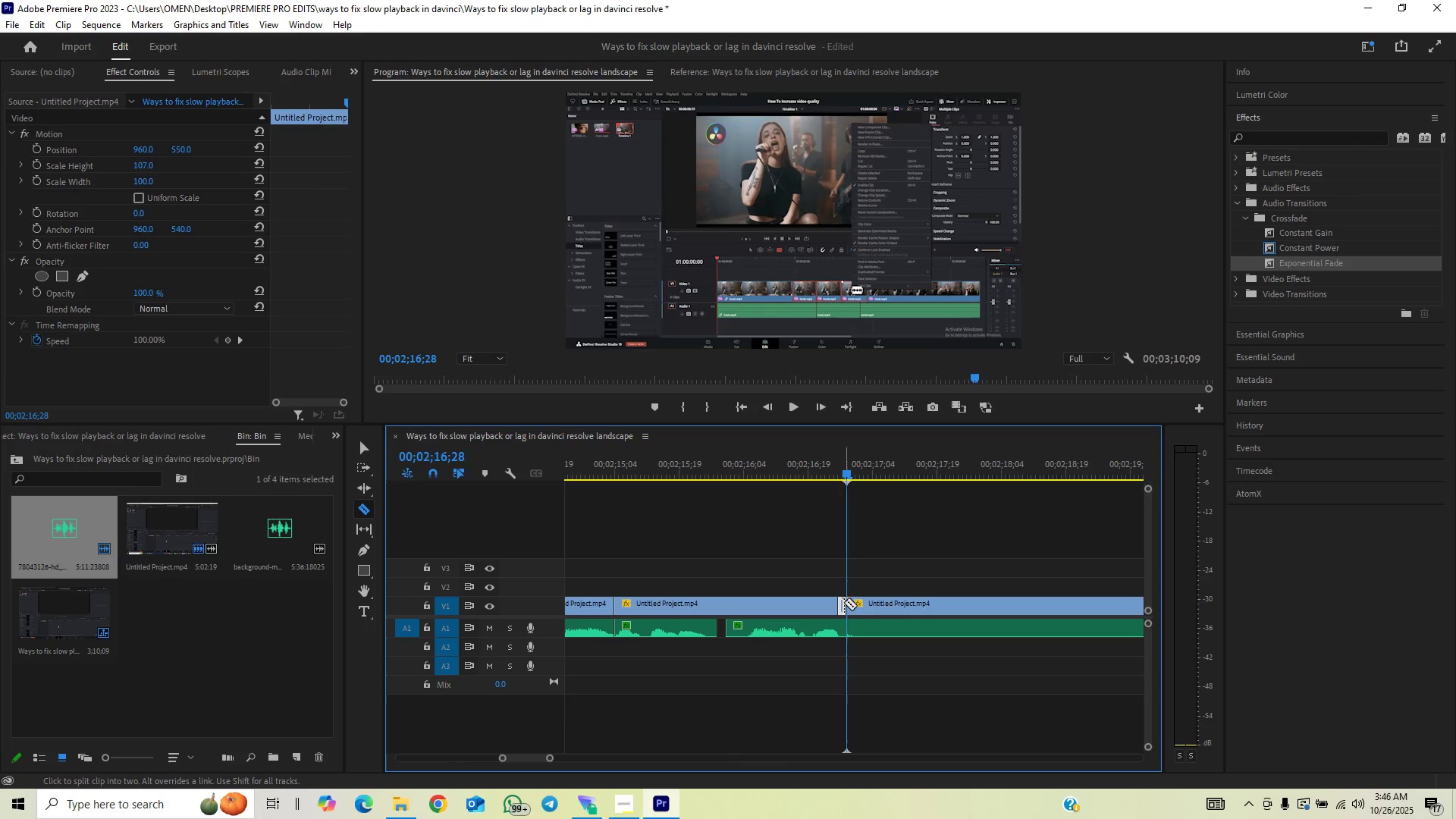 
key(V)
 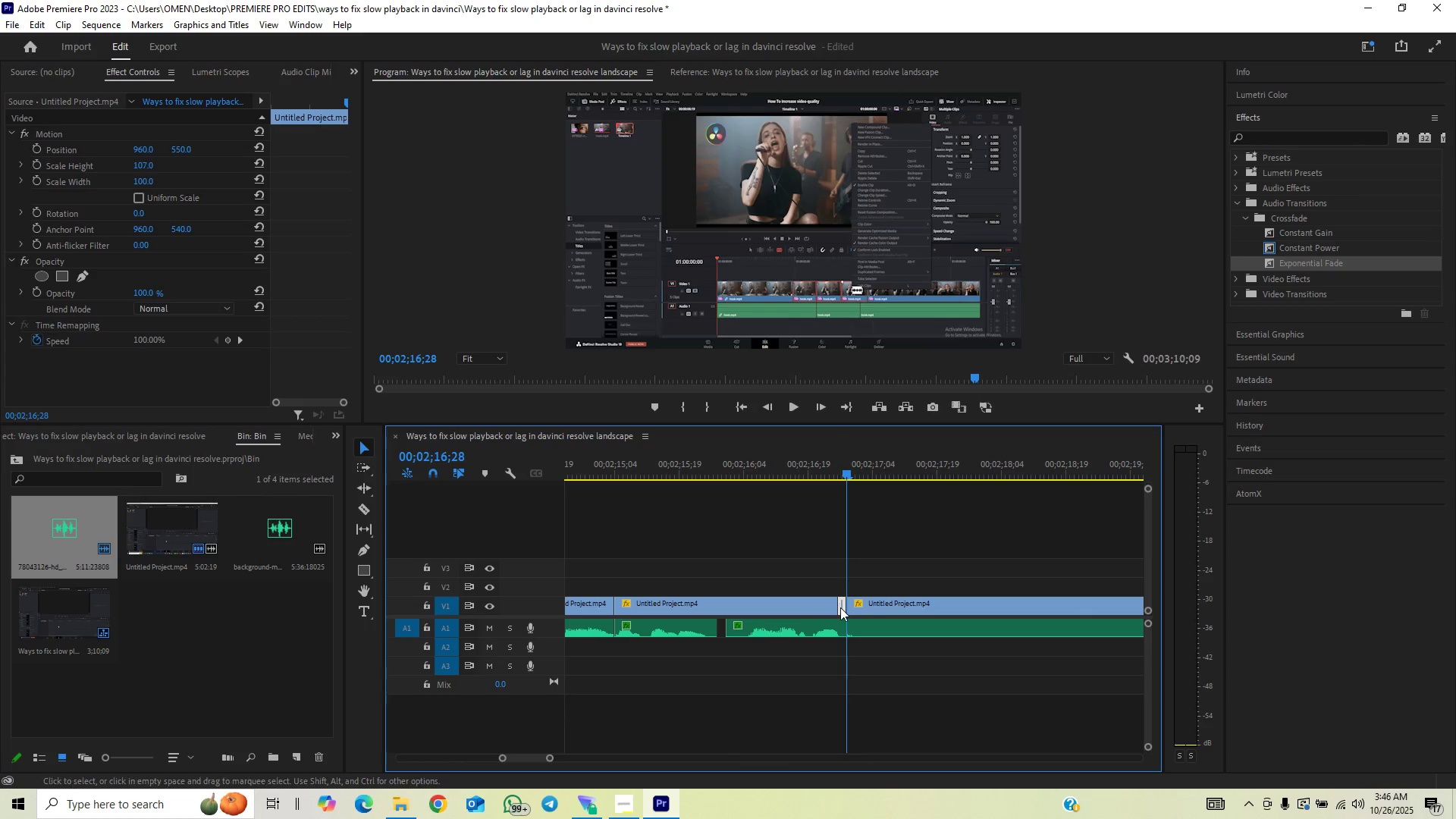 
left_click([840, 607])
 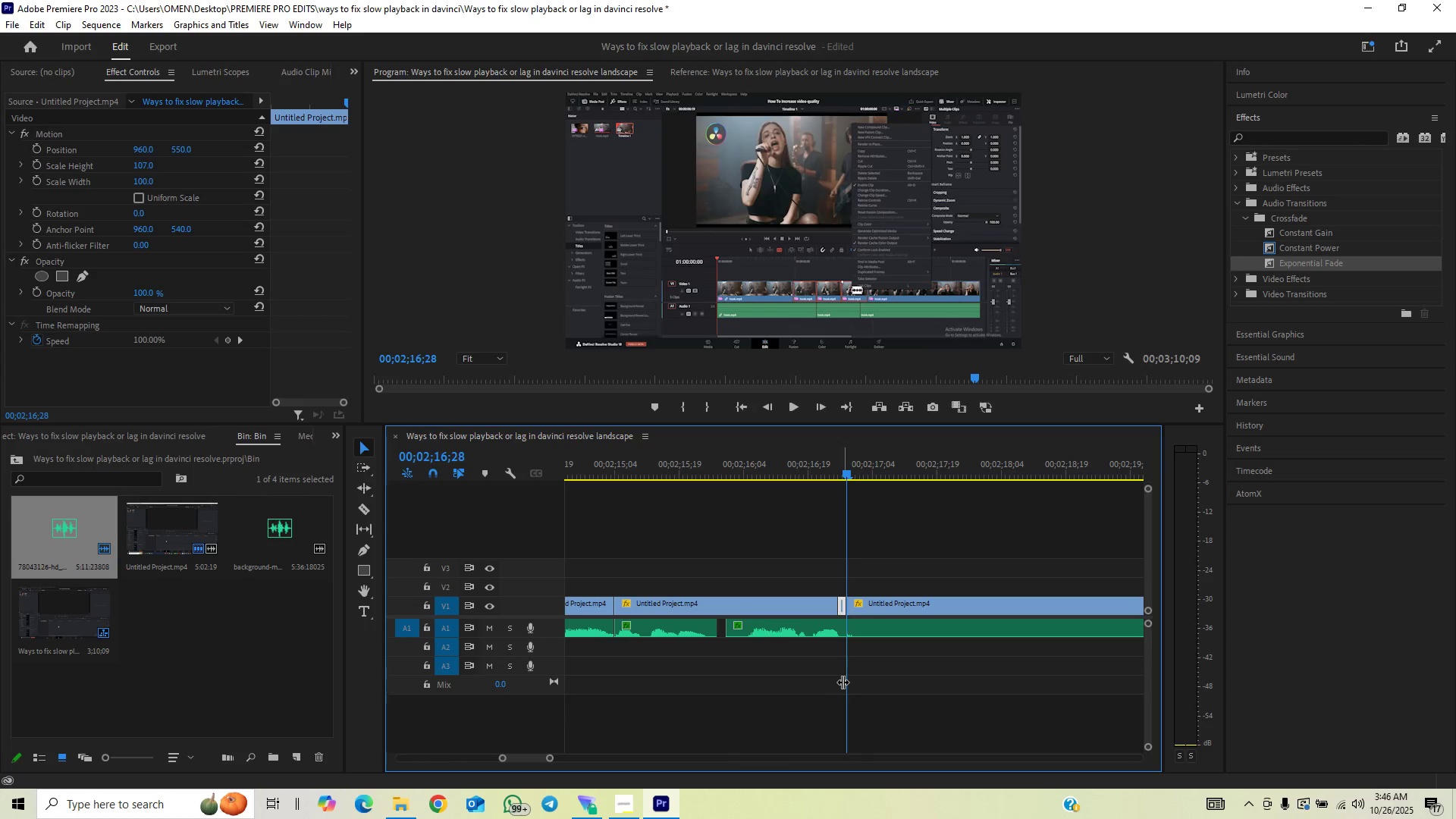 
key(Backspace)
 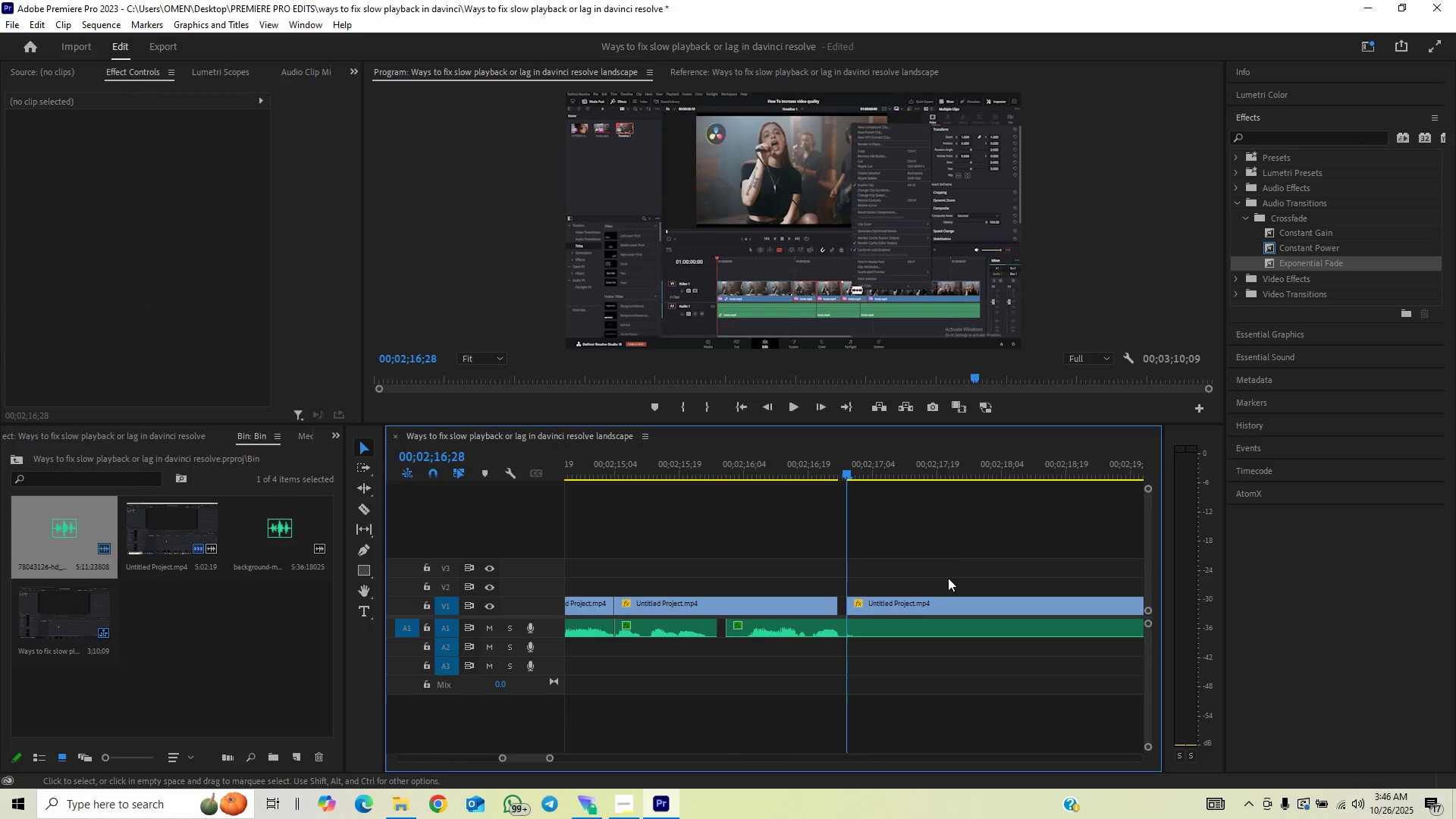 
left_click_drag(start_coordinate=[949, 555], to_coordinate=[893, 643])
 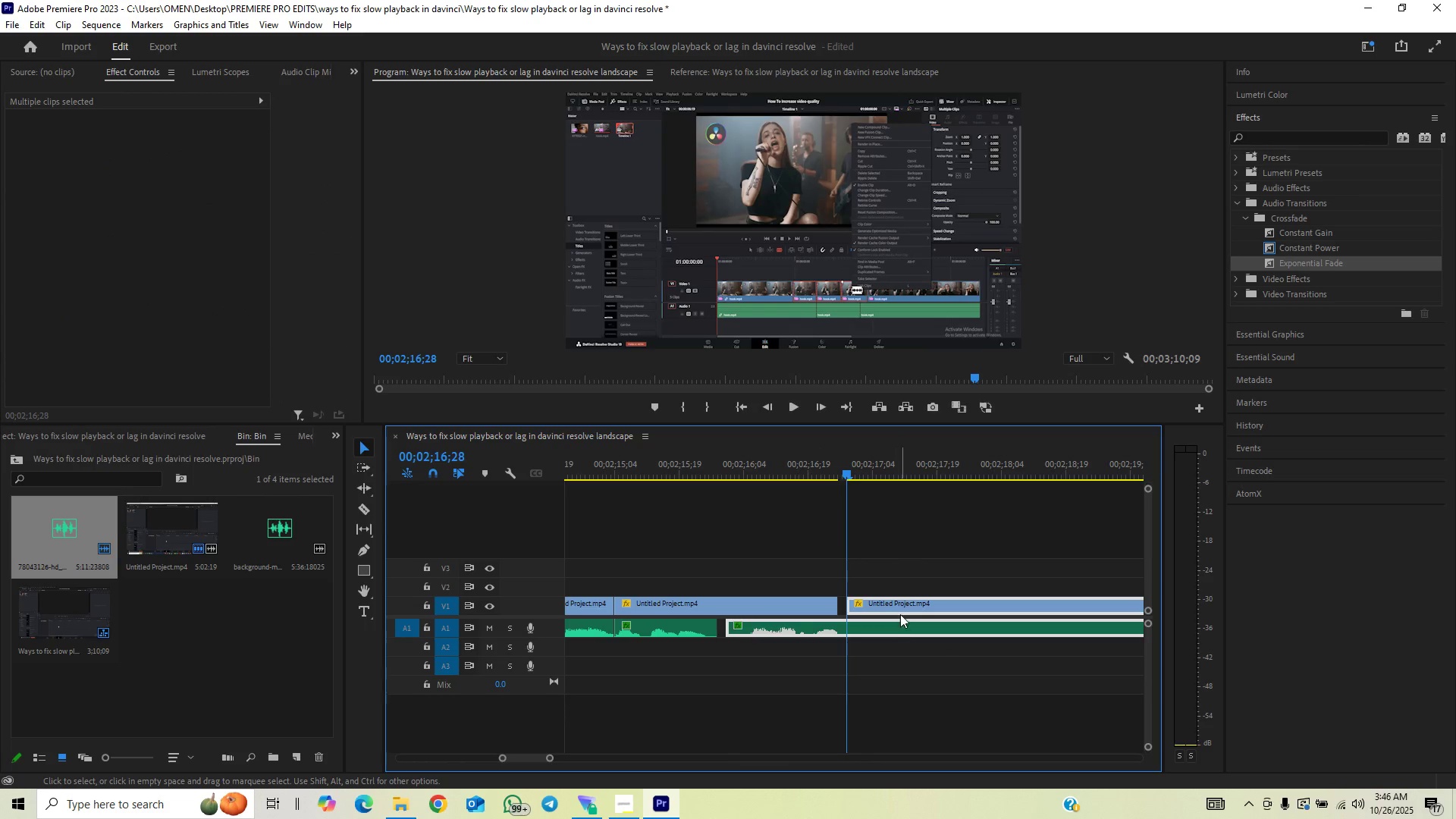 
left_click_drag(start_coordinate=[901, 611], to_coordinate=[894, 614])
 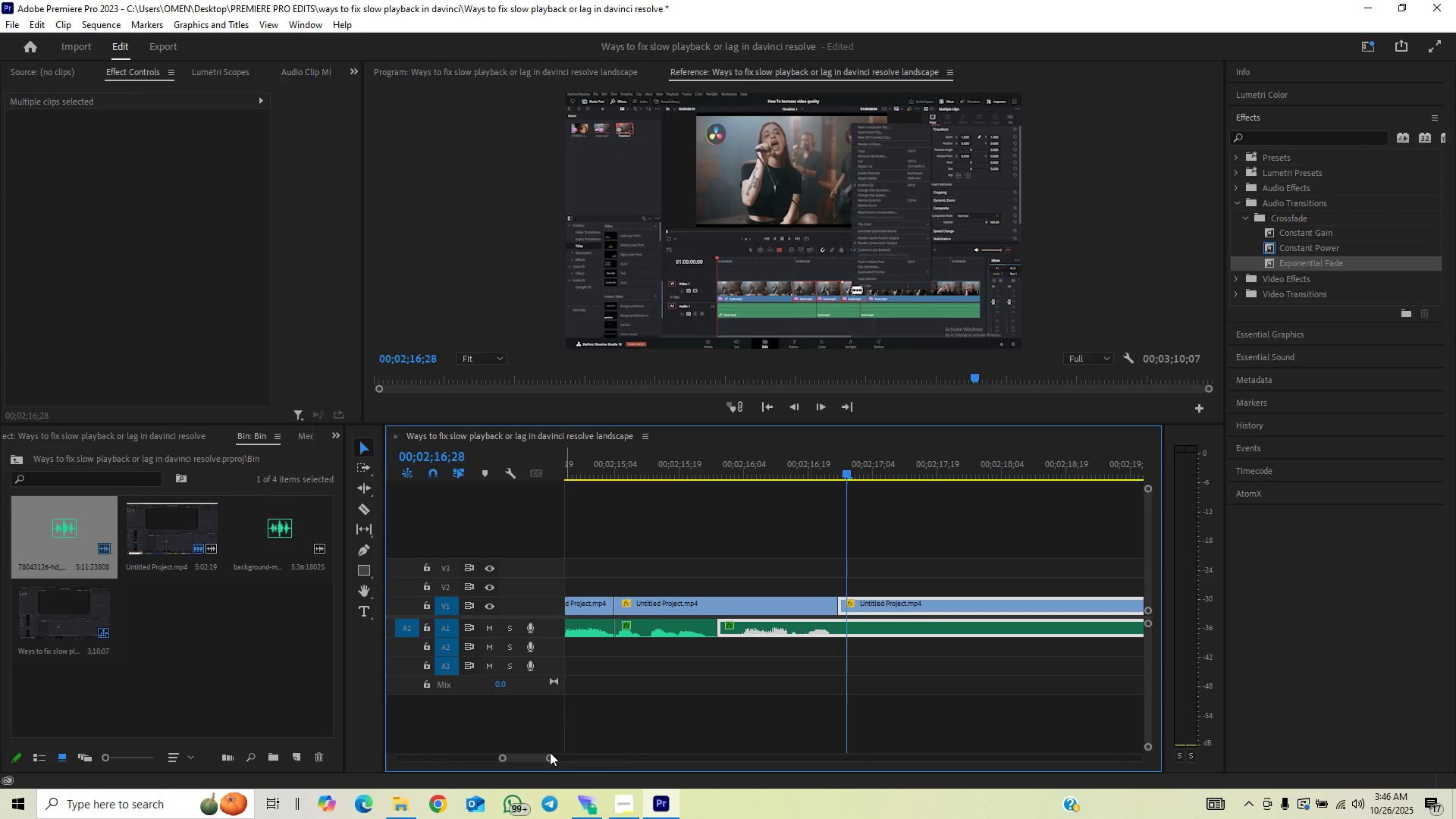 
left_click_drag(start_coordinate=[548, 759], to_coordinate=[573, 751])
 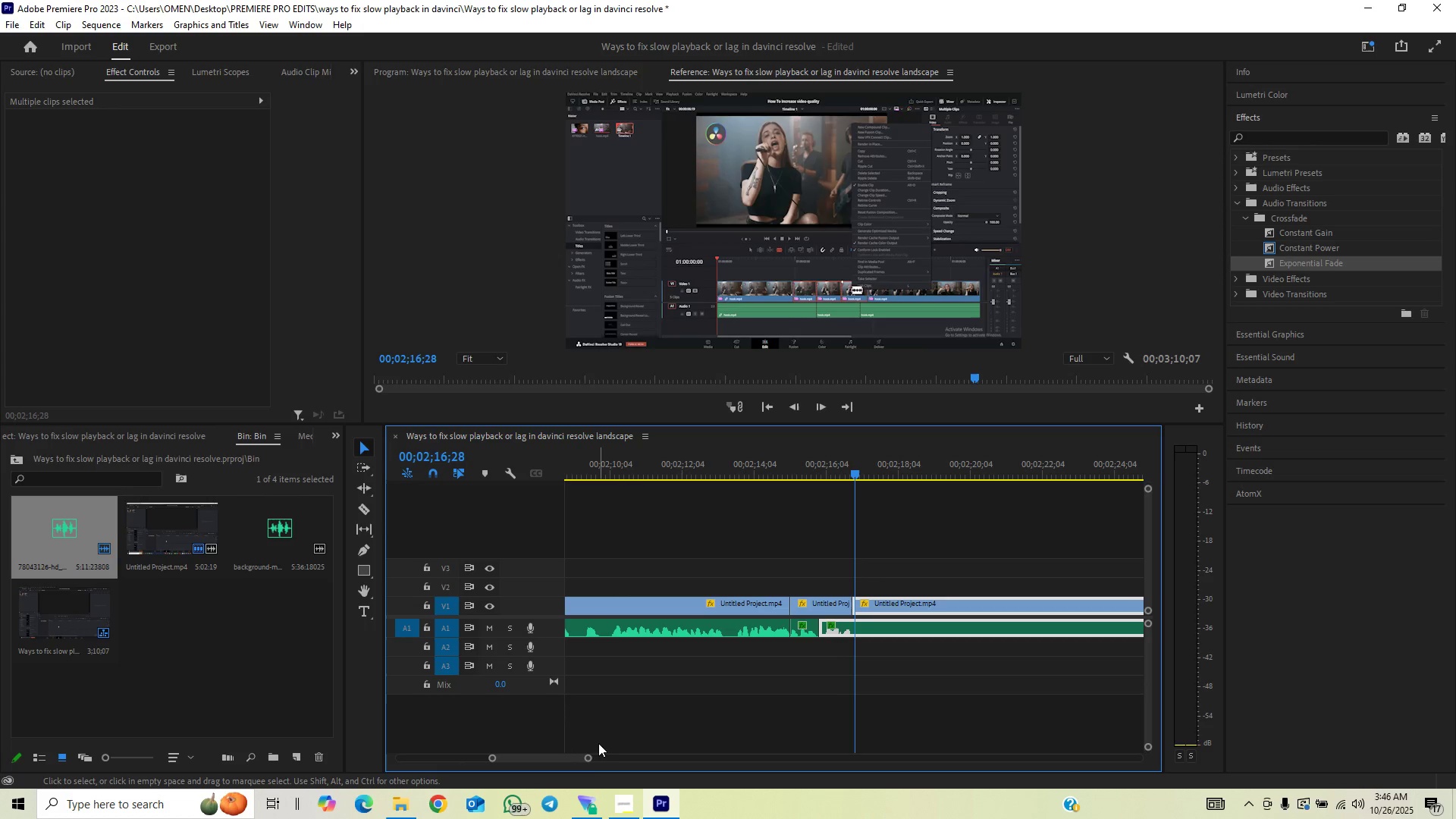 
key(Control+S)
 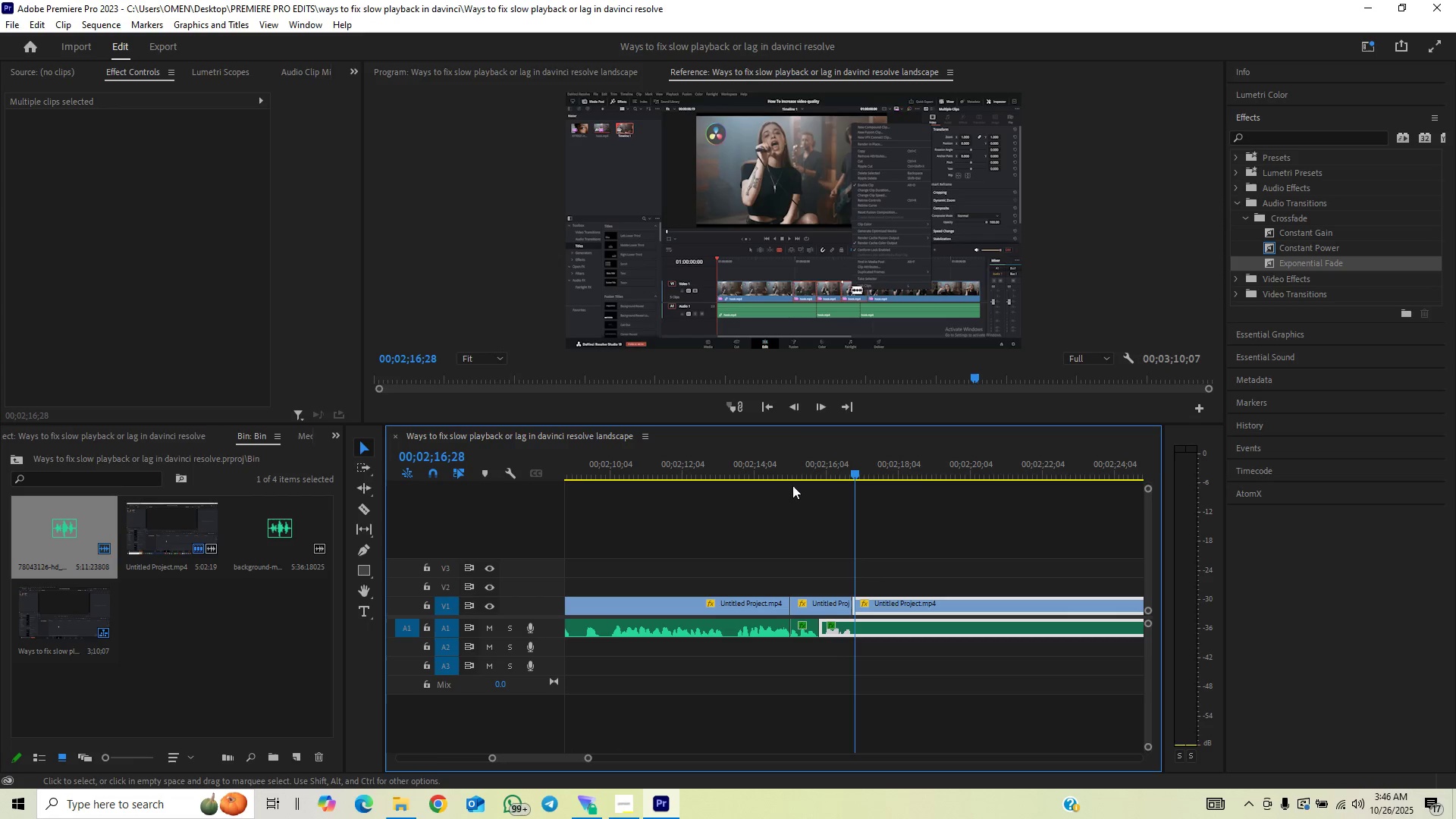 
left_click([802, 469])
 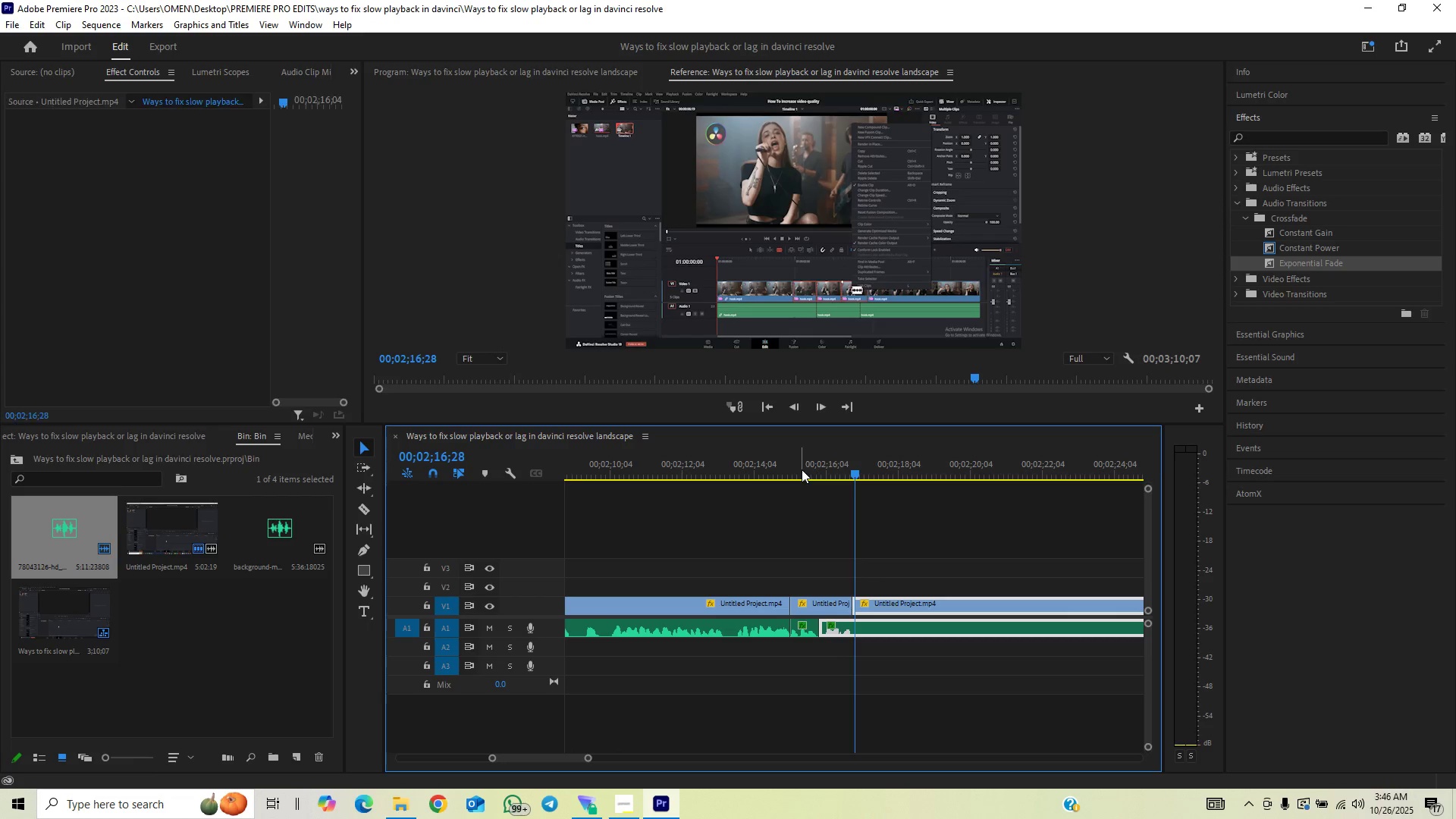 
key(Space)
 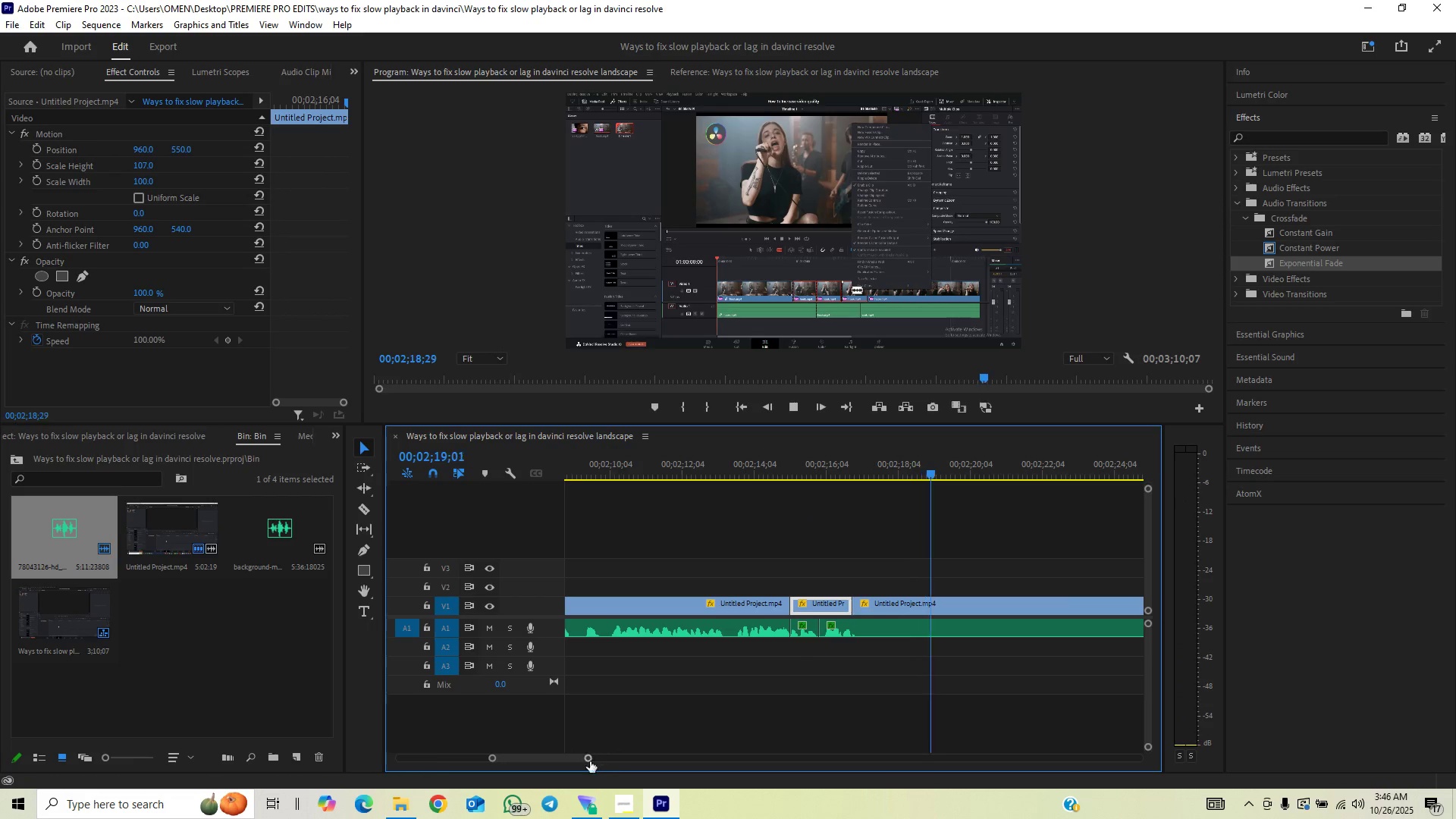 
wait(5.34)
 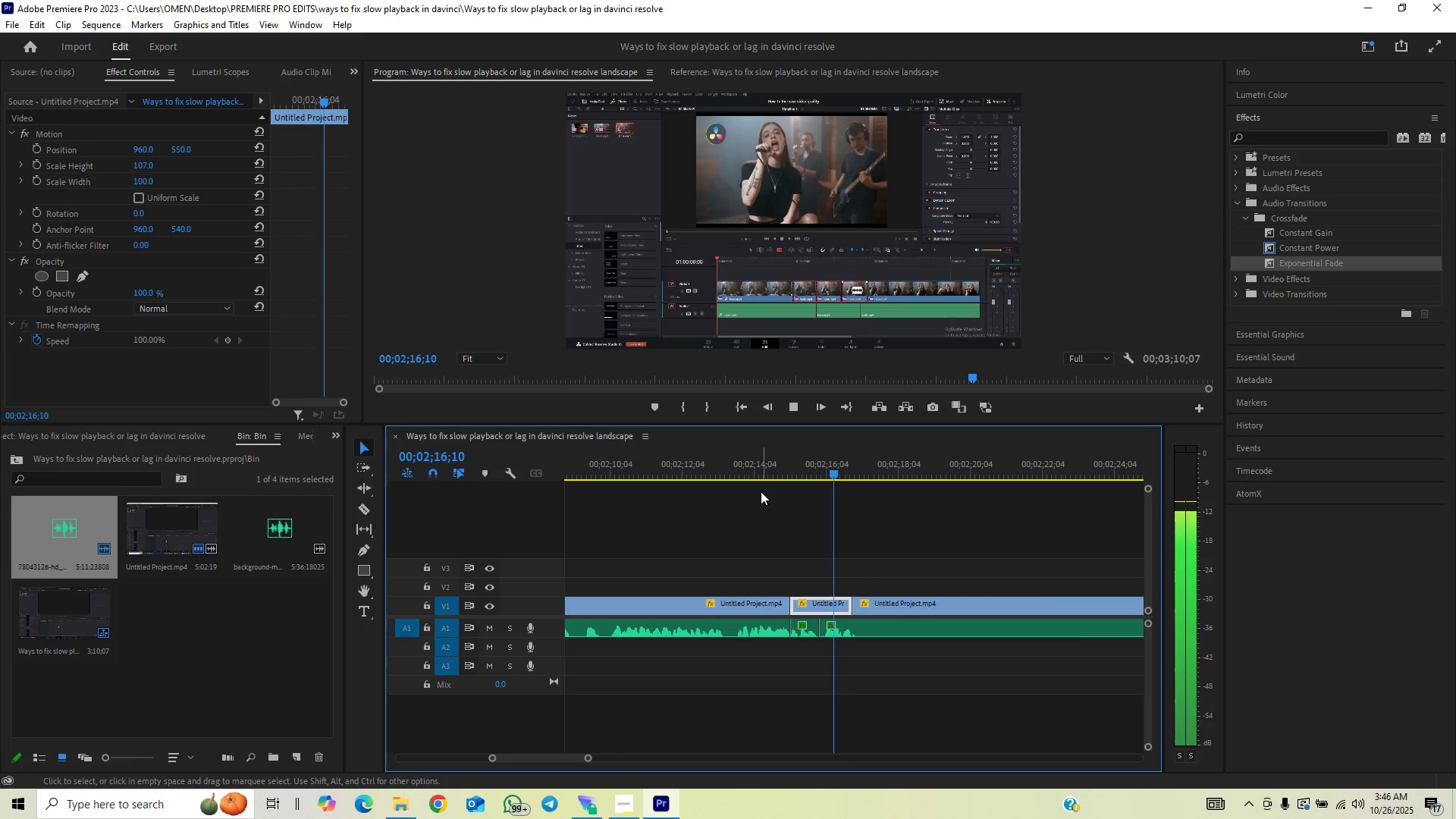 
left_click_drag(start_coordinate=[587, 755], to_coordinate=[591, 752])
 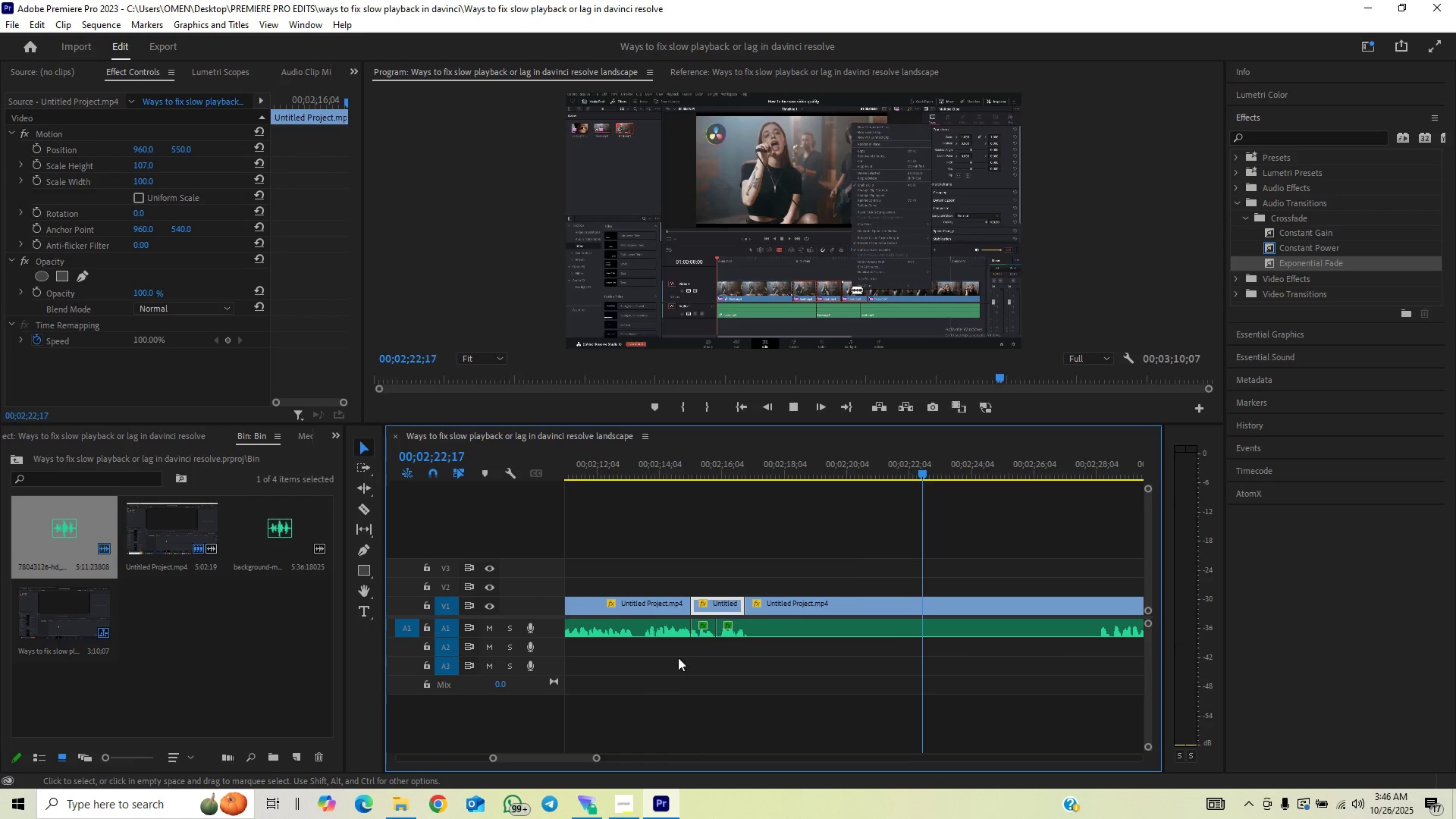 
key(Space)
 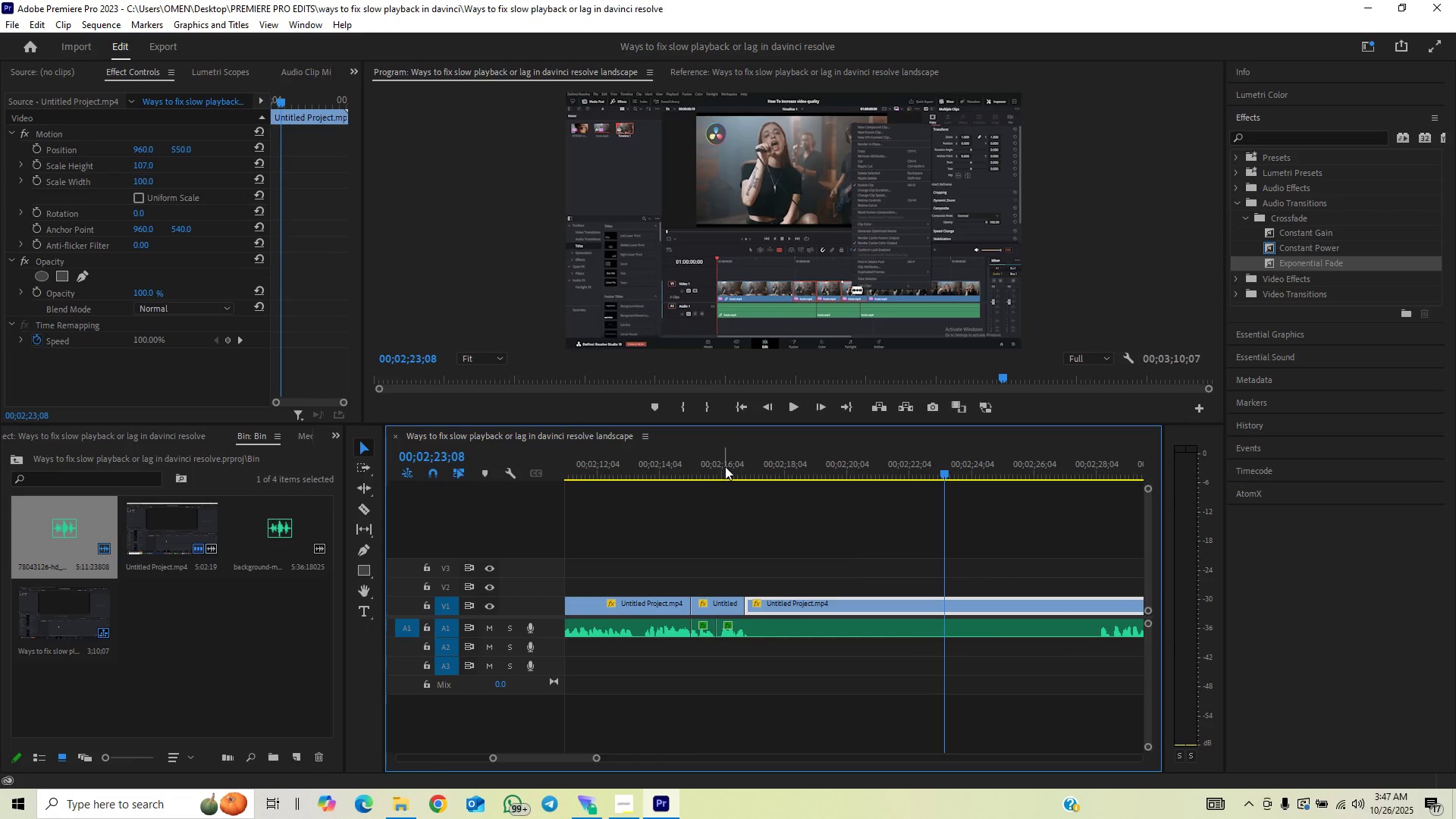 
left_click([725, 466])
 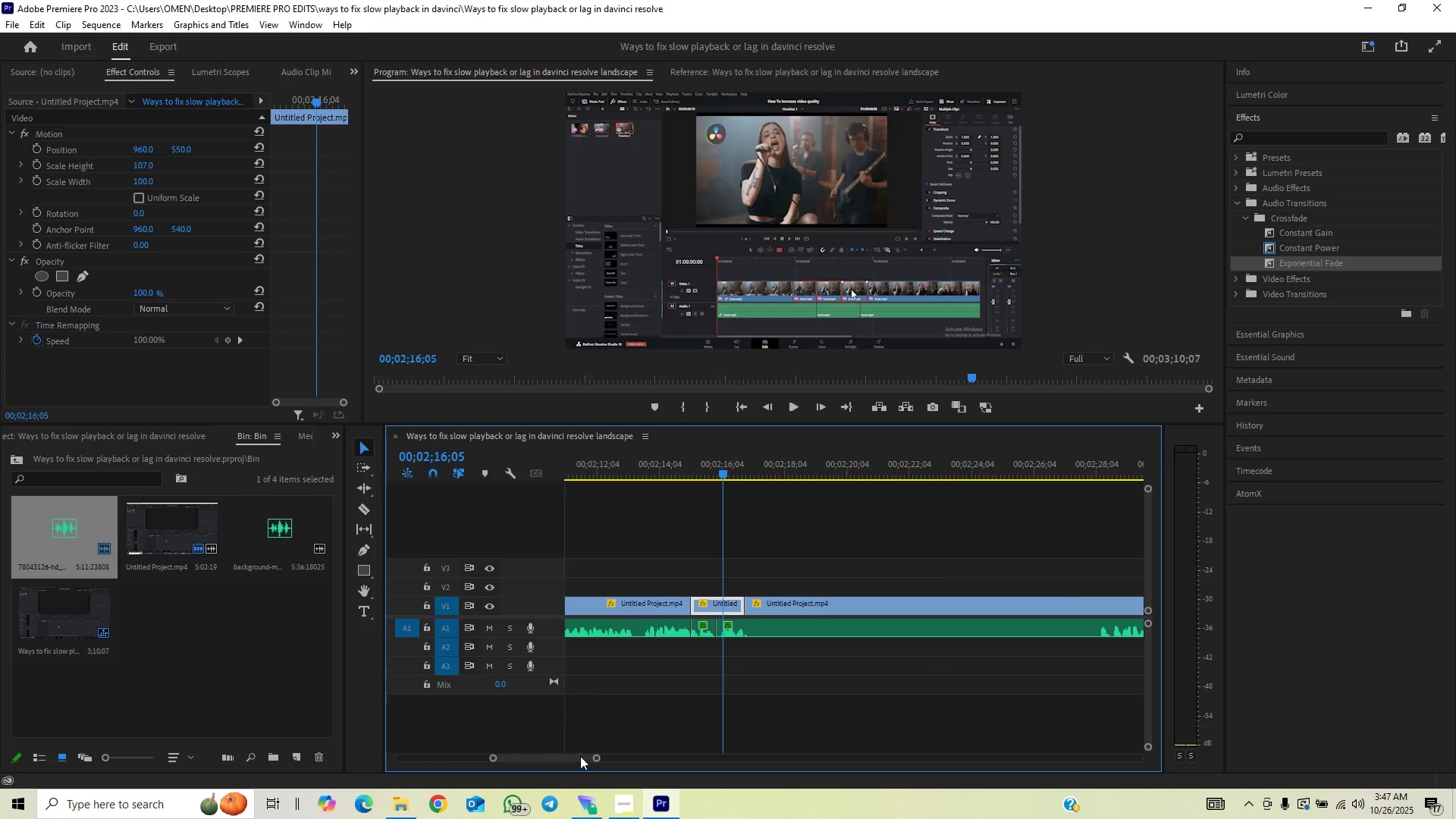 
left_click_drag(start_coordinate=[597, 756], to_coordinate=[563, 777])
 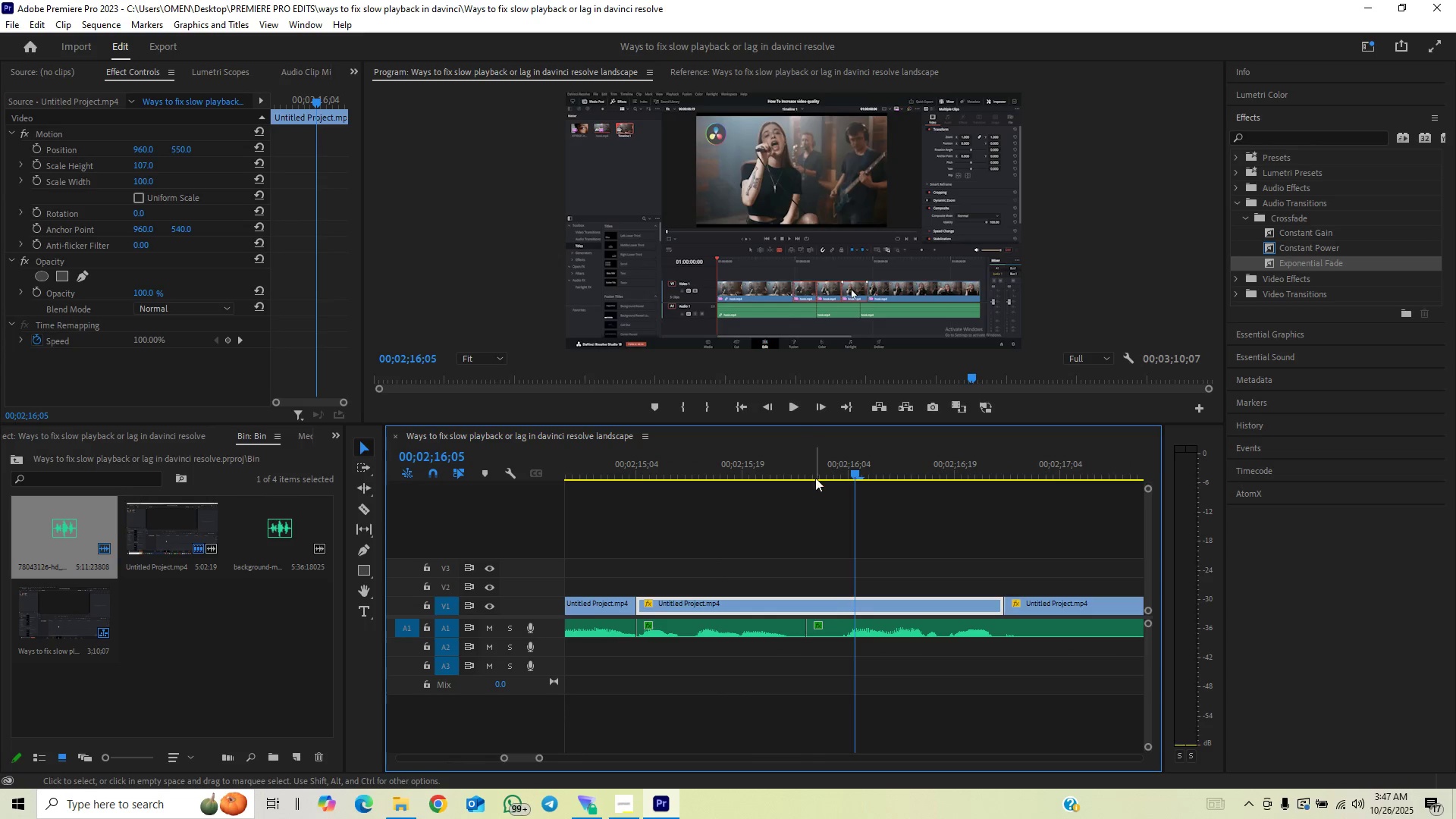 
left_click_drag(start_coordinate=[818, 467], to_coordinate=[828, 465])
 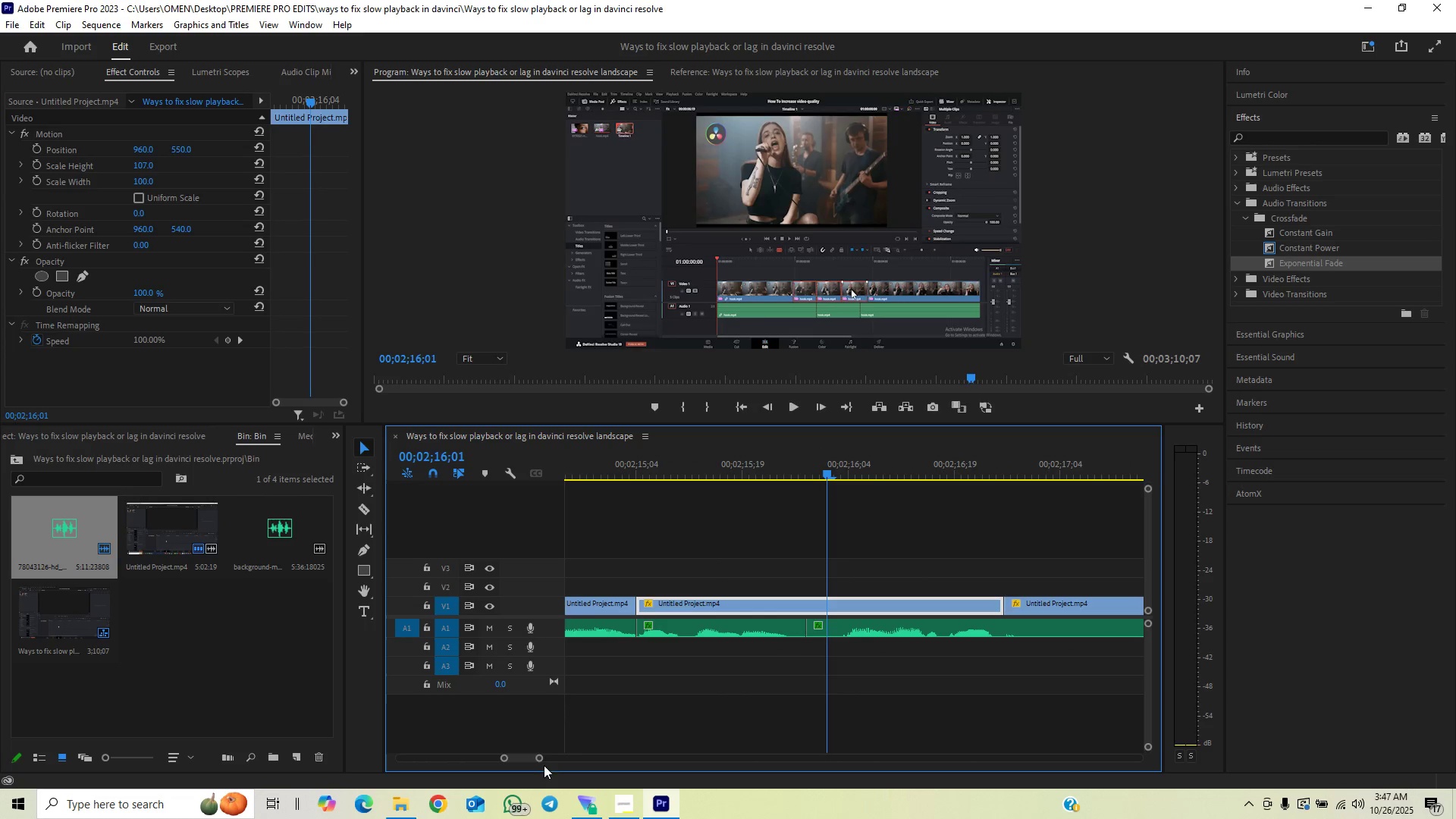 
left_click_drag(start_coordinate=[541, 755], to_coordinate=[590, 746])
 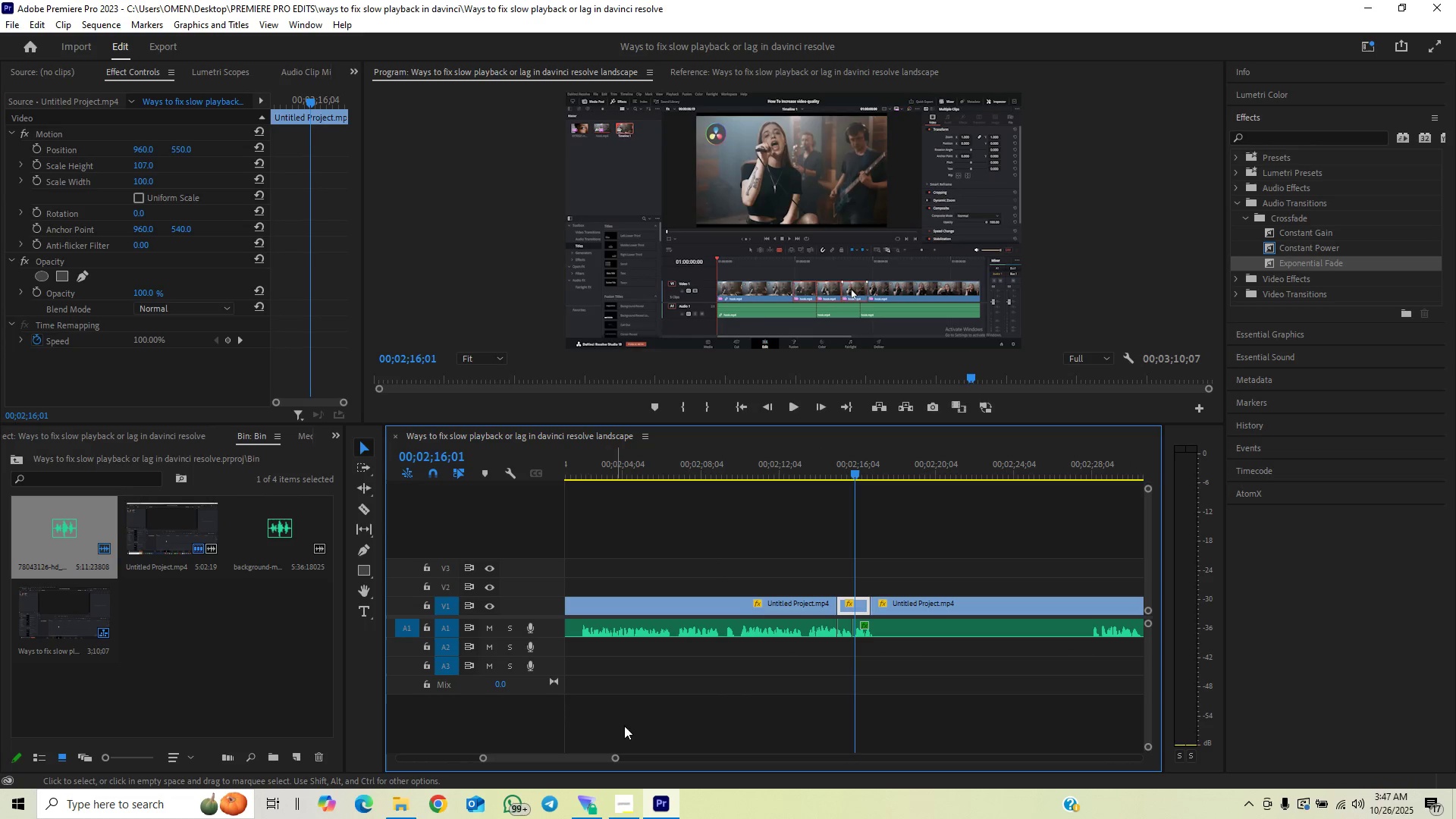 
key(Space)
 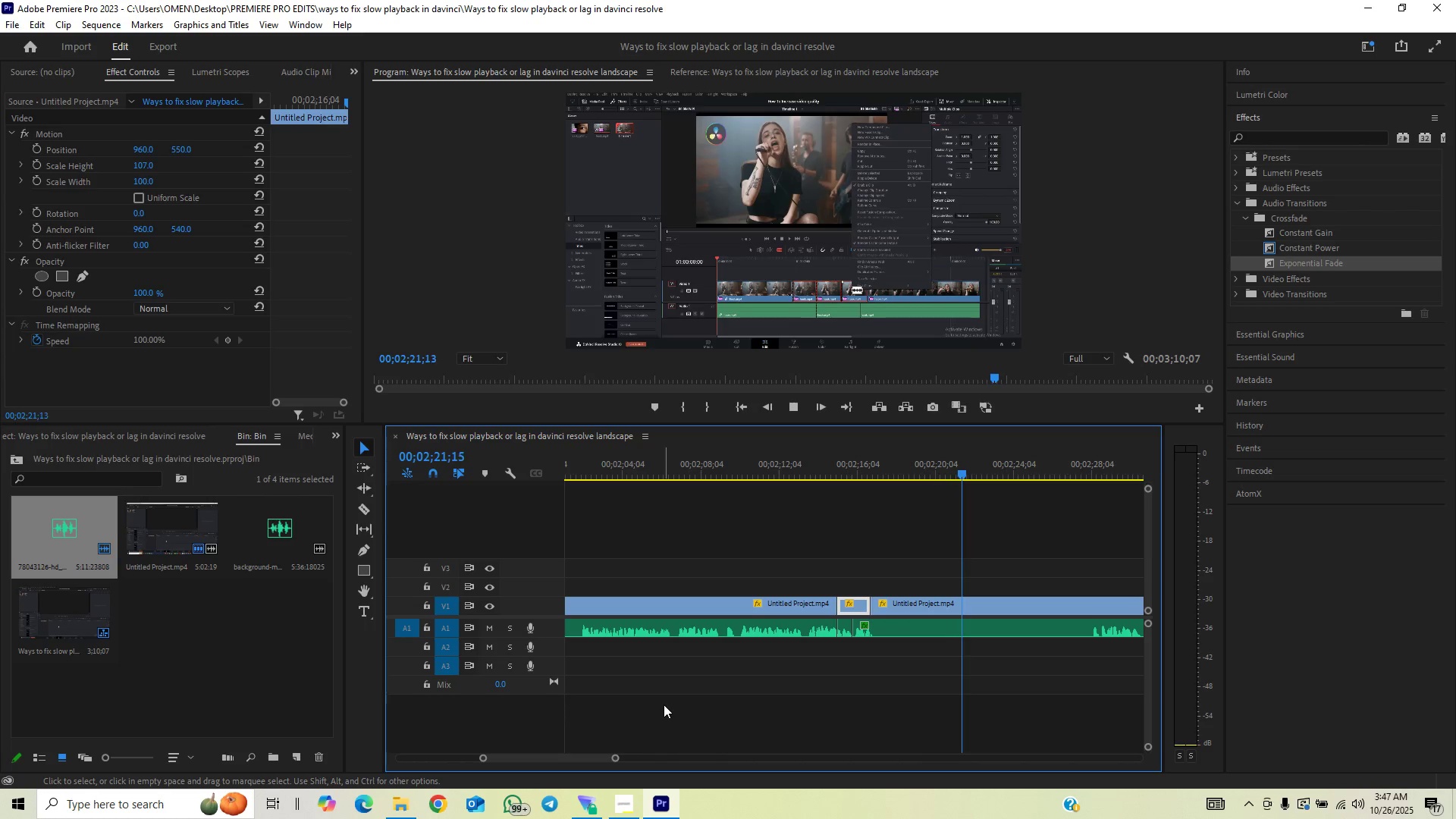 
wait(10.68)
 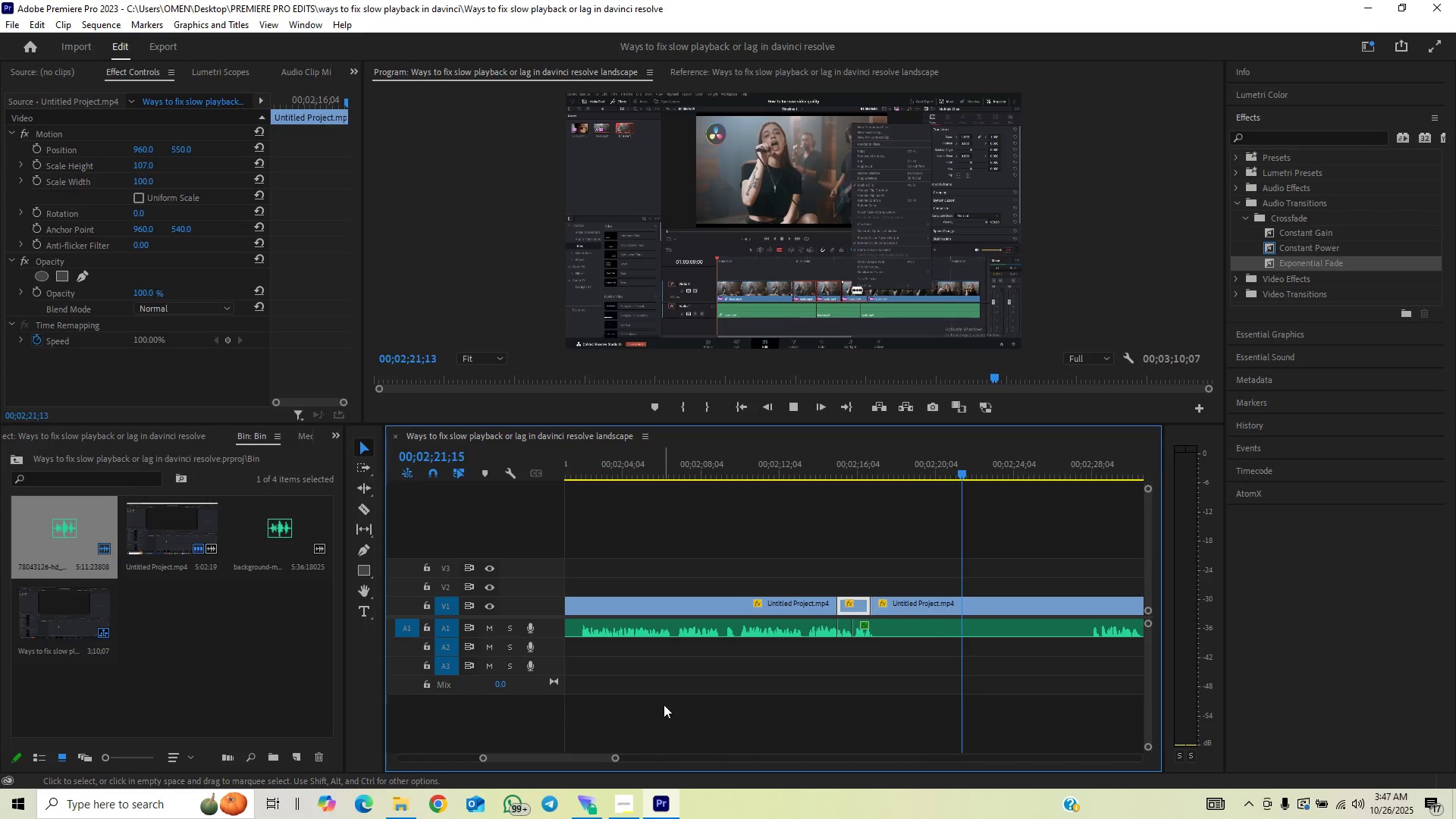 
left_click_drag(start_coordinate=[620, 754], to_coordinate=[655, 742])
 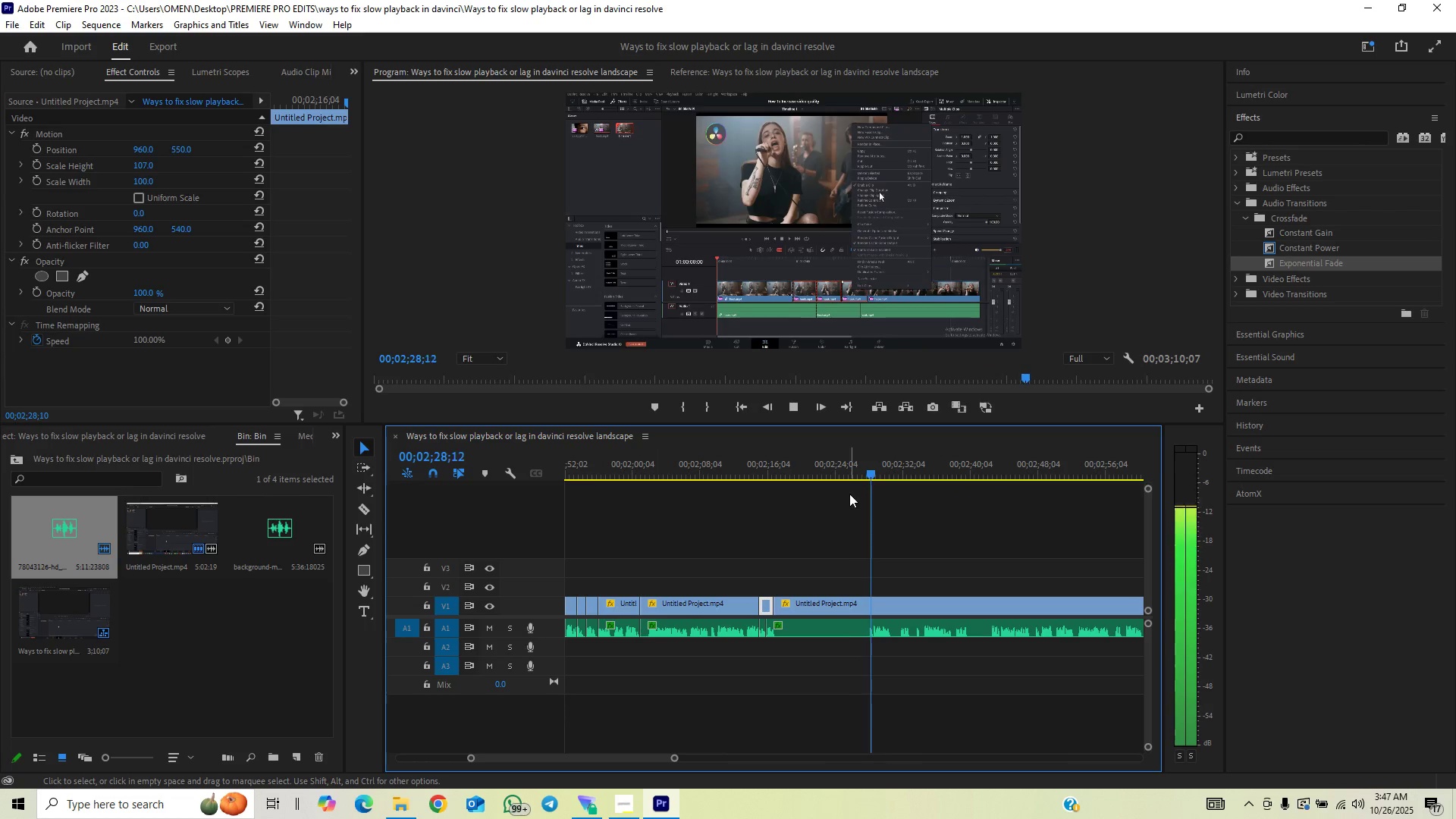 
key(Space)
 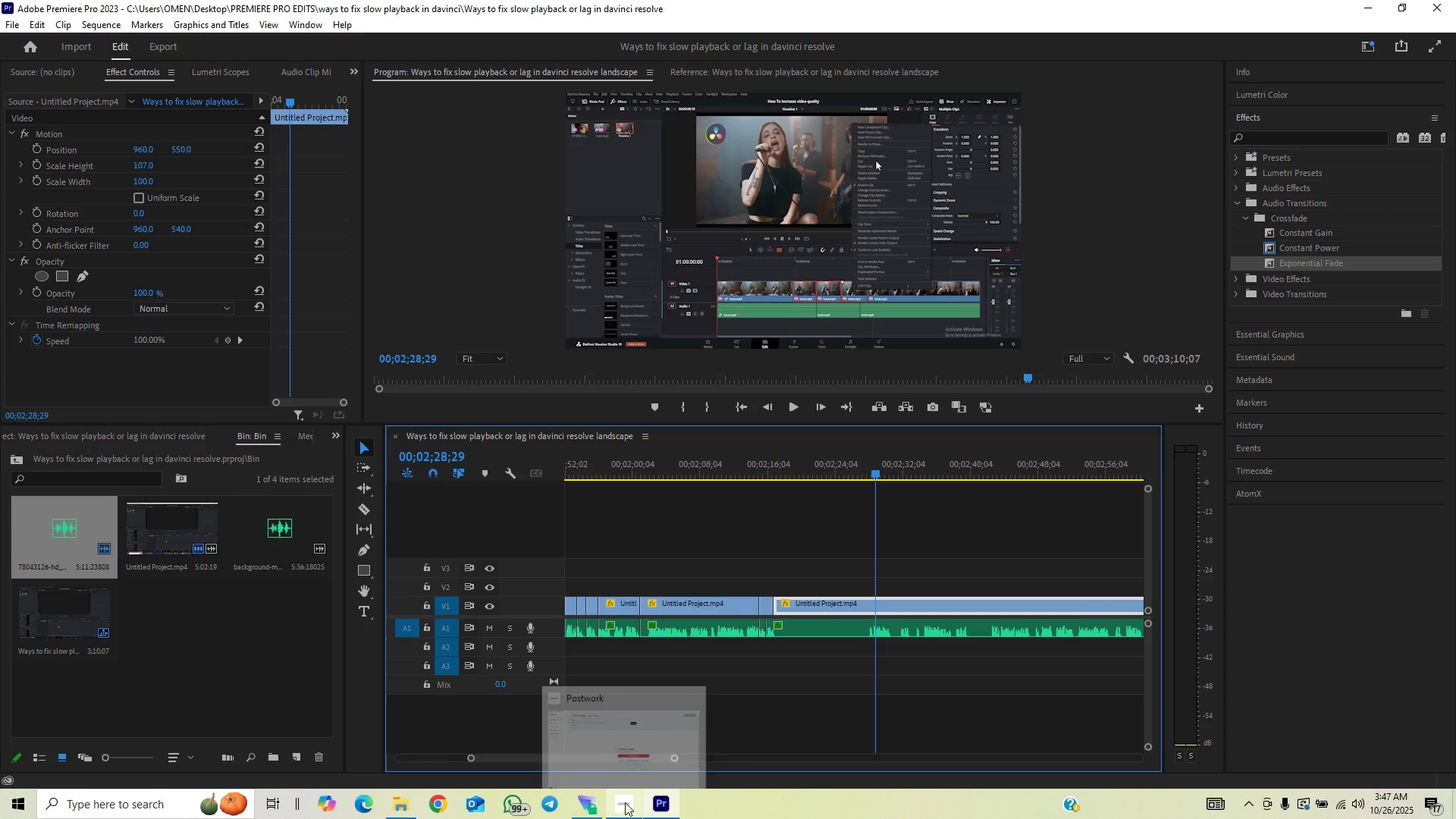 
mouse_move([645, 780])
 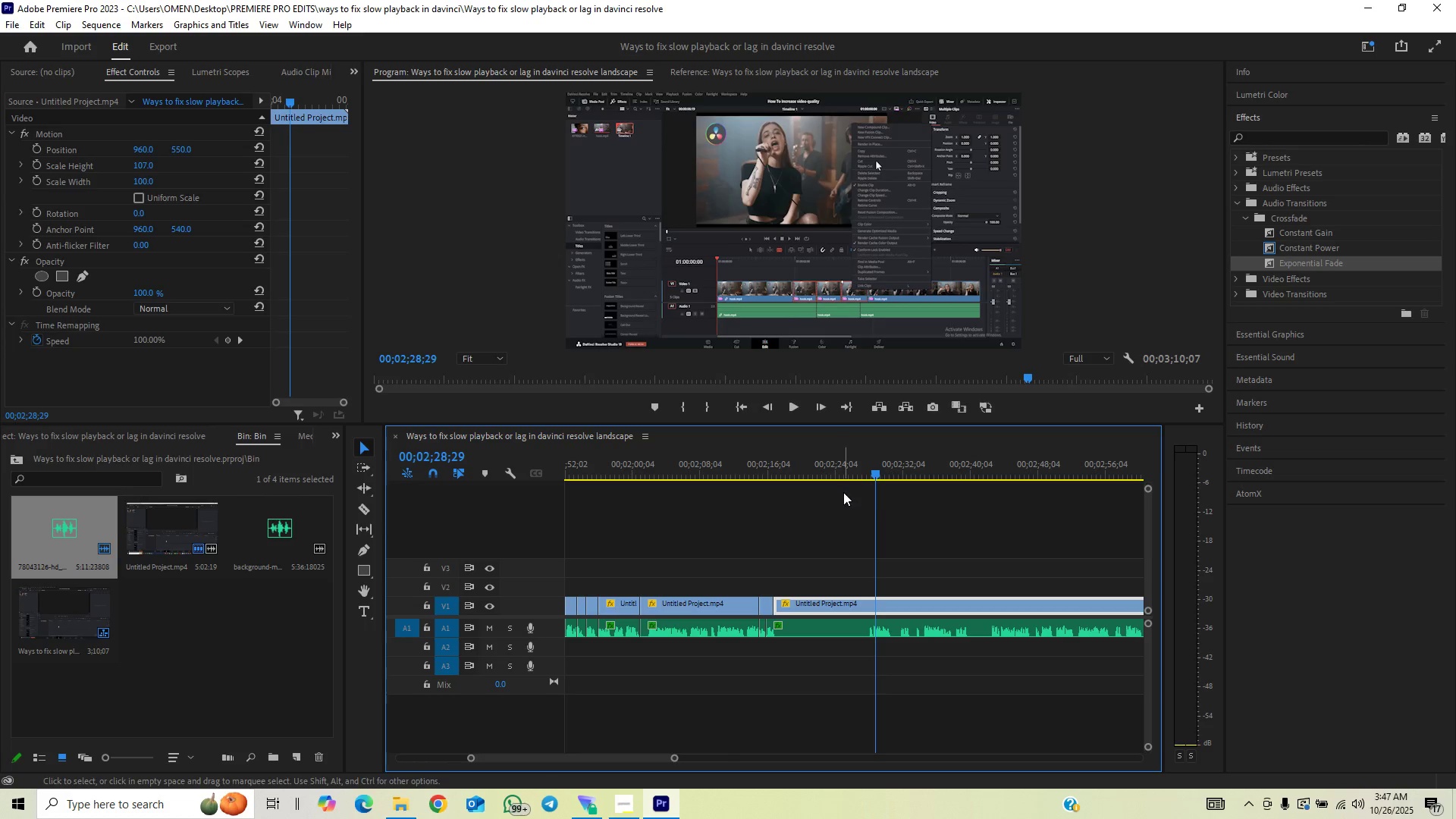 
left_click([851, 458])
 